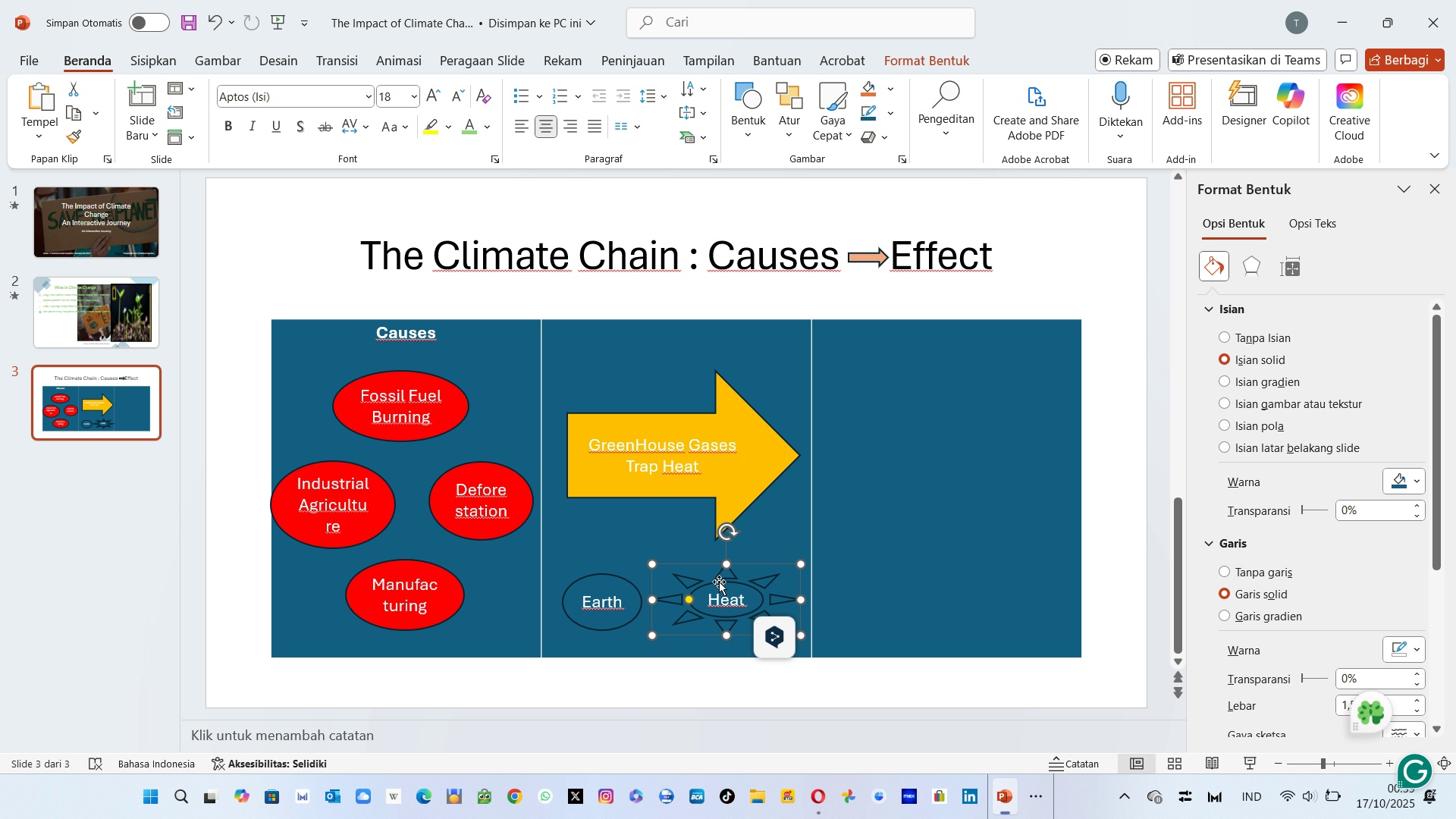 
left_click([654, 538])
 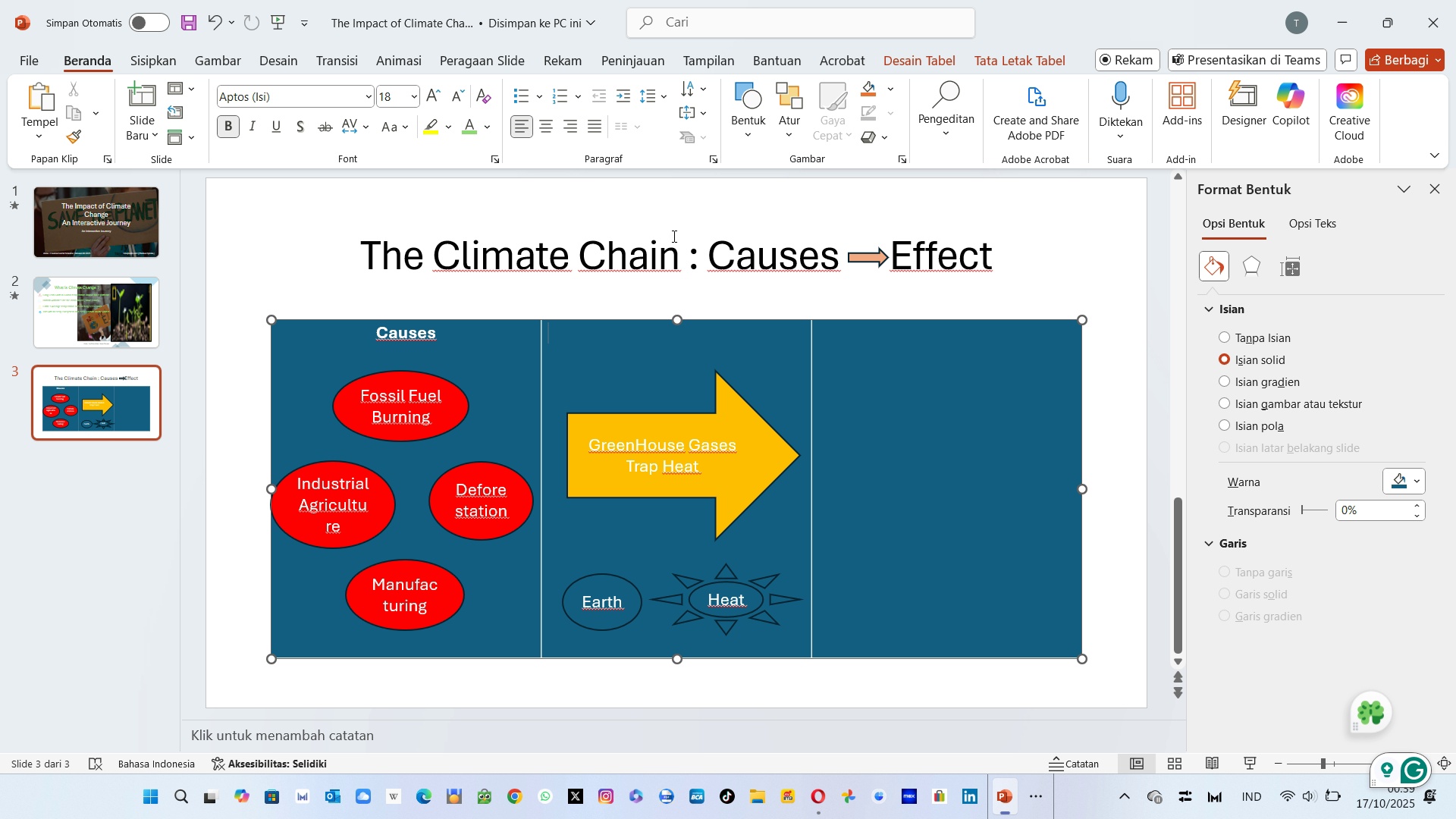 
left_click([743, 122])
 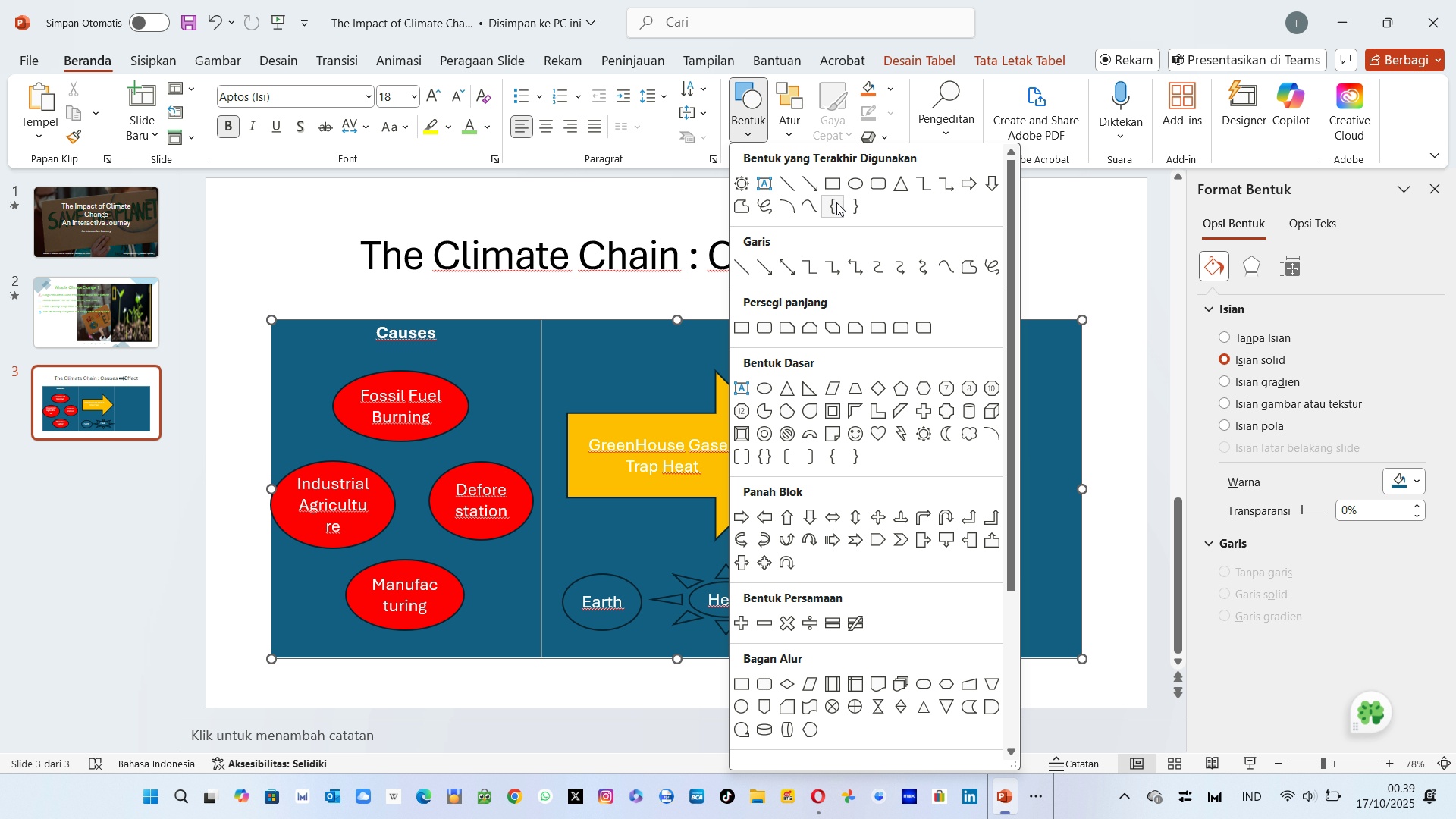 
left_click([857, 184])
 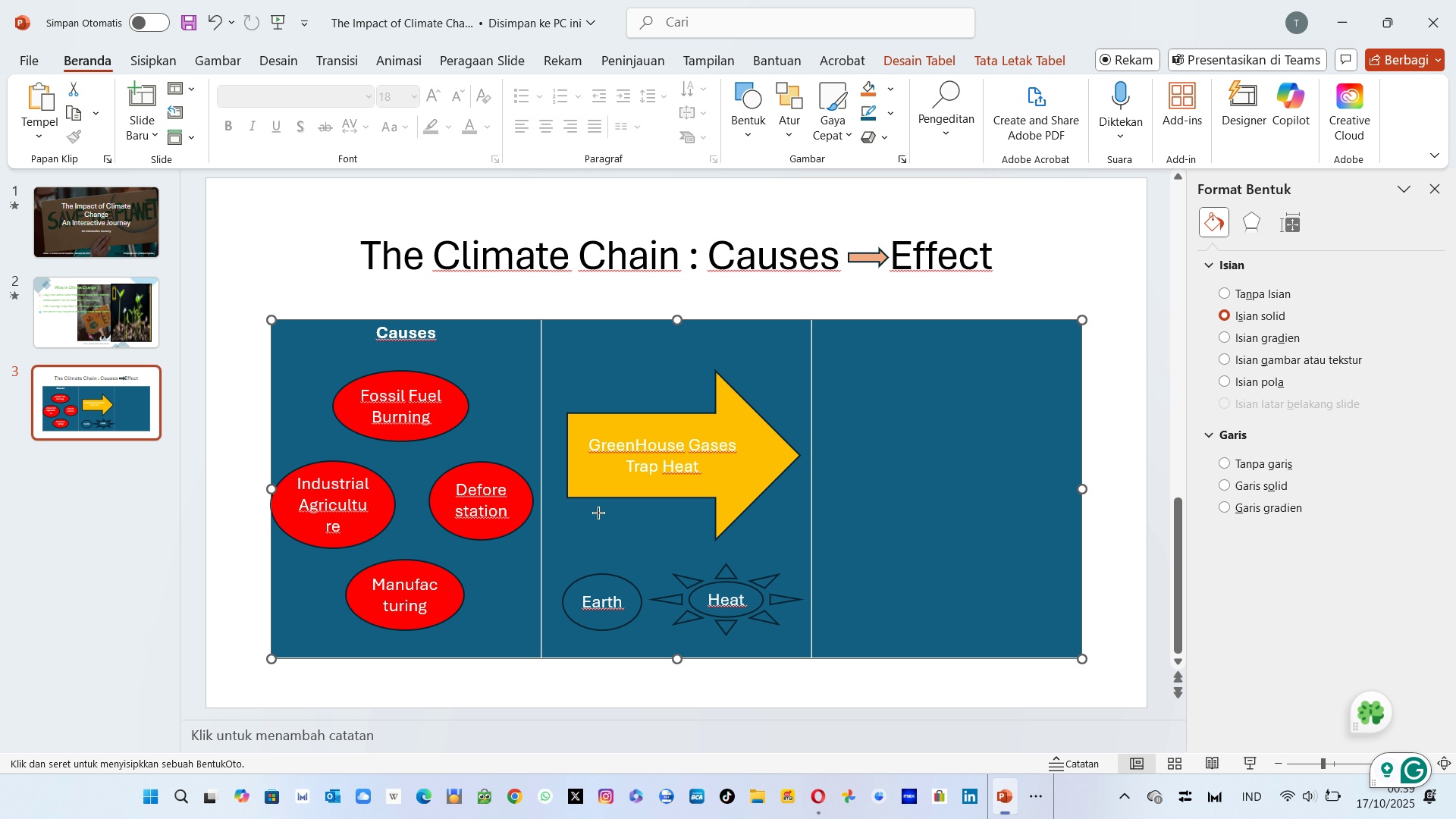 
left_click([598, 513])
 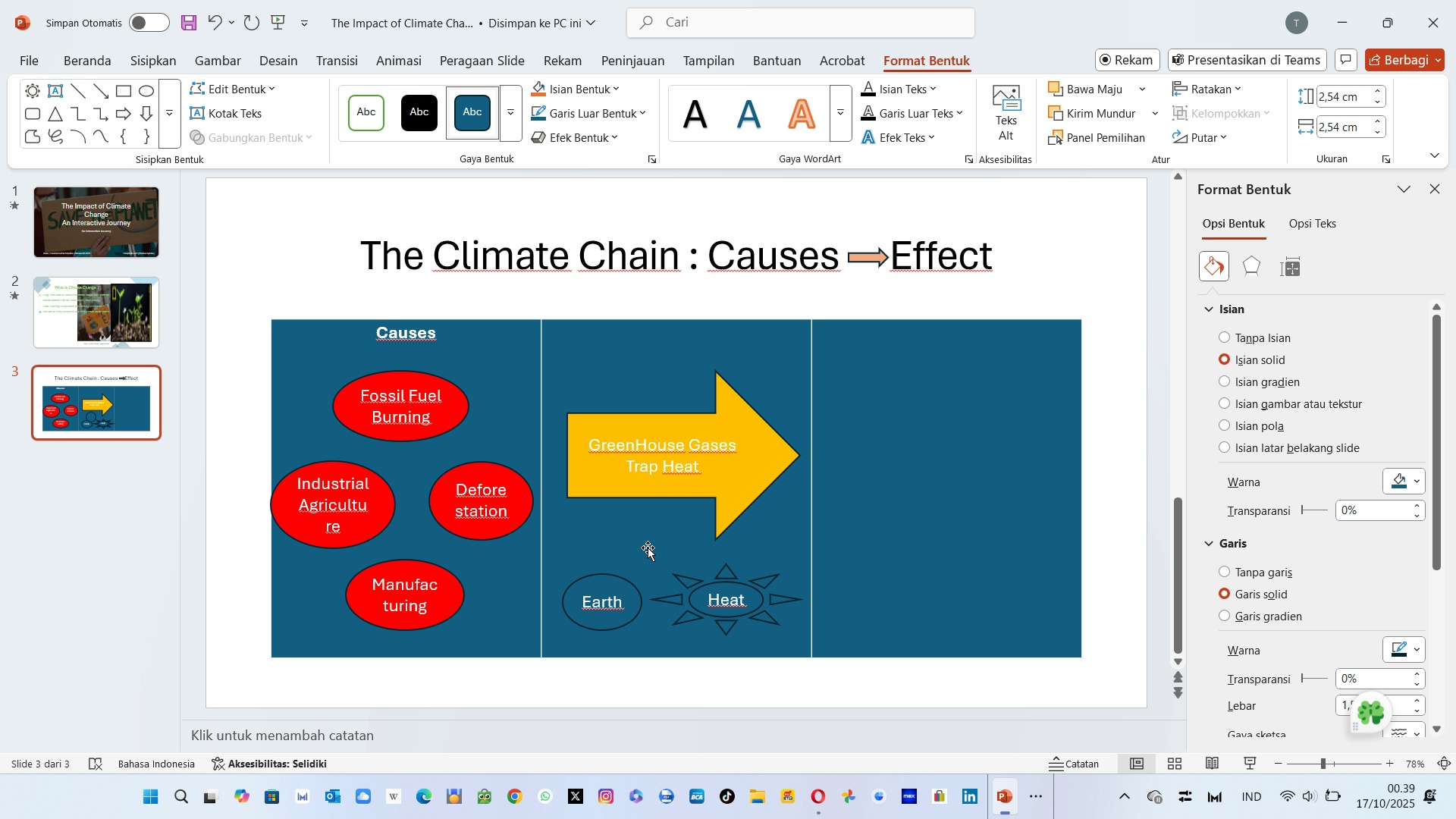 
key(Delete)
 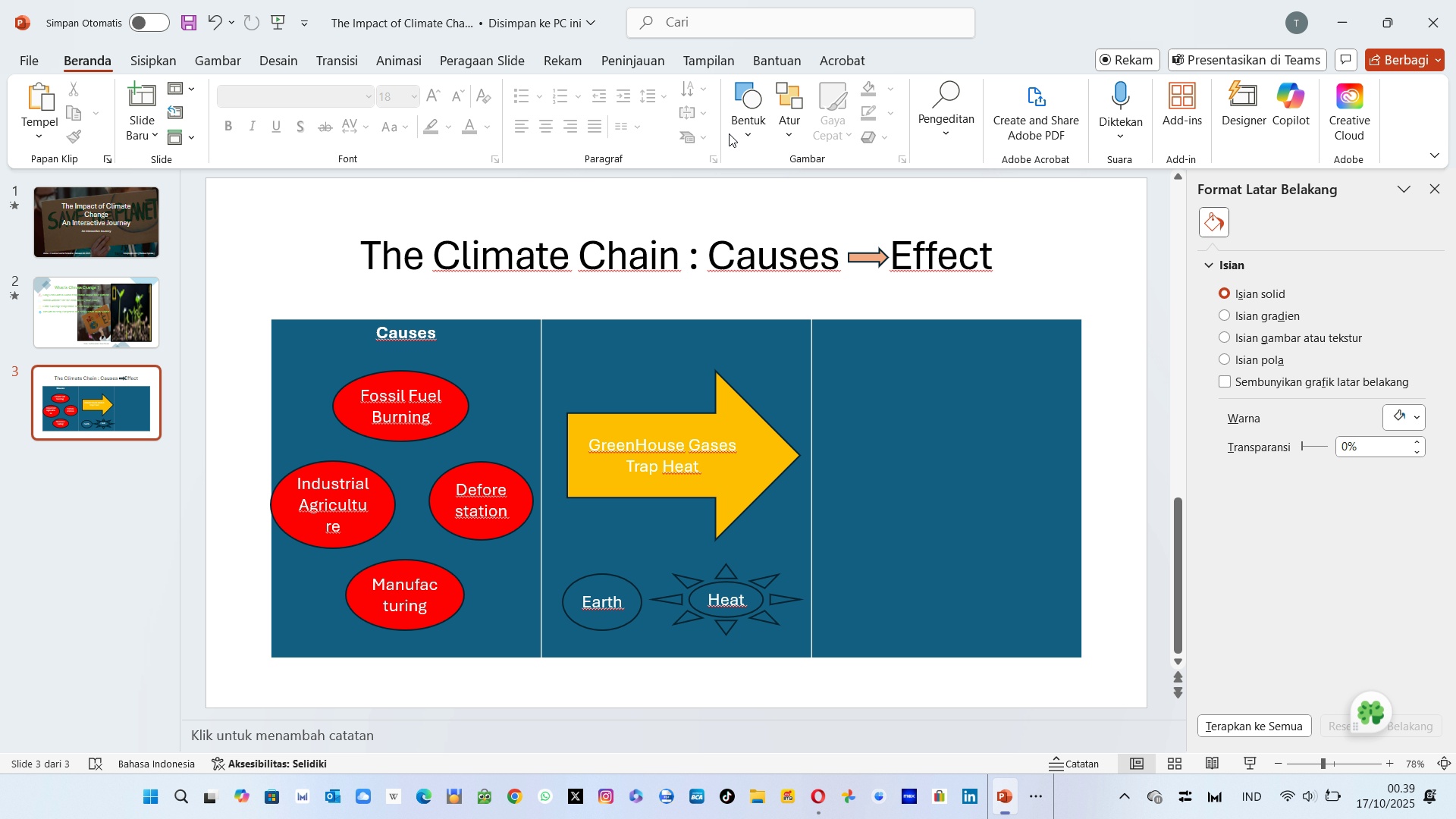 
left_click([748, 99])
 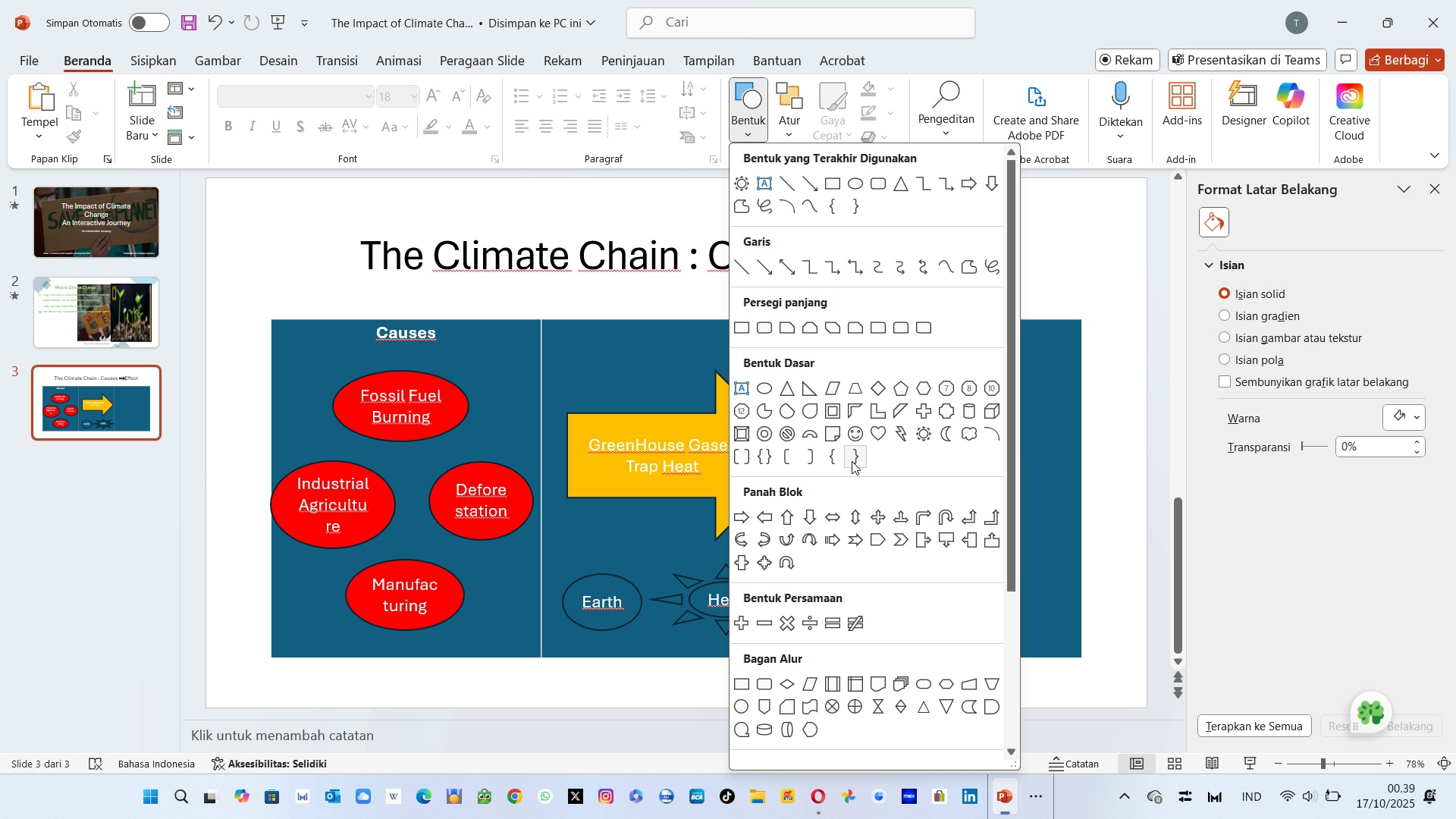 
left_click([765, 383])
 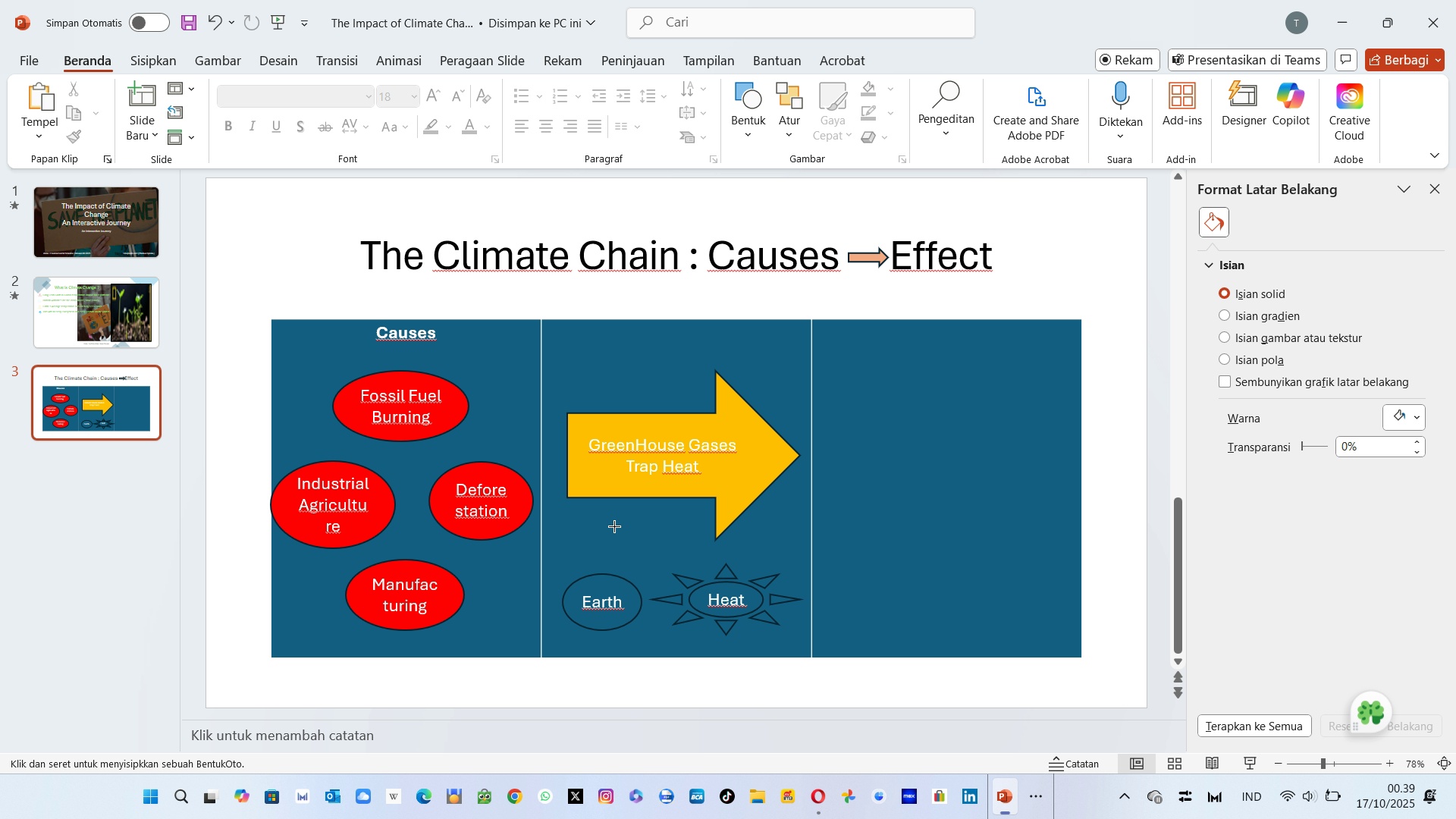 
left_click([614, 526])
 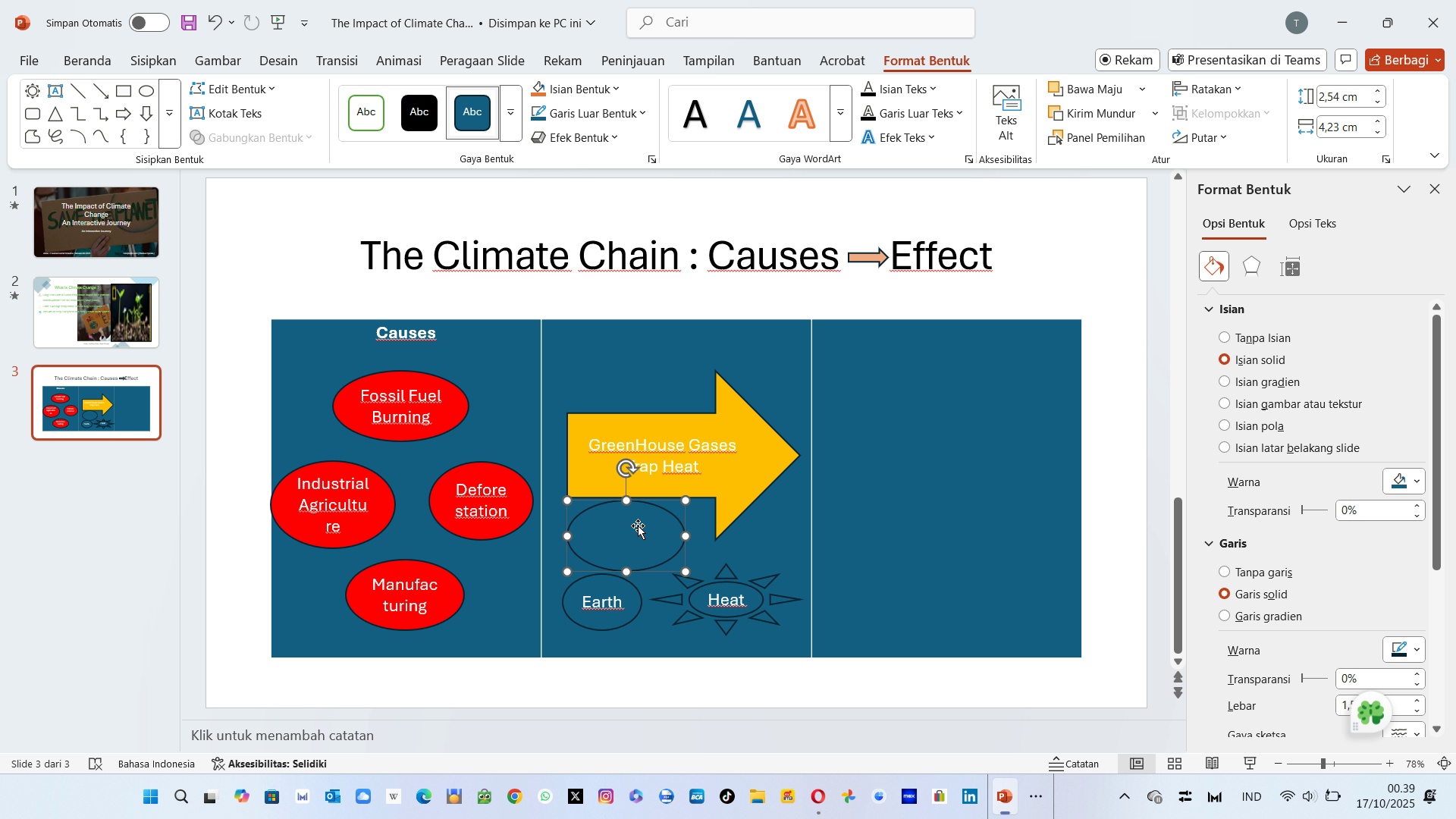 
wait(9.2)
 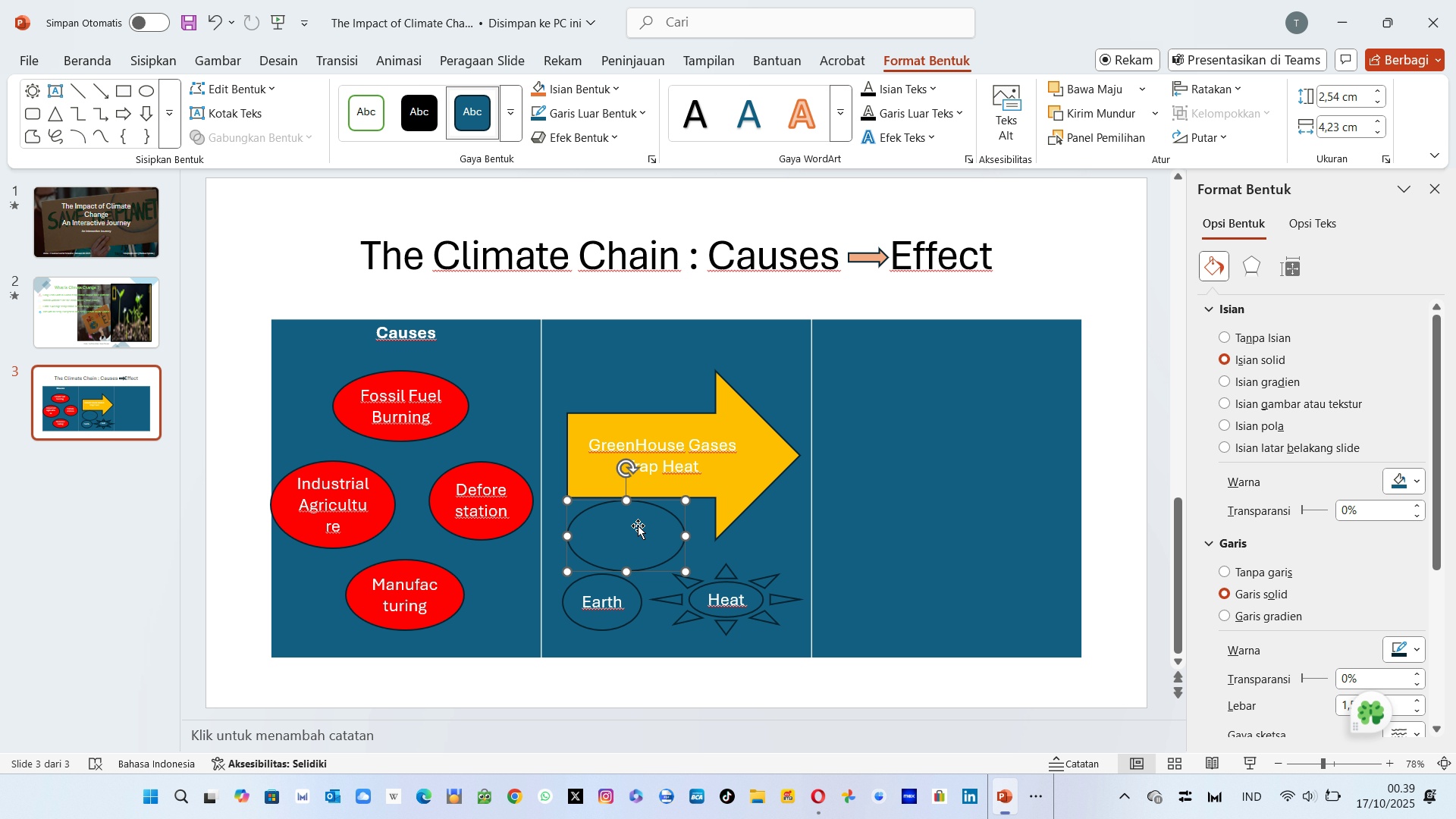 
double_click([632, 541])
 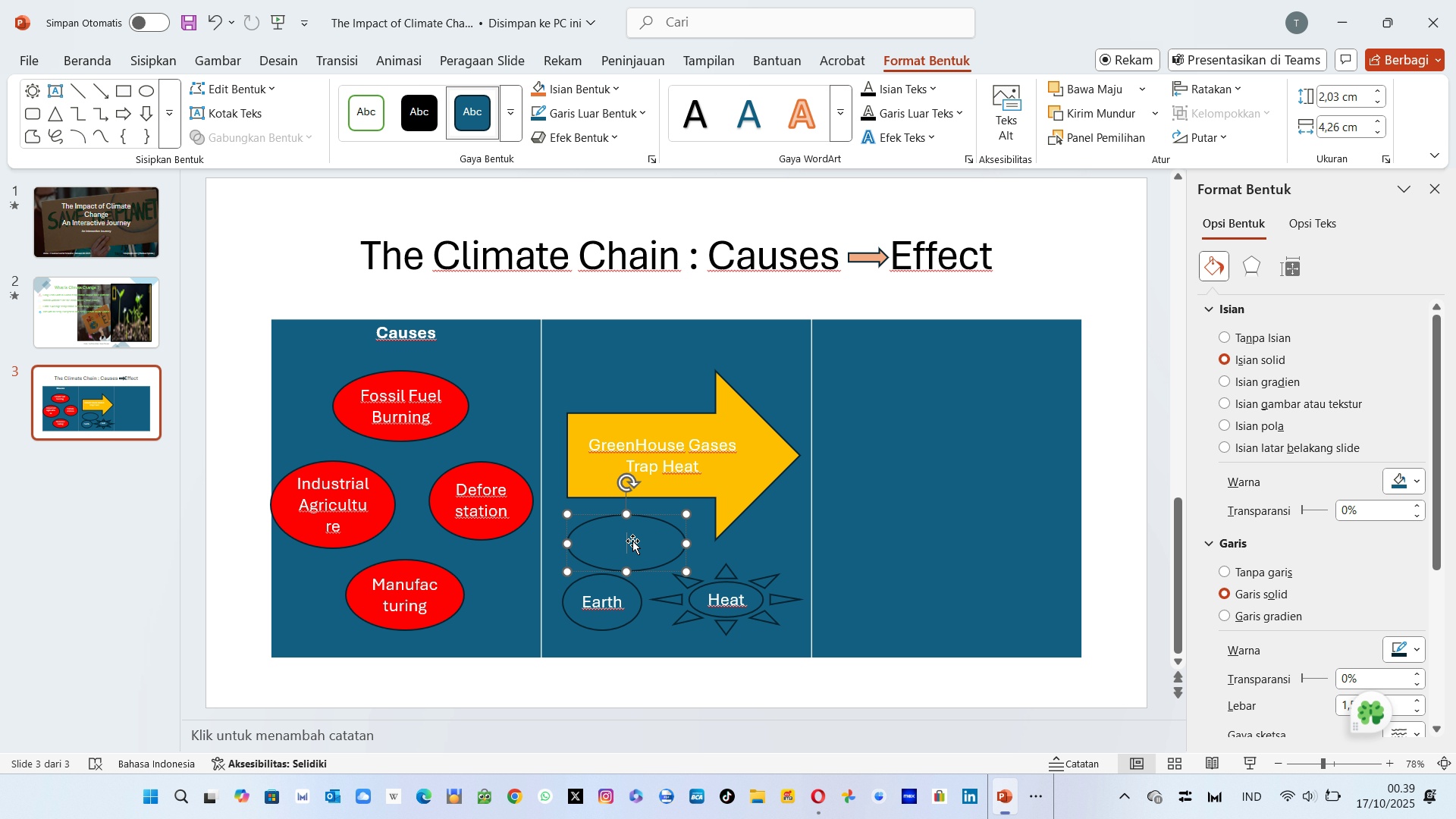 
wait(5.86)
 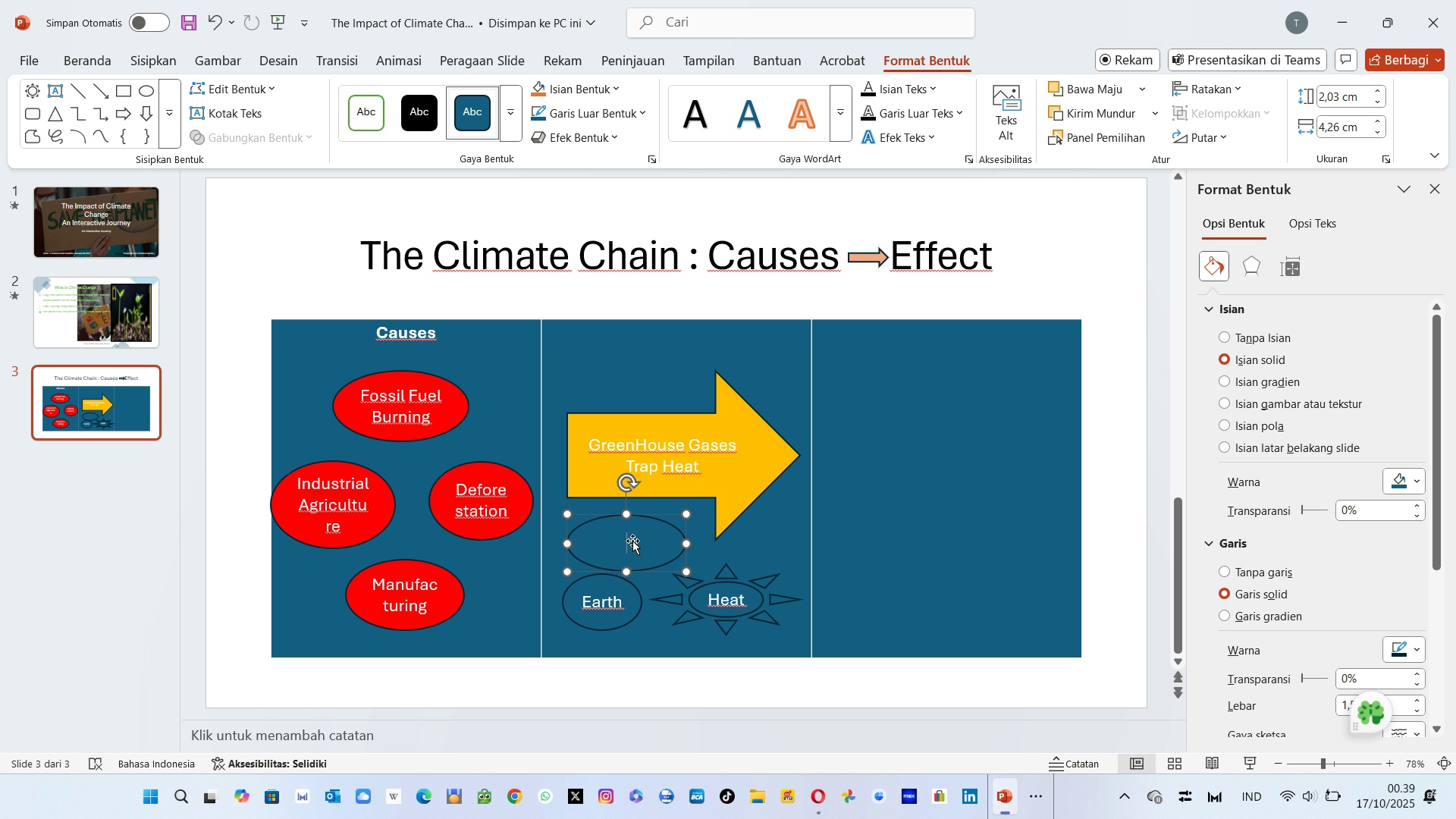 
type(Atmosphere Layer)
 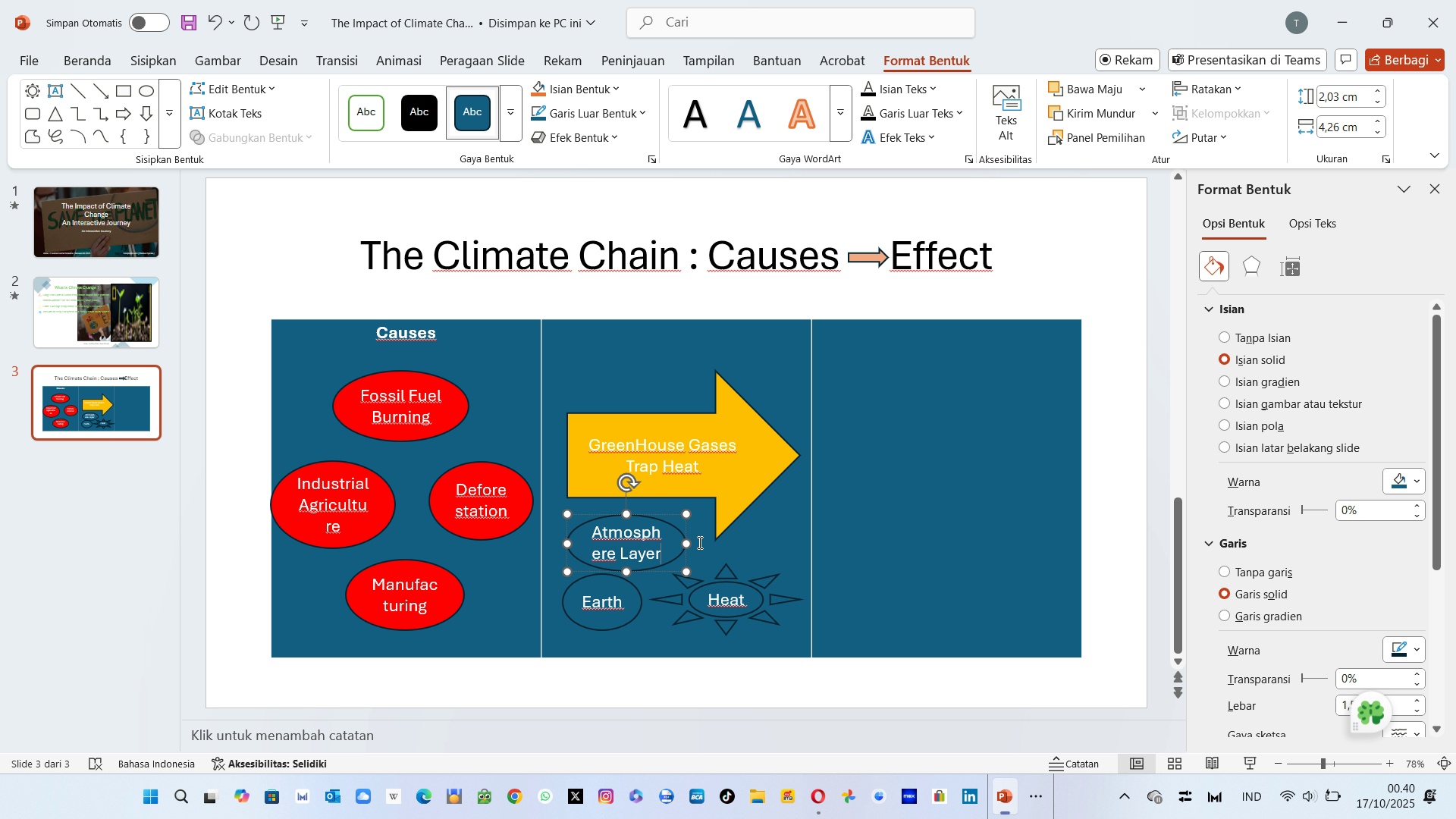 
left_click([724, 550])
 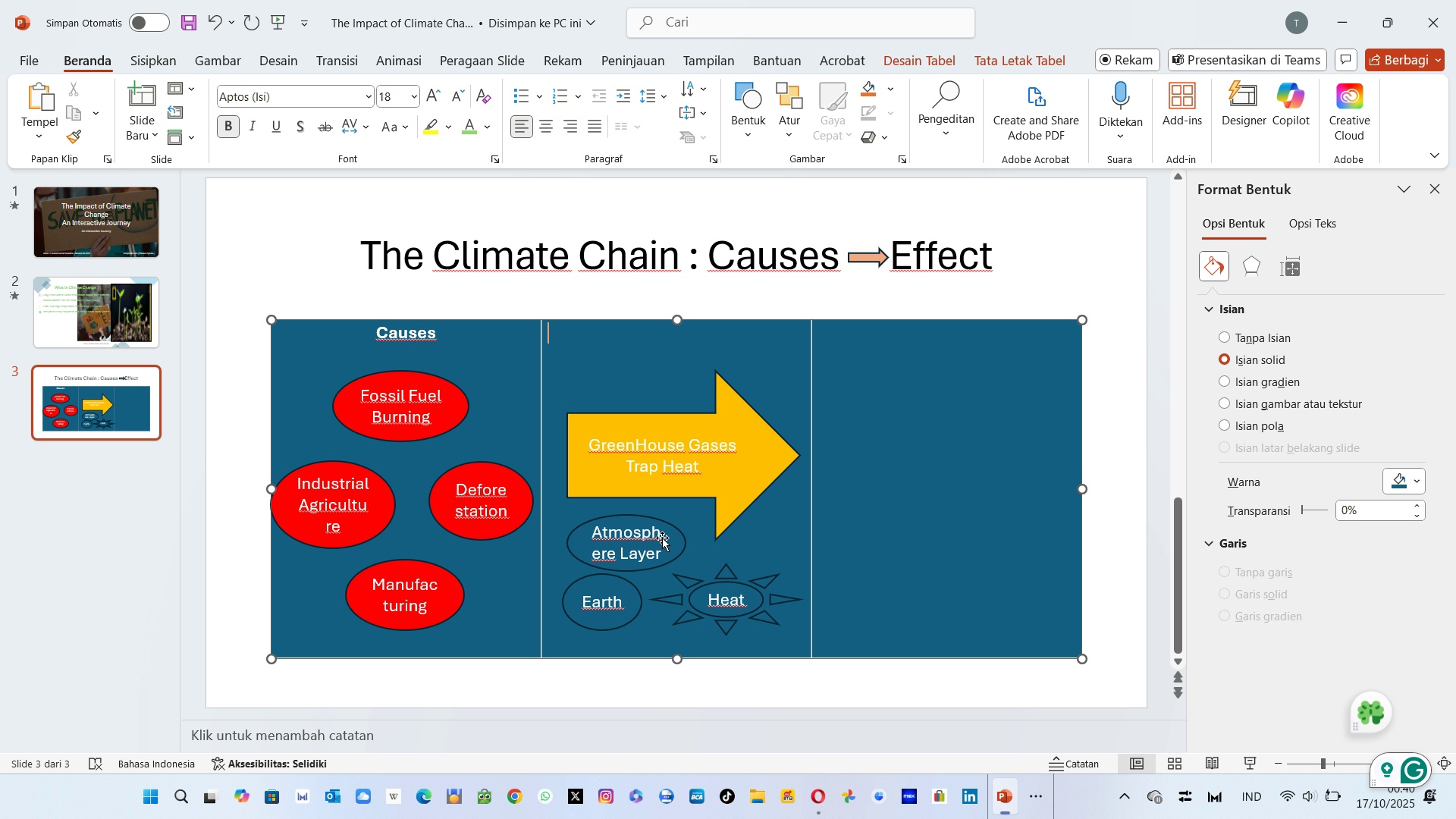 
left_click([662, 538])
 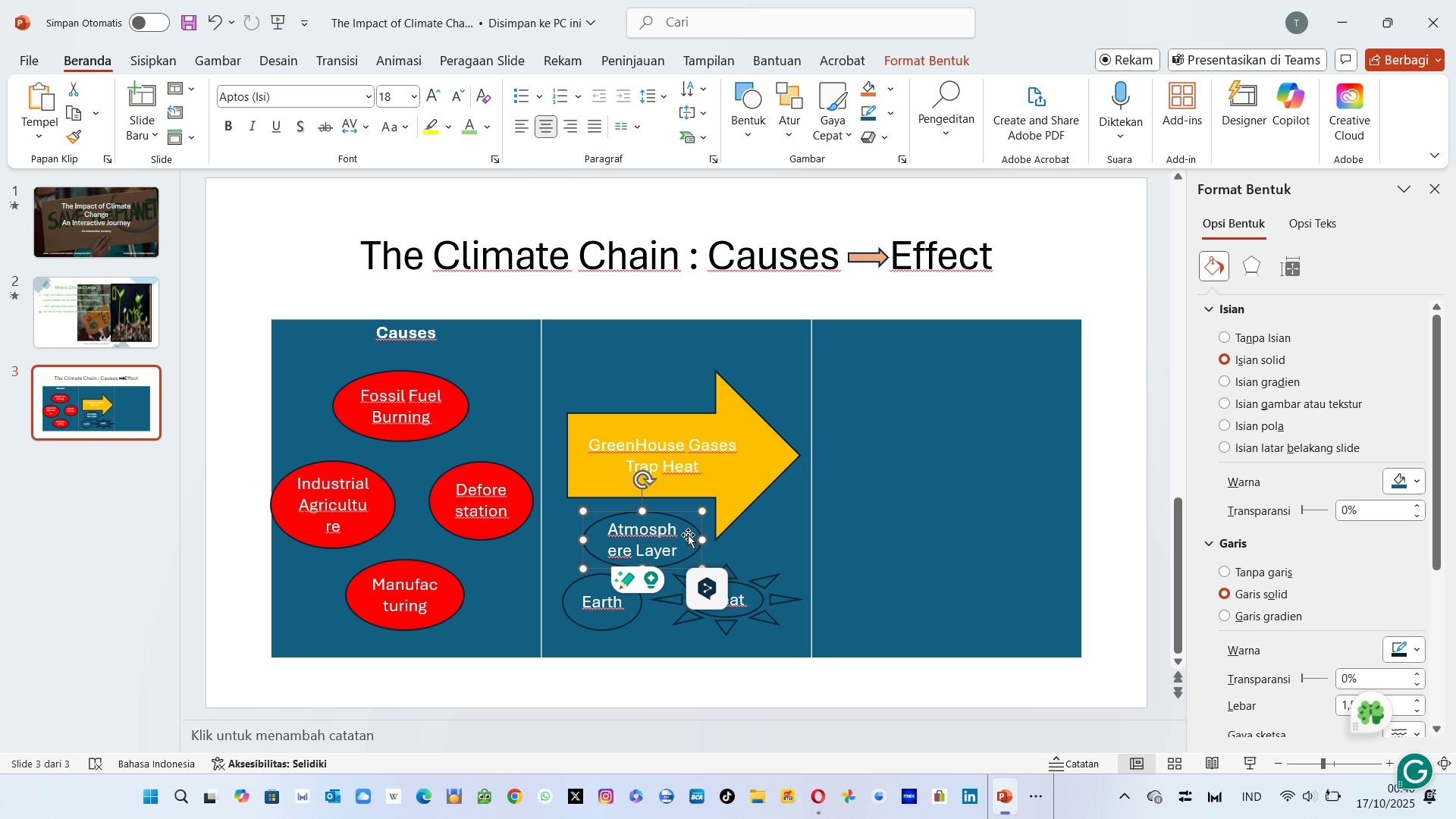 
left_click([765, 581])
 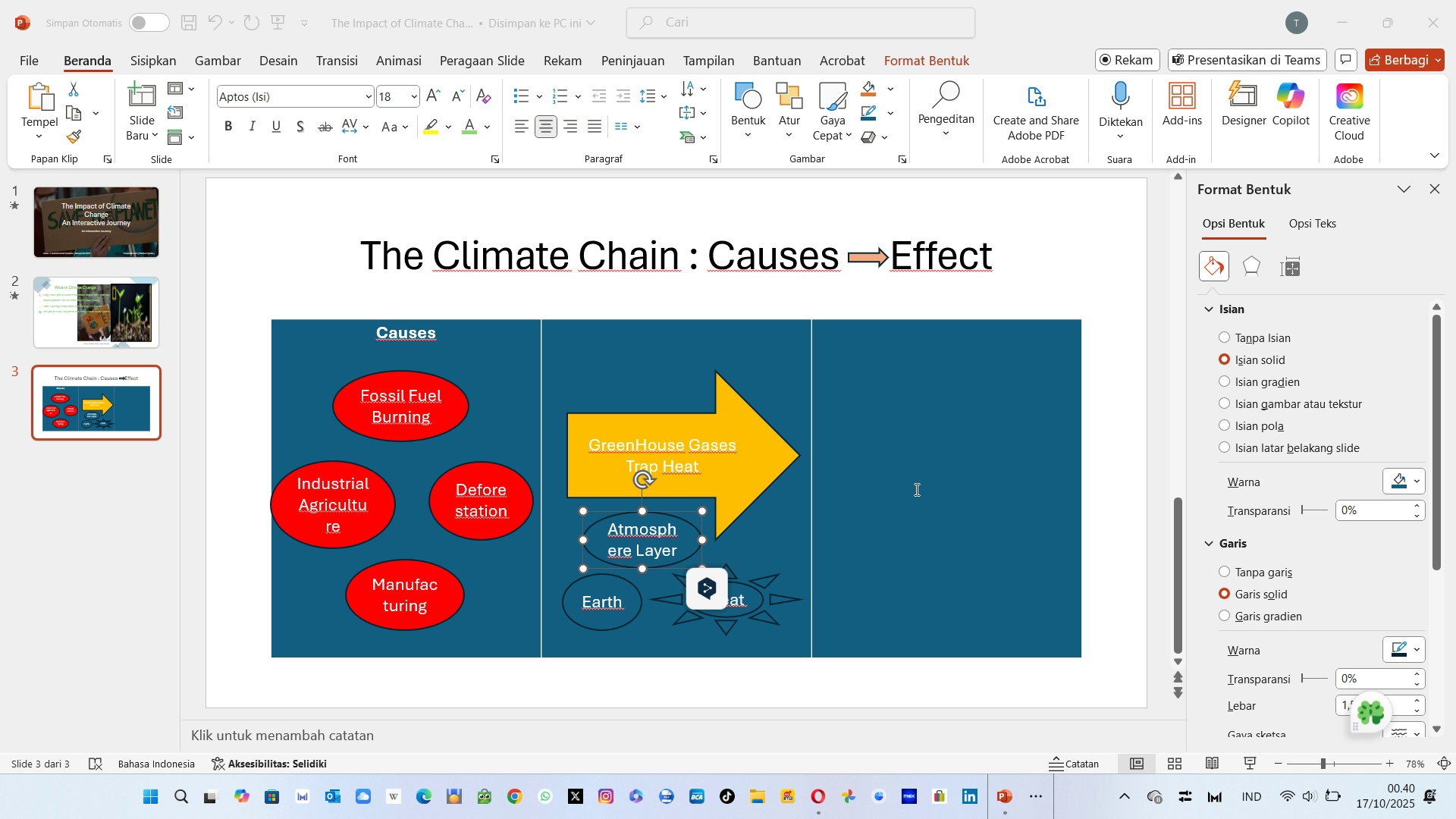 
left_click([915, 489])
 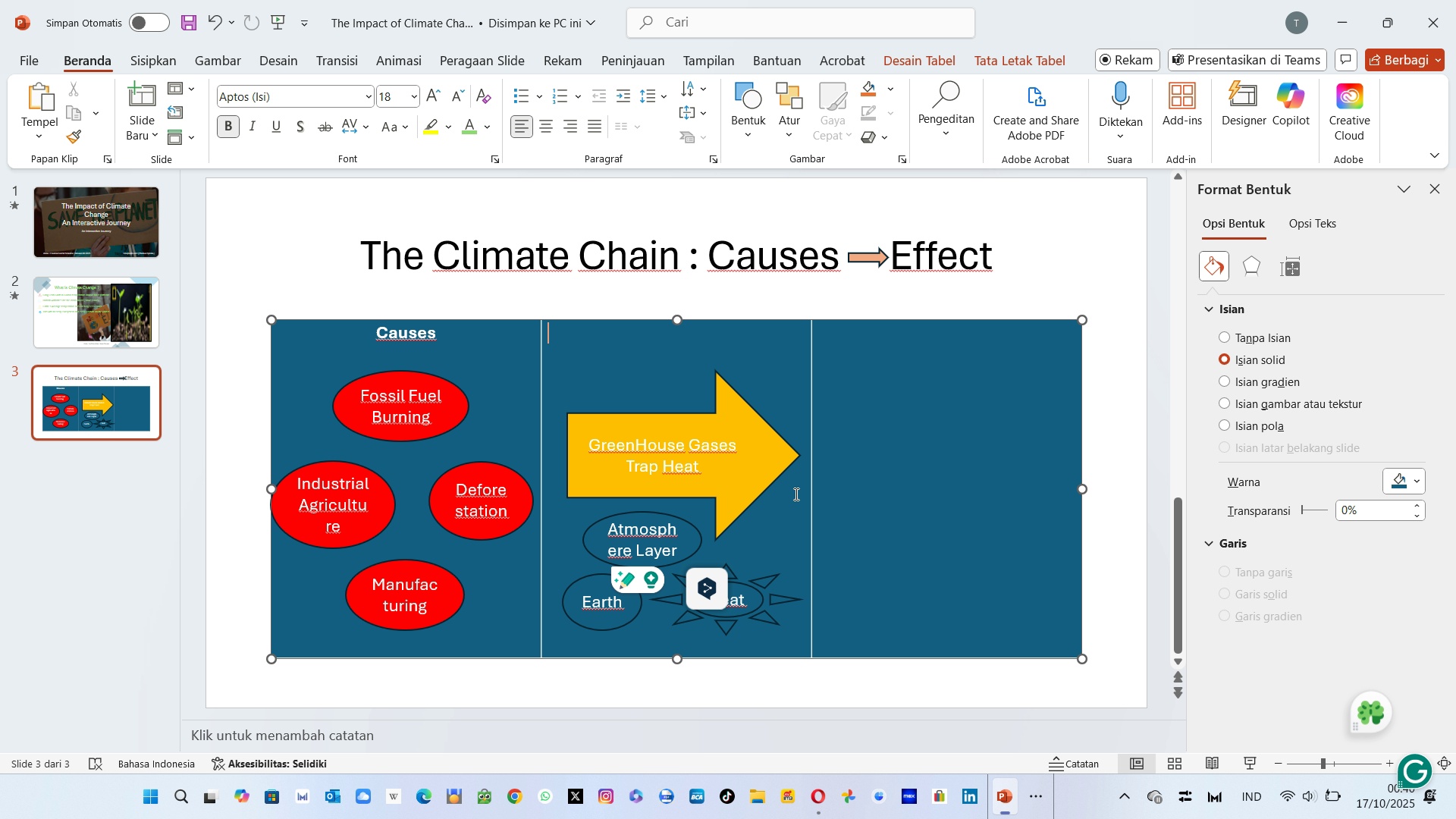 
left_click([795, 494])
 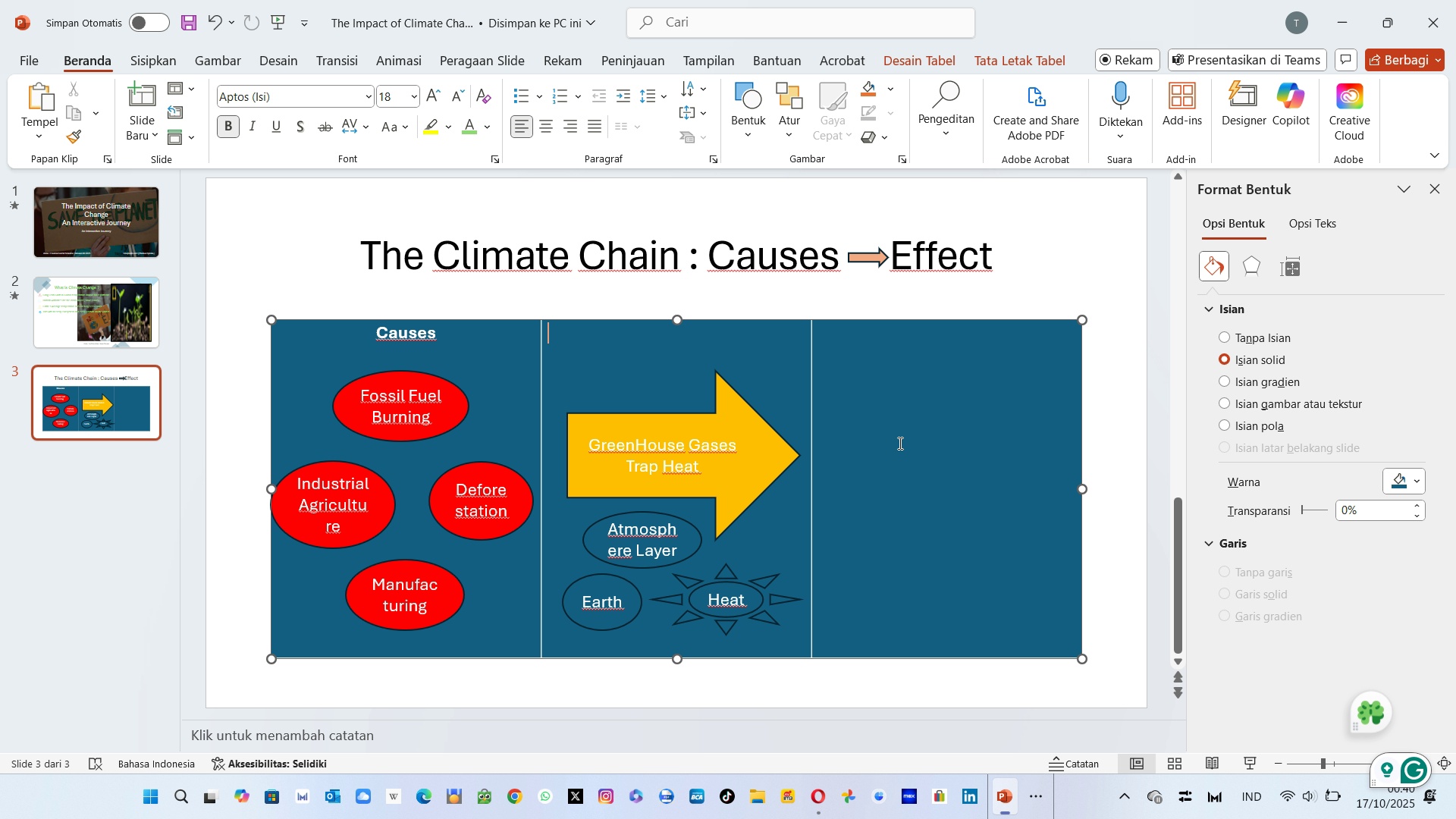 
left_click([898, 441])
 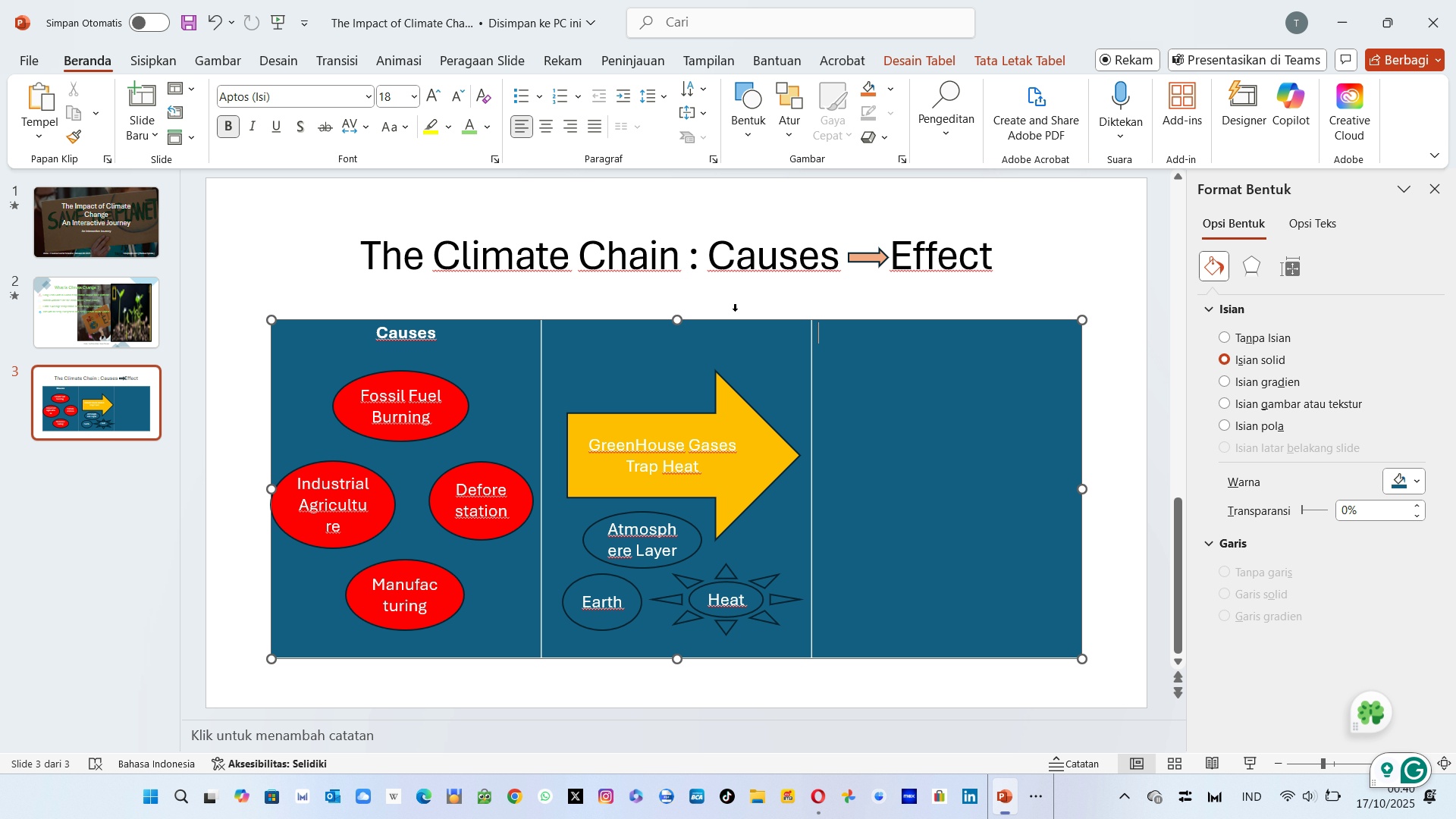 
wait(9.51)
 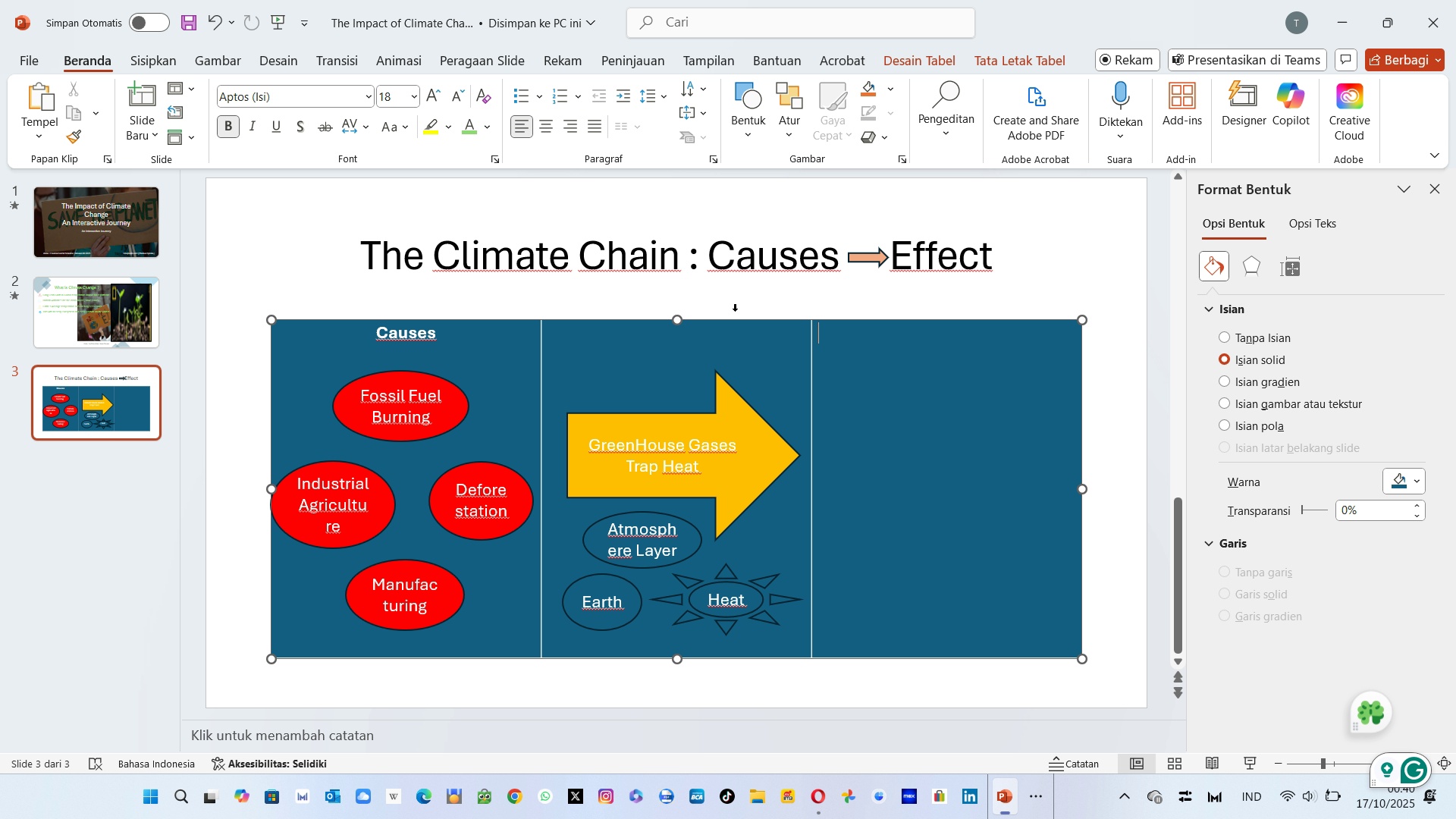 
left_click([634, 345])
 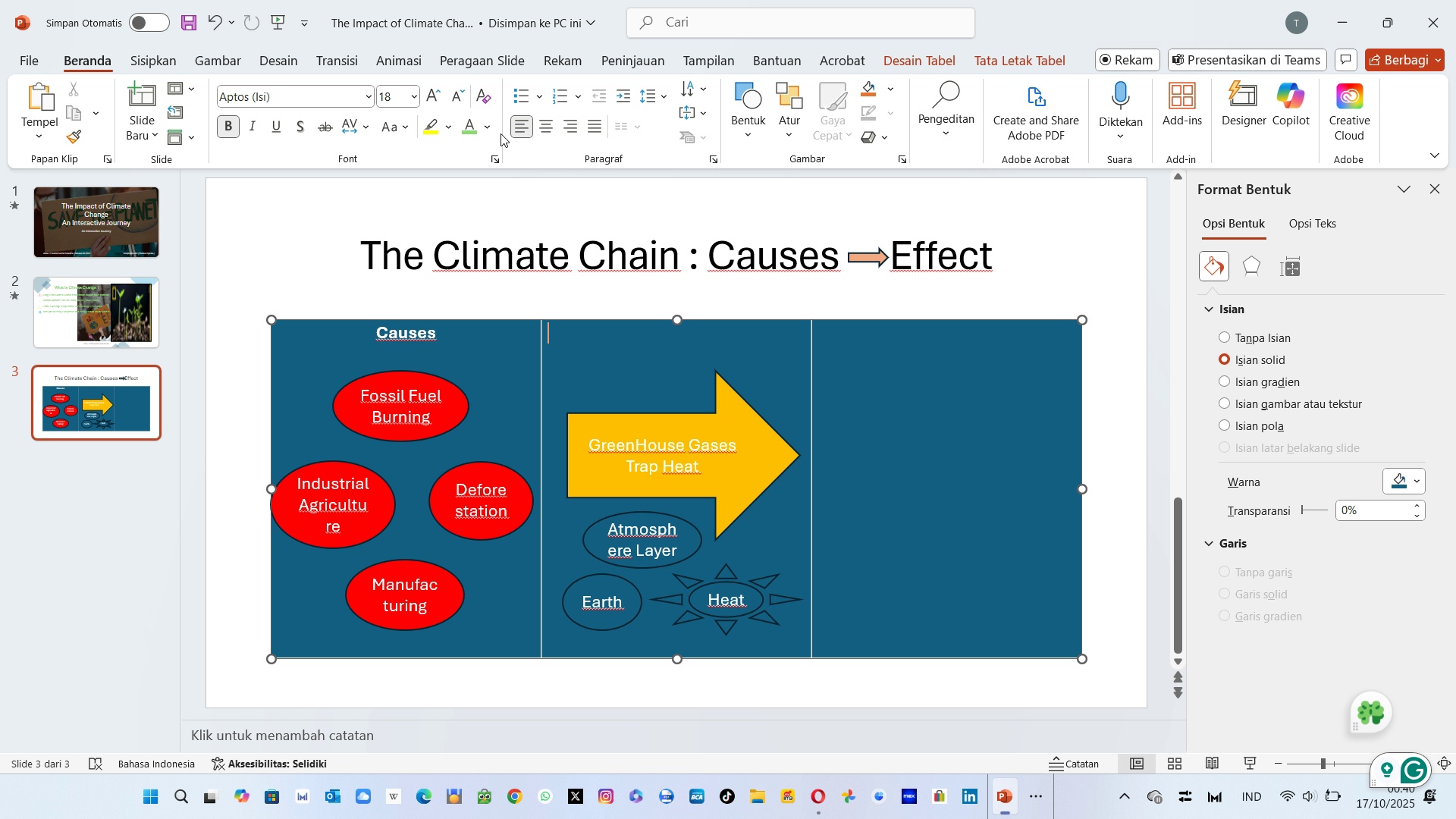 
left_click([537, 130])
 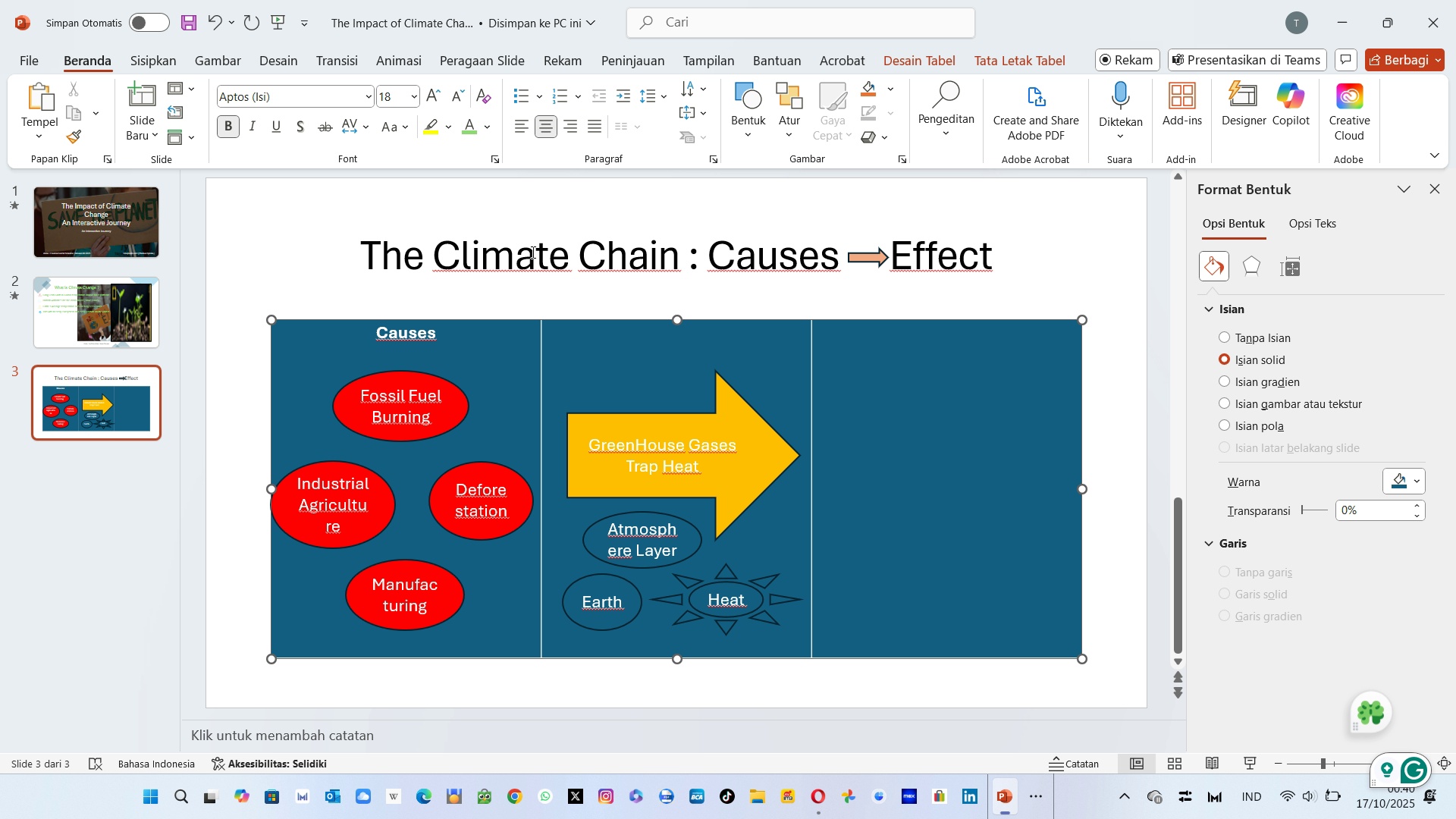 
wait(5.0)
 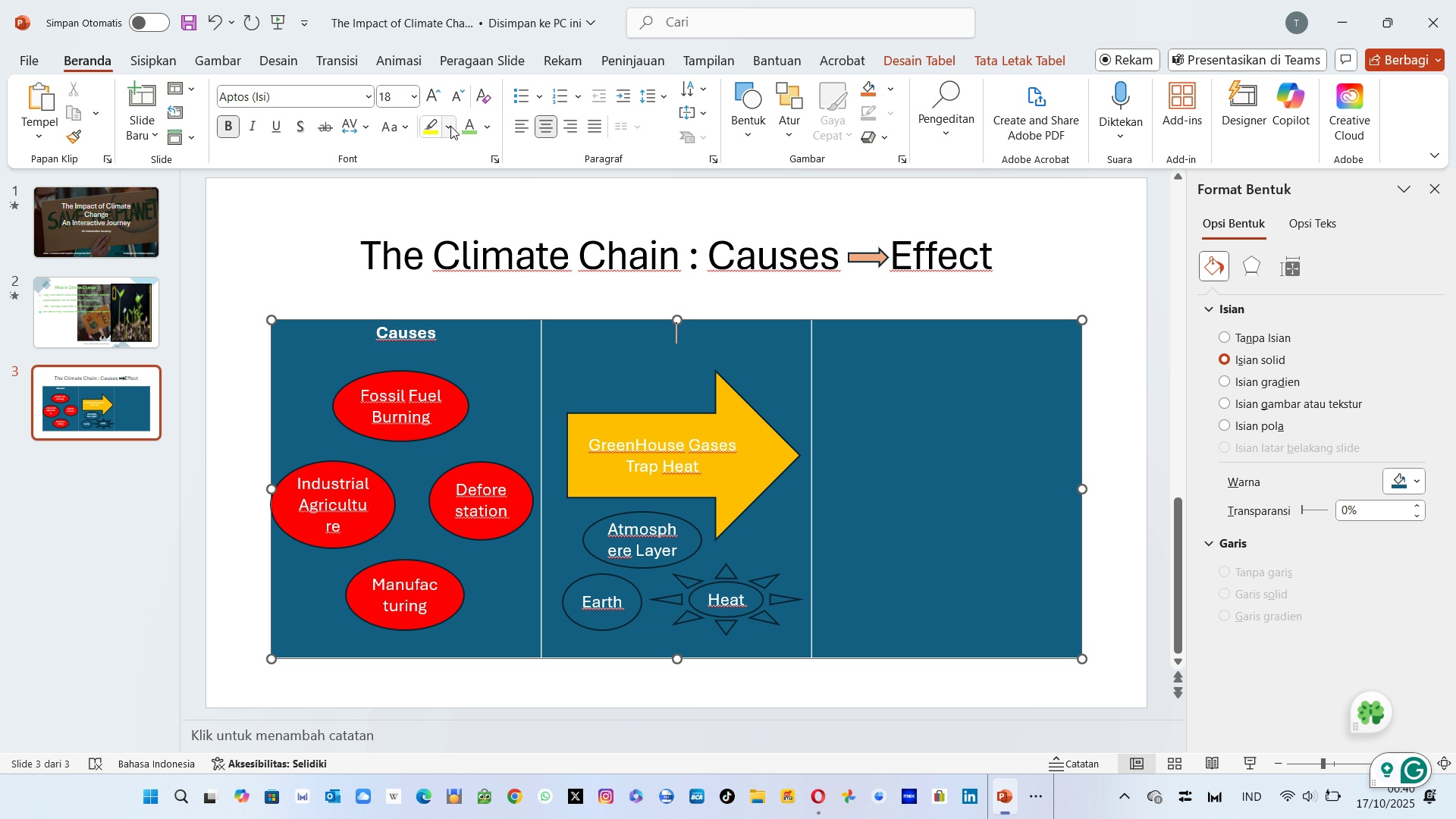 
type(Mechanism)
 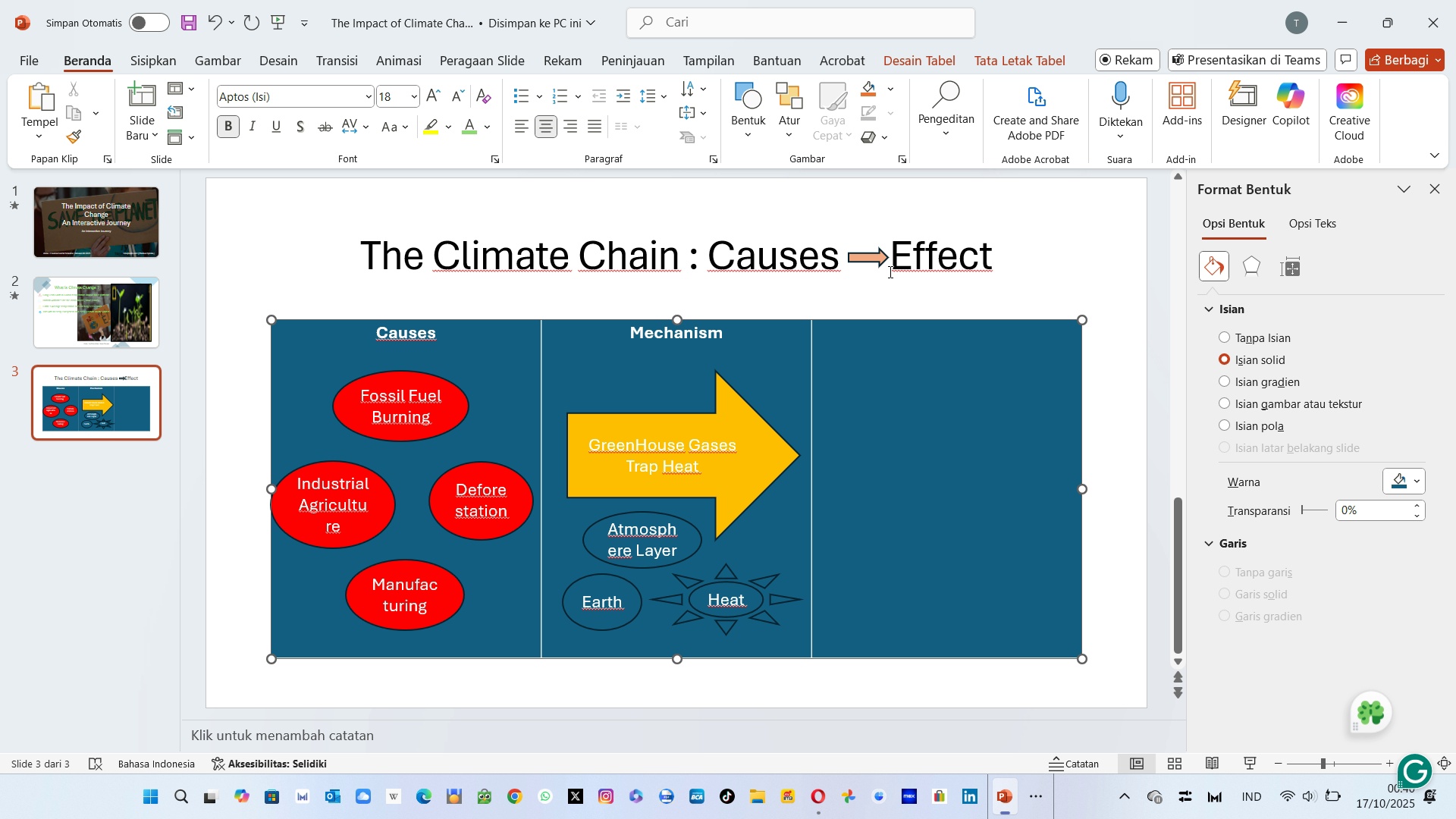 
left_click([953, 347])
 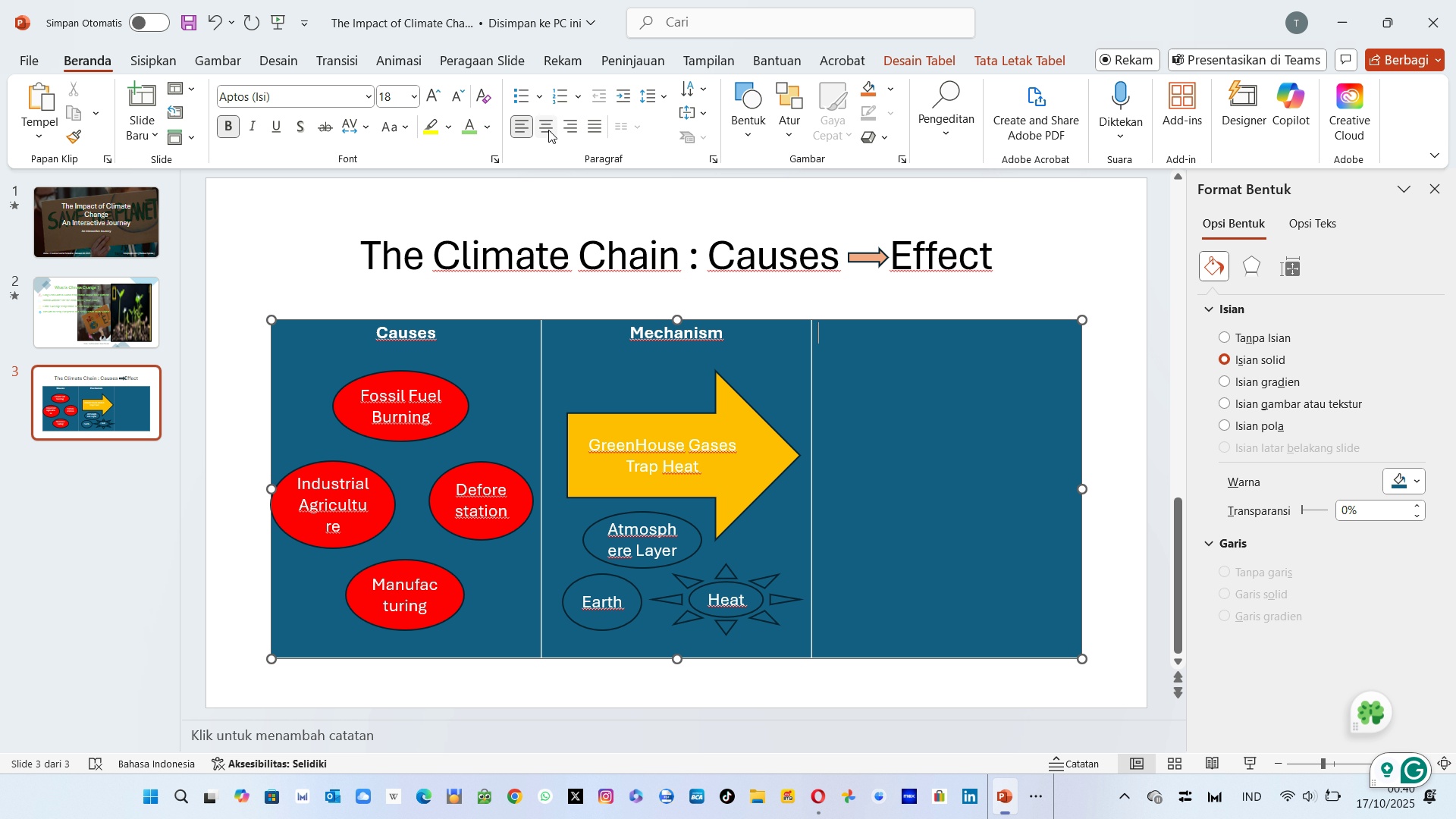 
left_click([548, 130])
 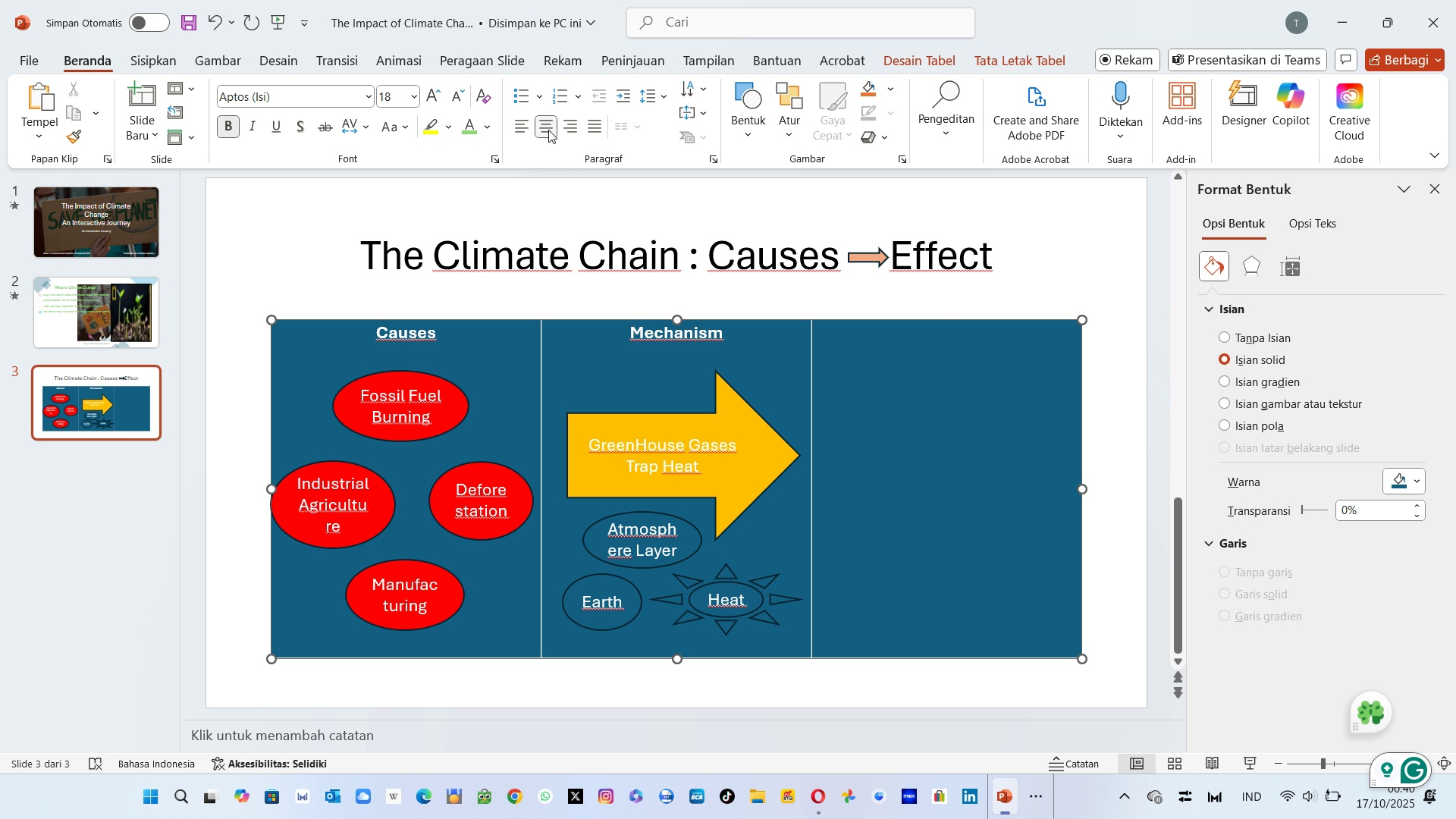 
type(Effer)
key(Backspace)
type(ct)
 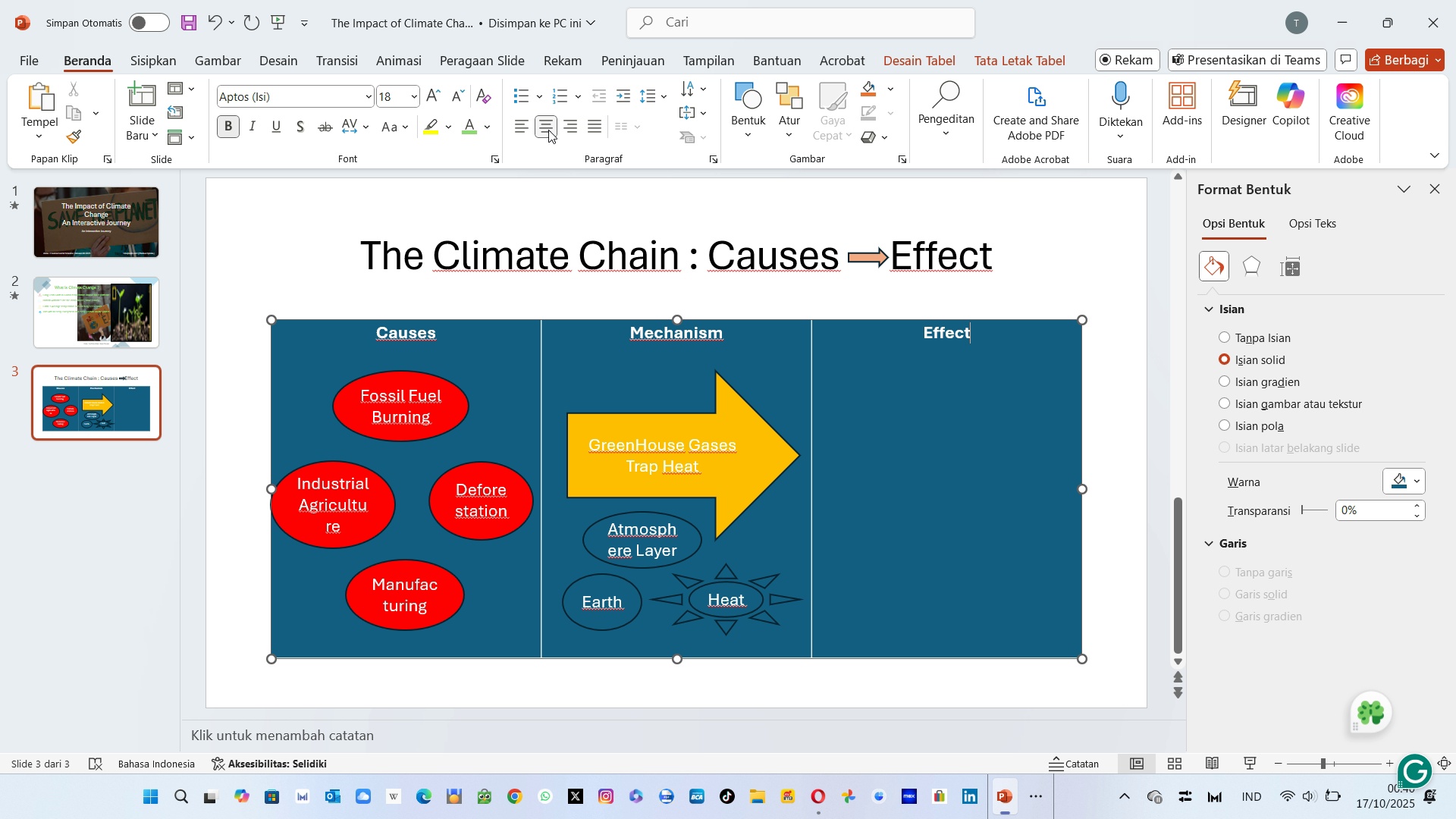 
key(Enter)
 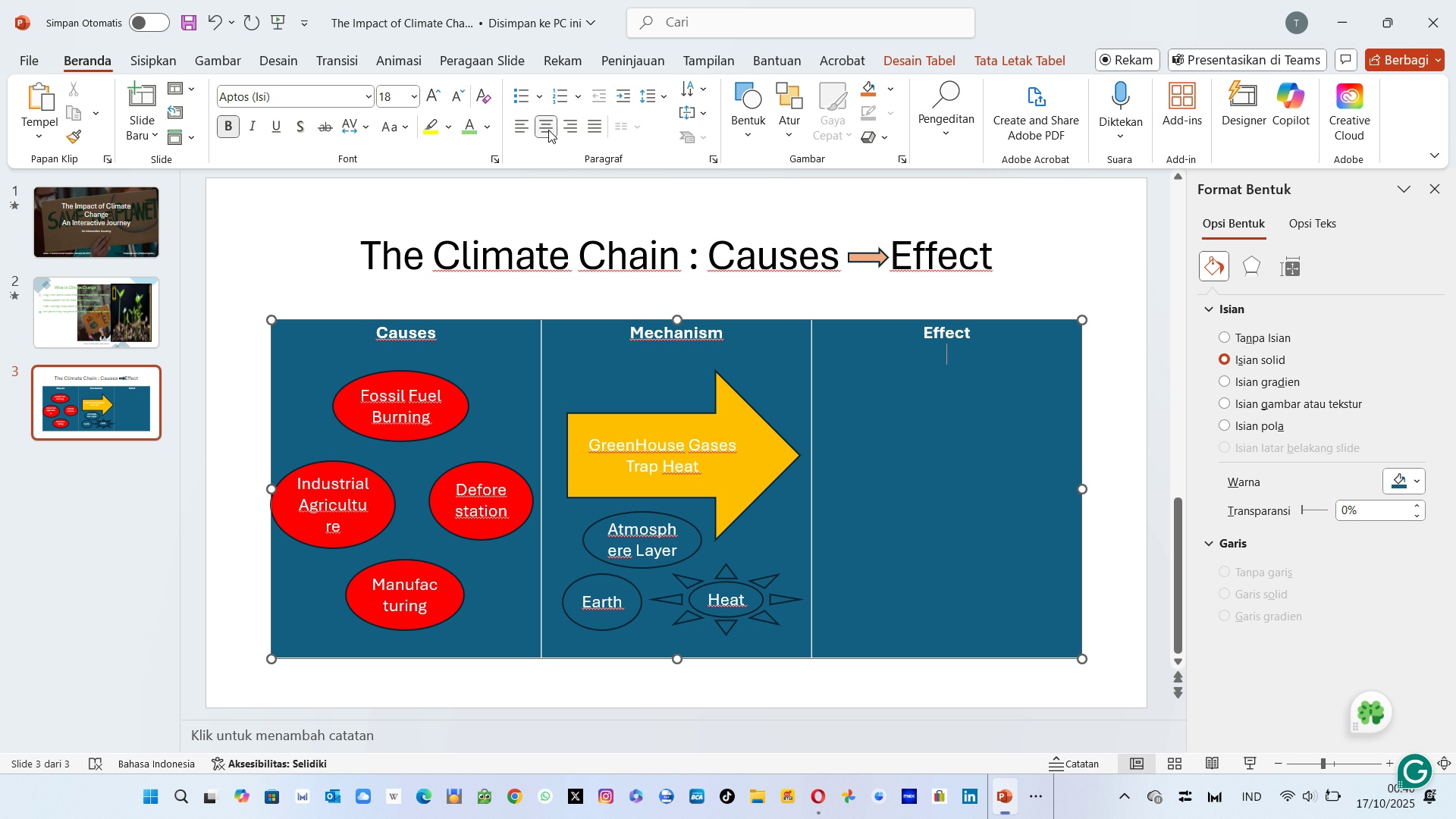 
key(Enter)
 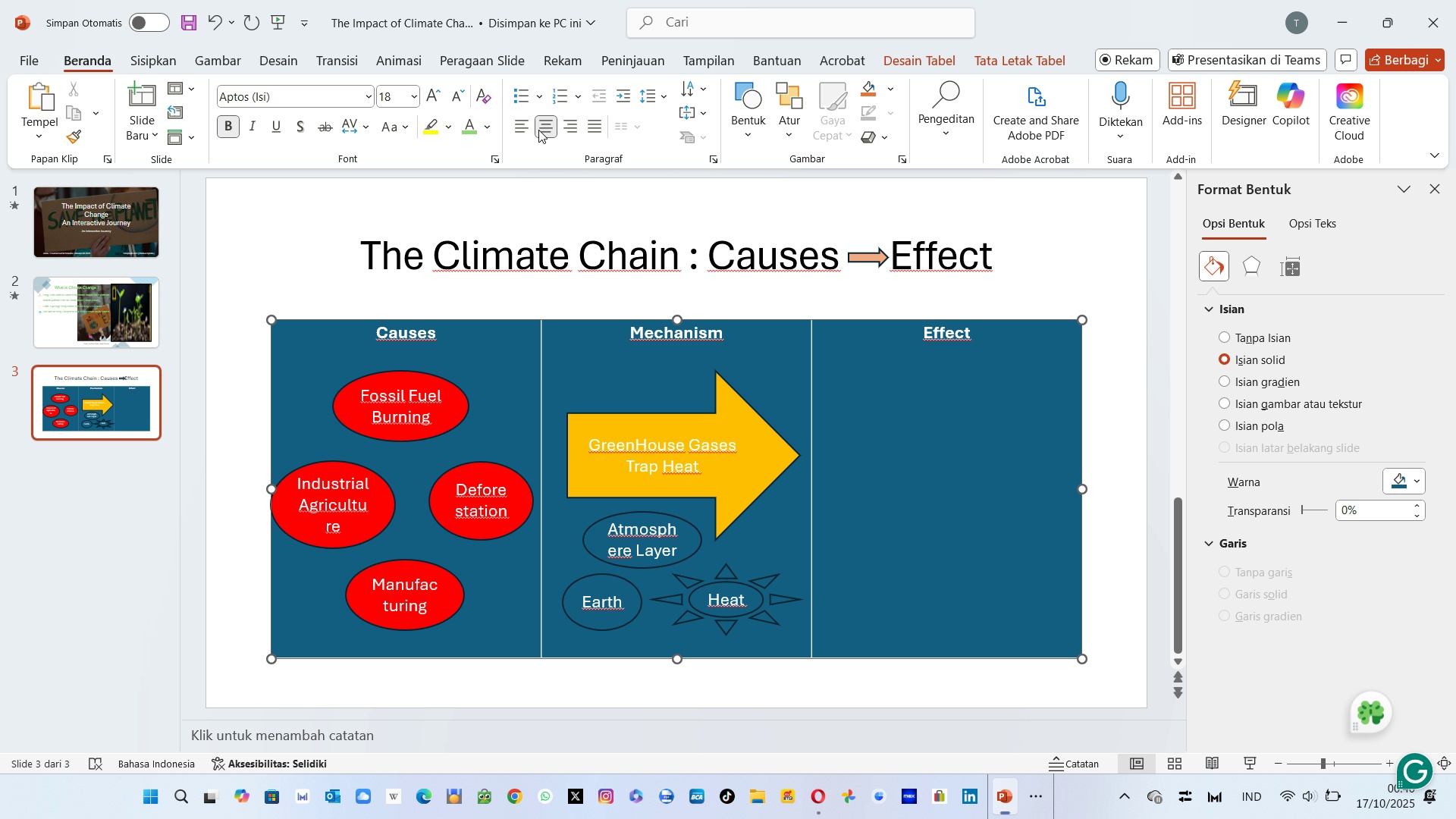 
left_click([545, 129])
 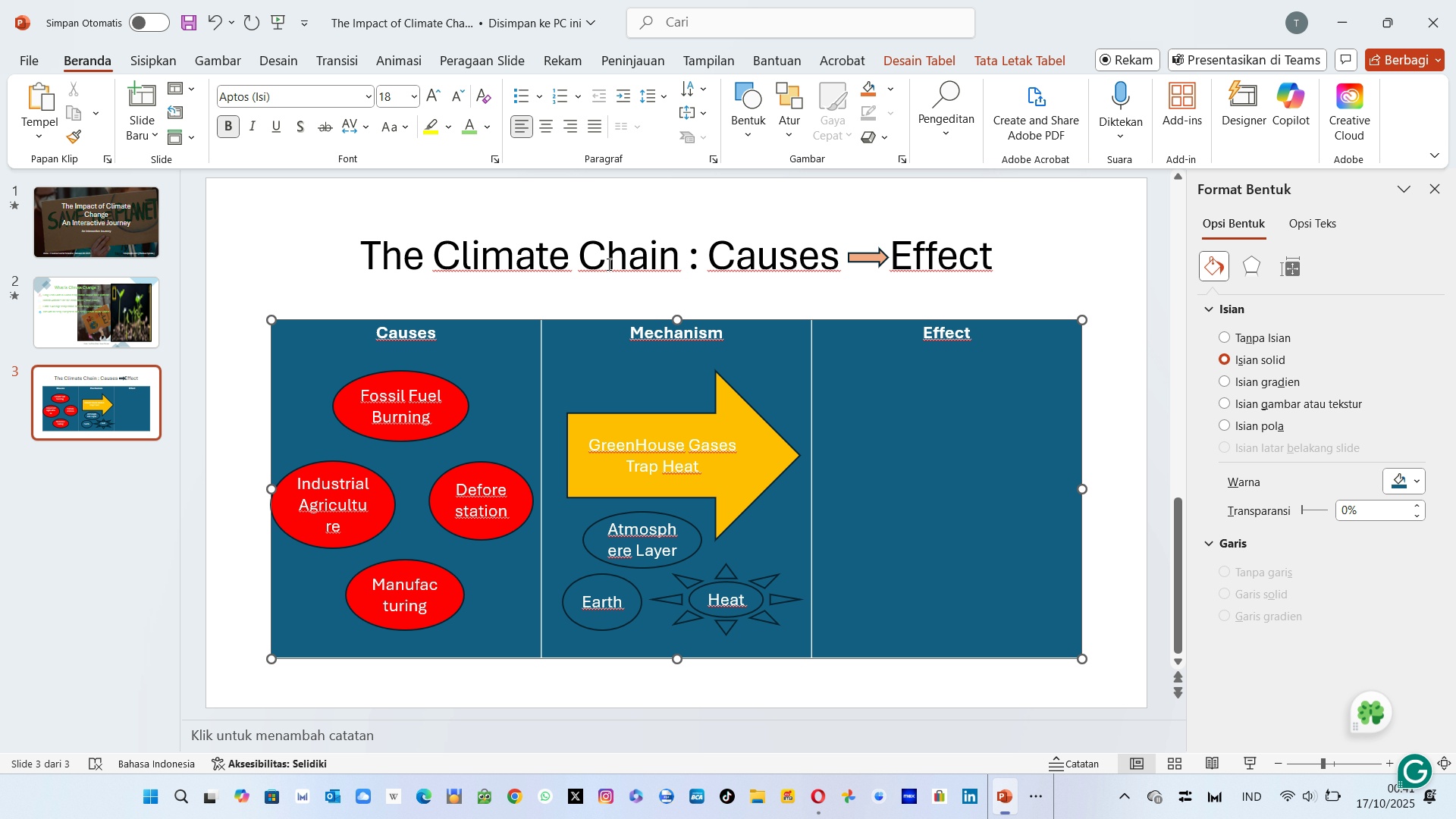 
wait(33.1)
 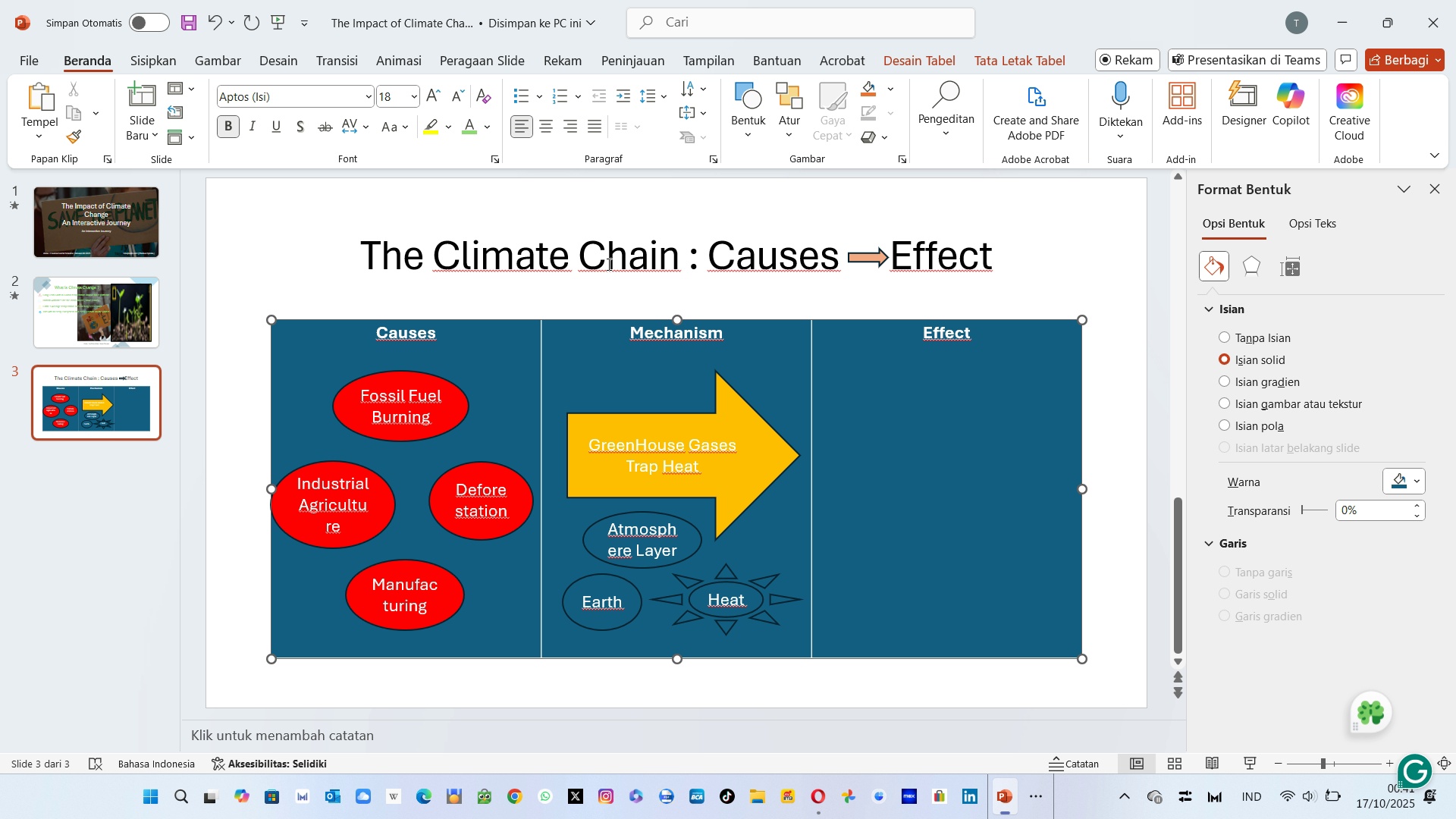 
left_click([744, 109])
 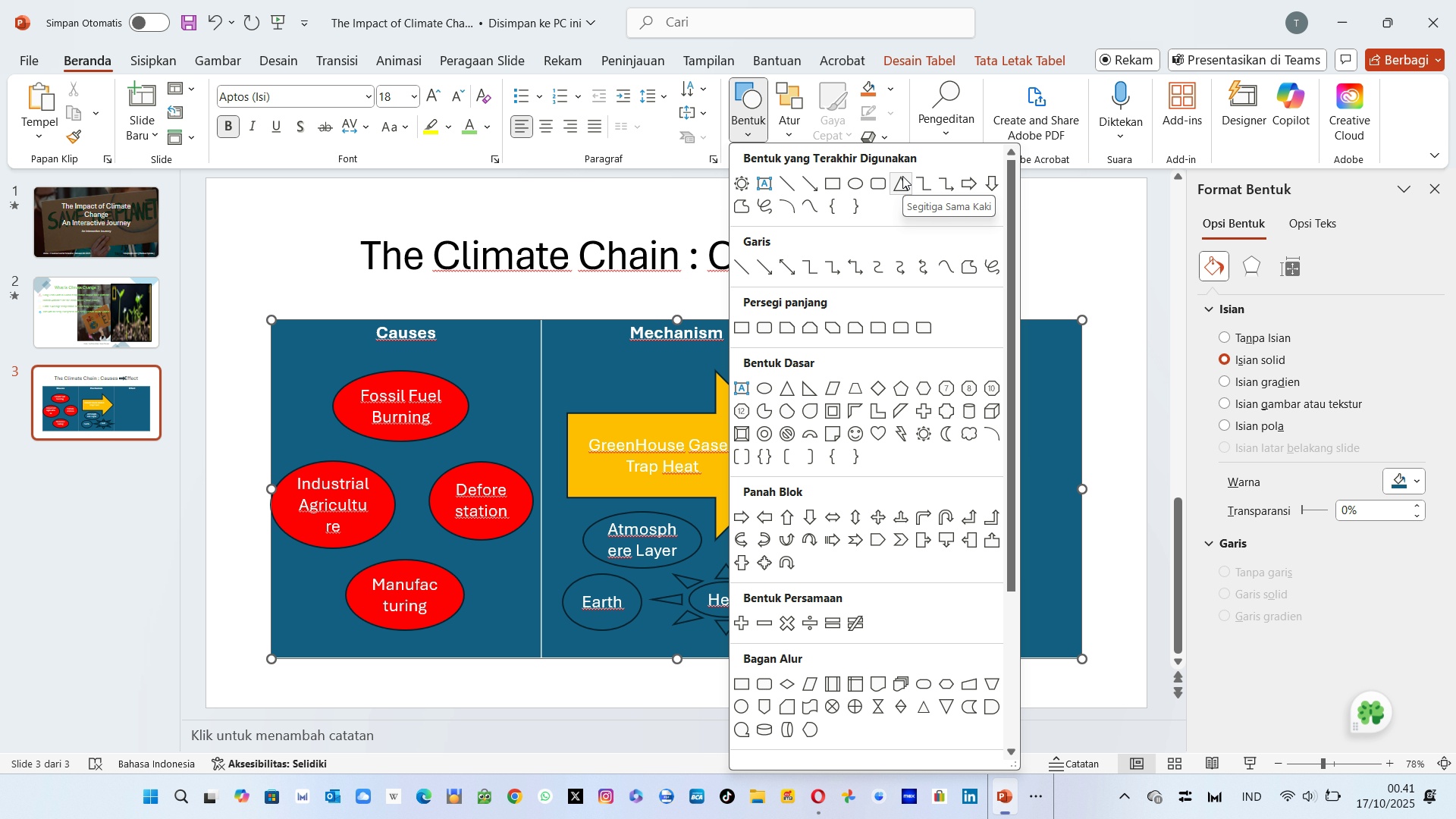 
wait(14.61)
 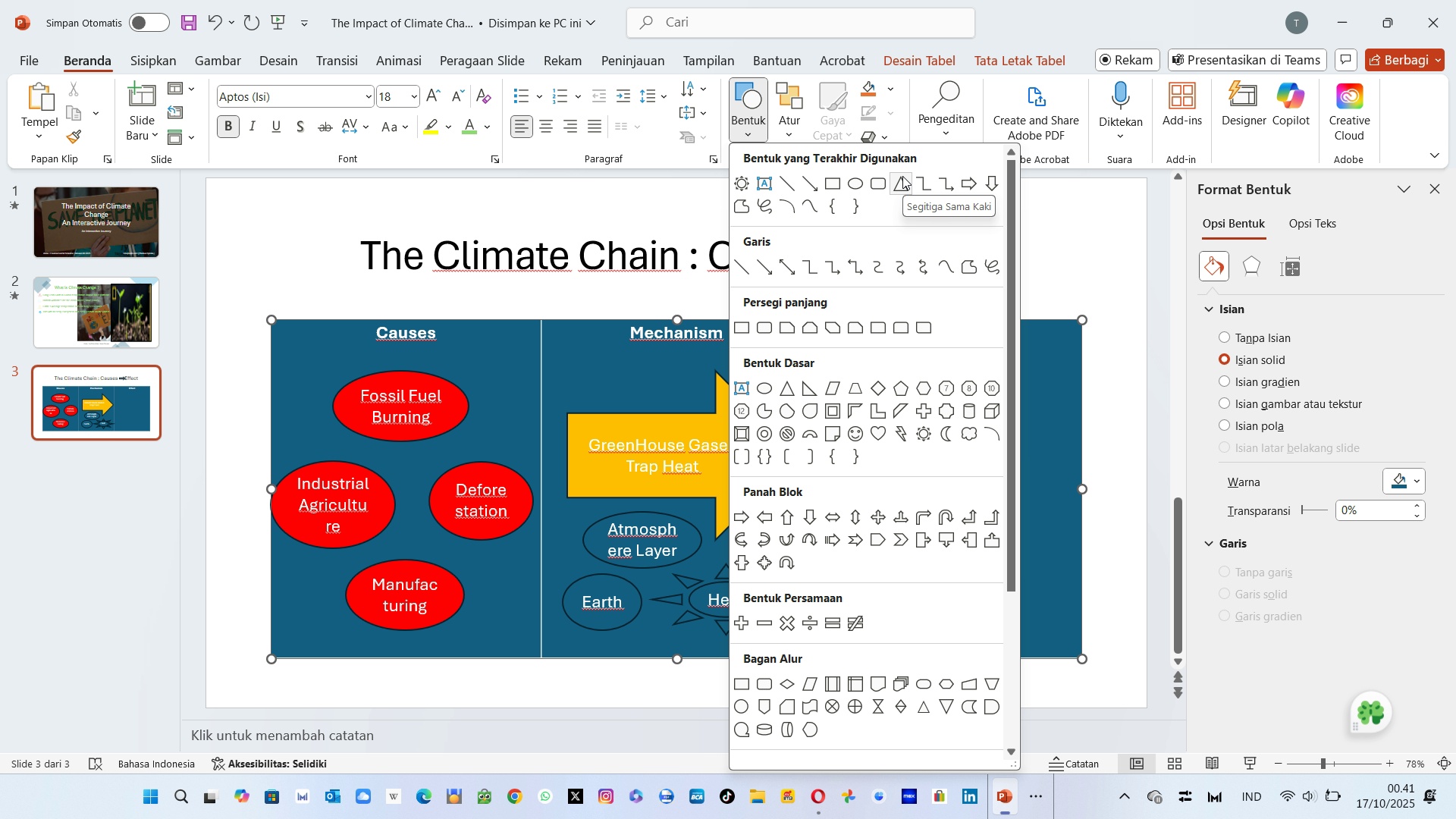 
mouse_move([745, 430])
 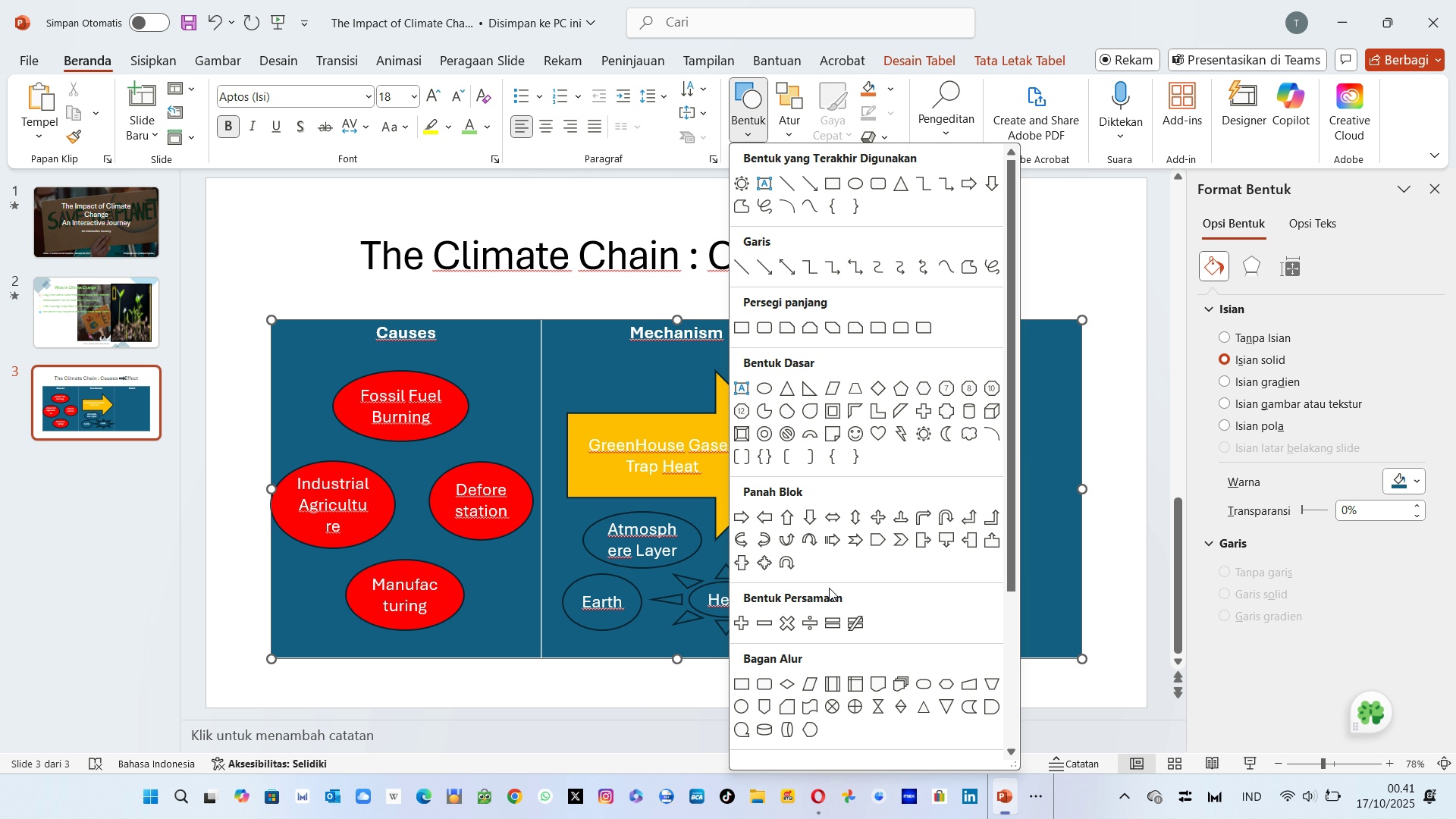 
scroll: coordinate [829, 588], scroll_direction: down, amount: 1.0
 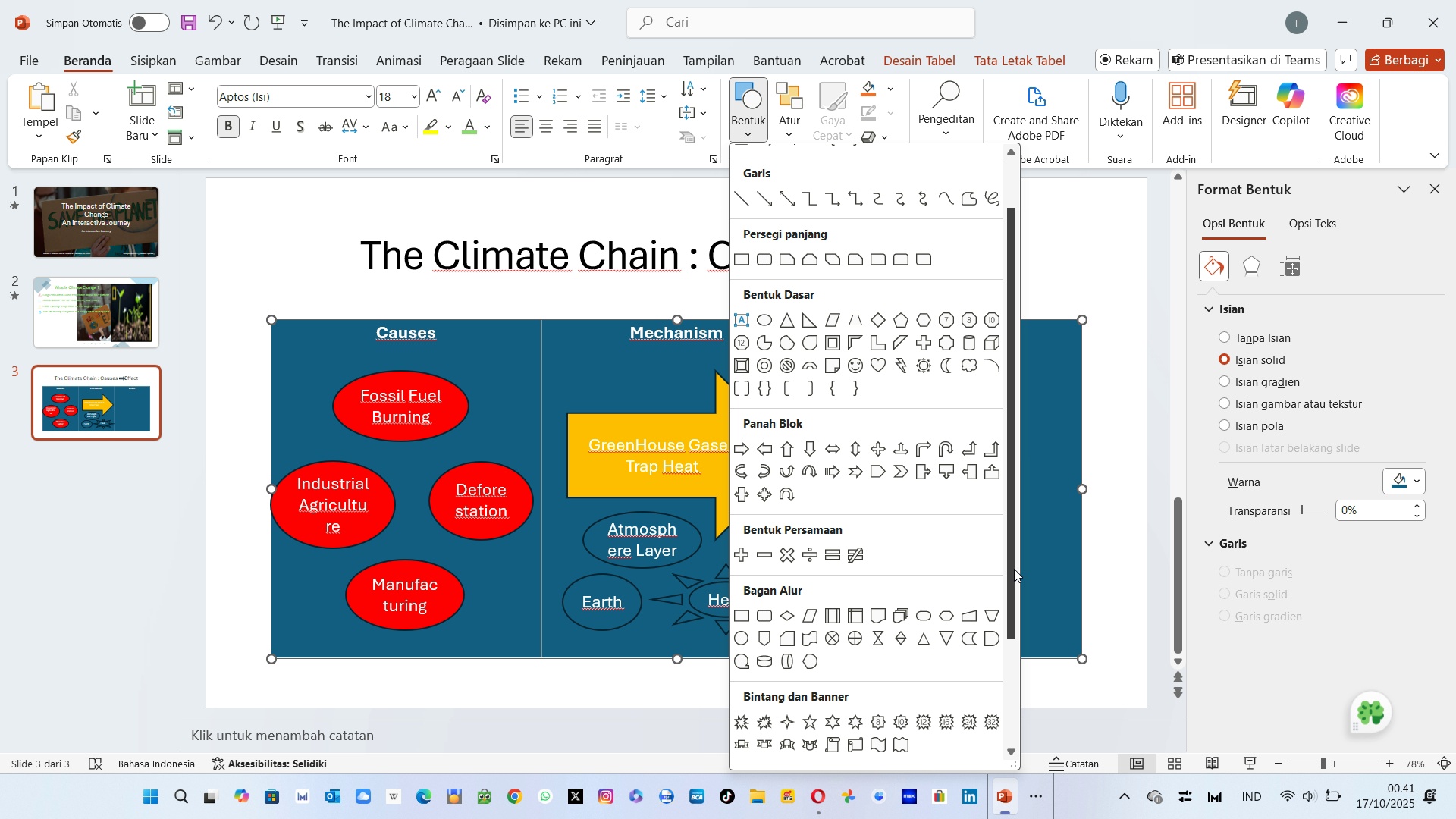 
left_click_drag(start_coordinate=[1013, 569], to_coordinate=[1016, 646])
 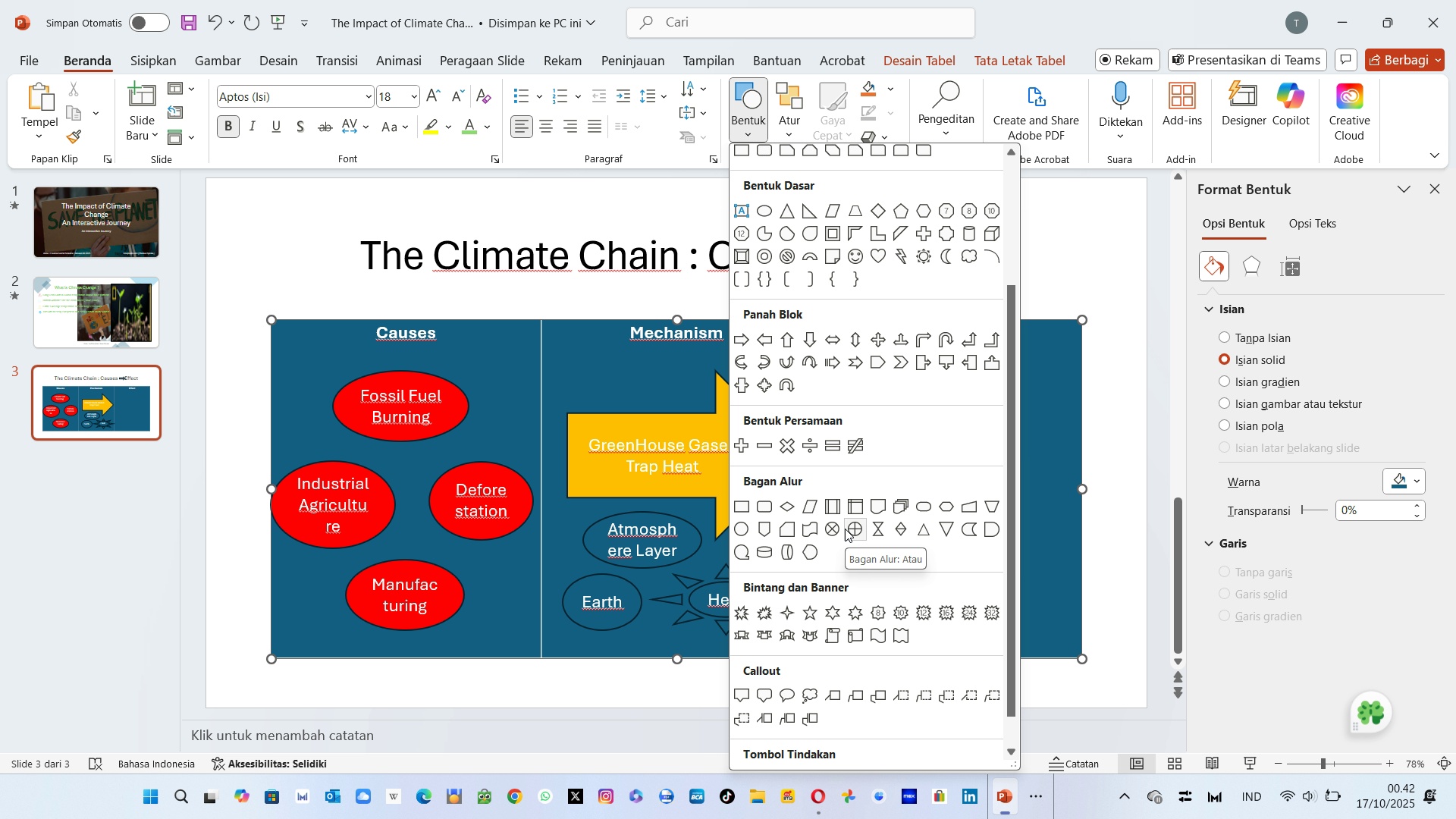 
wait(22.88)
 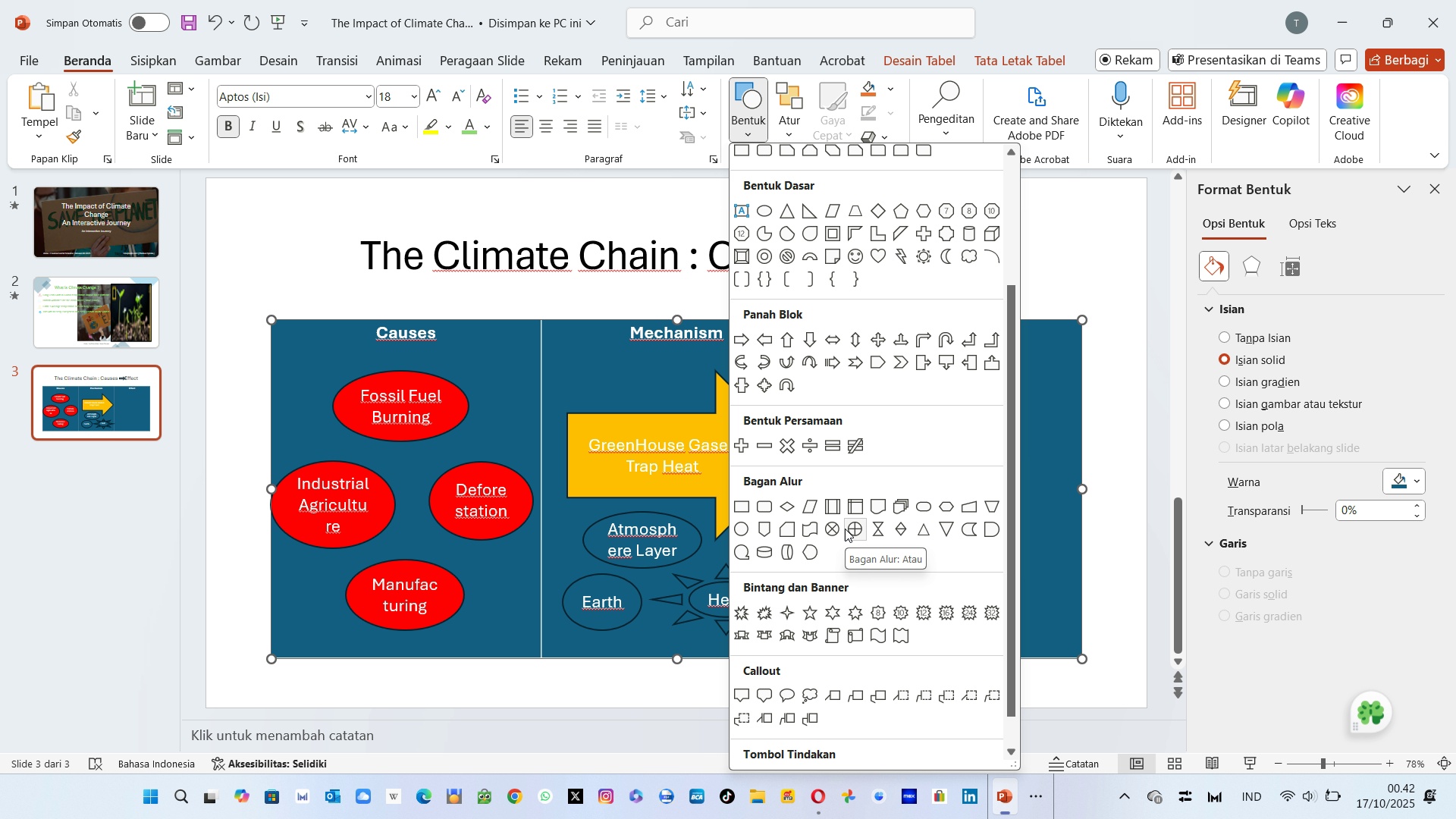 
scroll: coordinate [845, 529], scroll_direction: down, amount: 1.0
 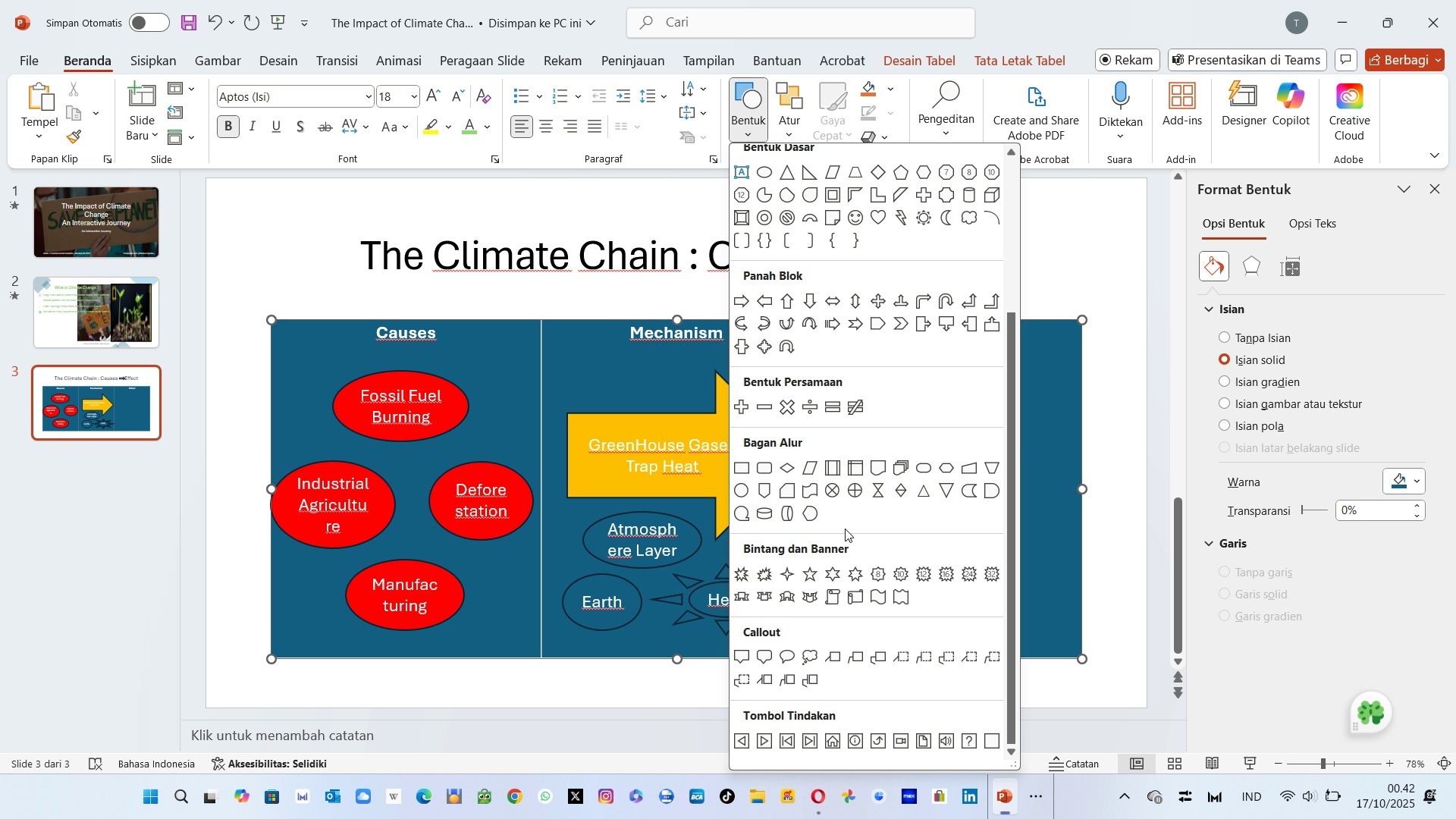 
scroll: coordinate [845, 529], scroll_direction: none, amount: 0.0
 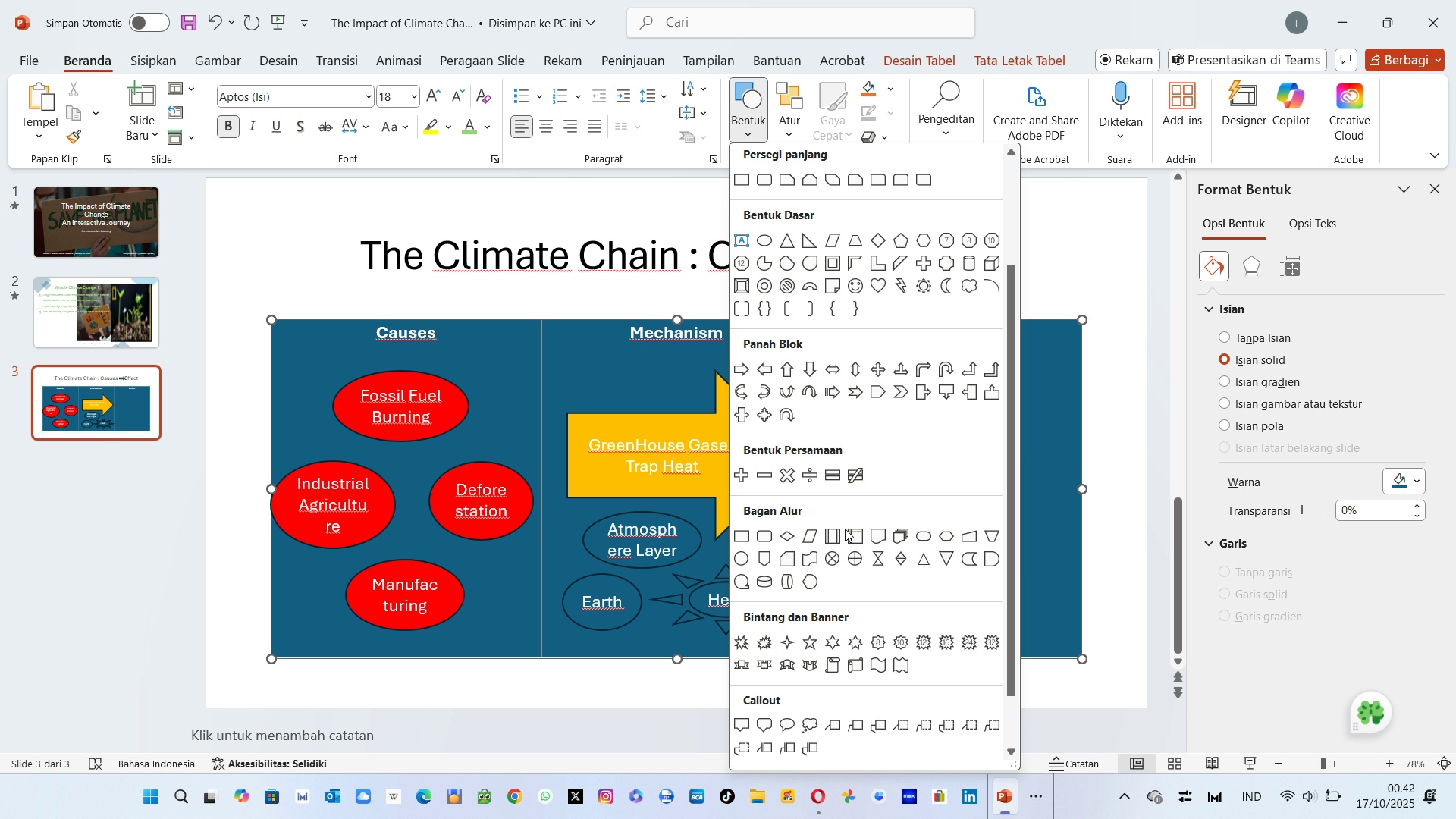 
scroll: coordinate [845, 529], scroll_direction: up, amount: 1.0
 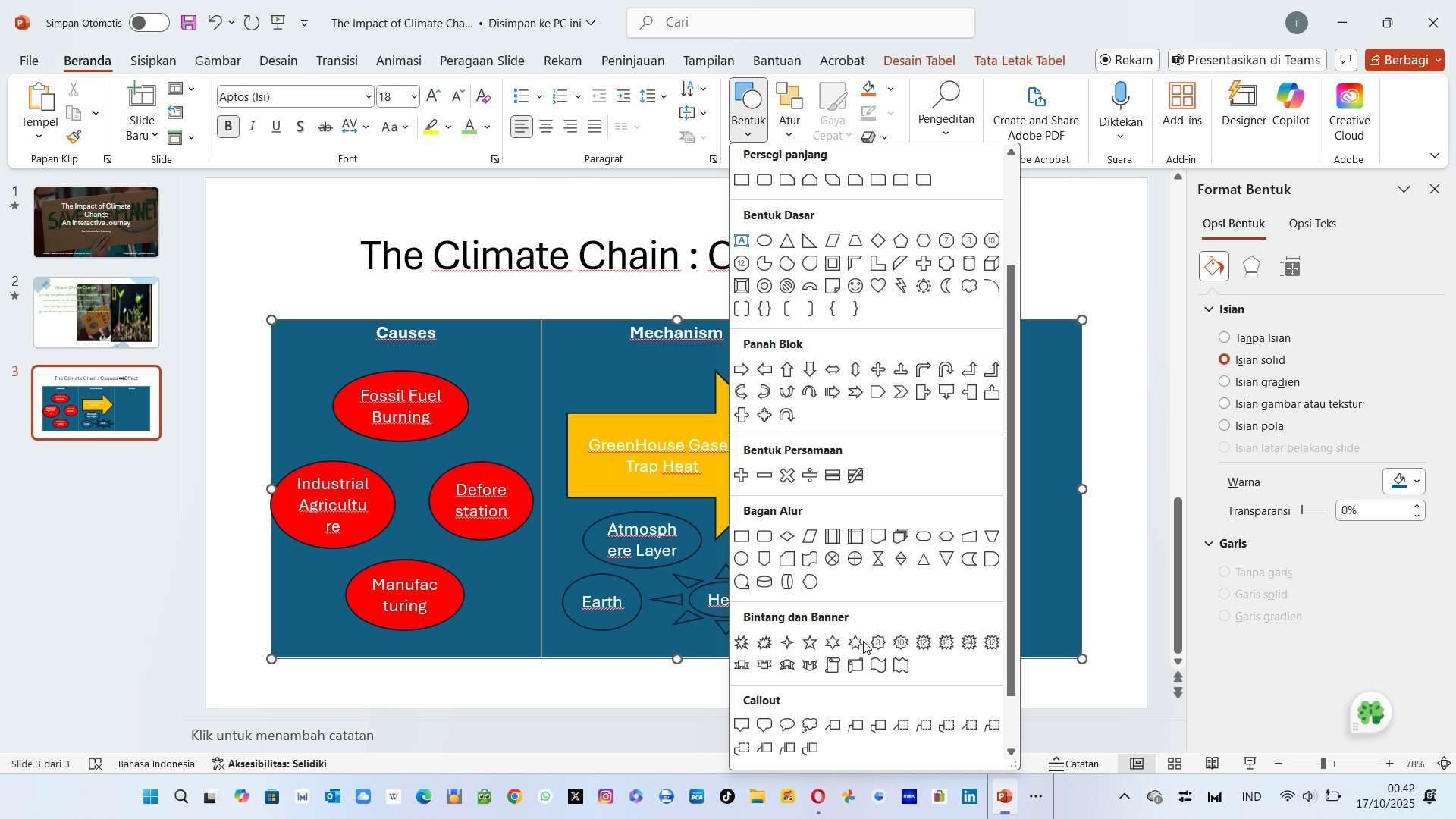 
scroll: coordinate [863, 641], scroll_direction: none, amount: 0.0
 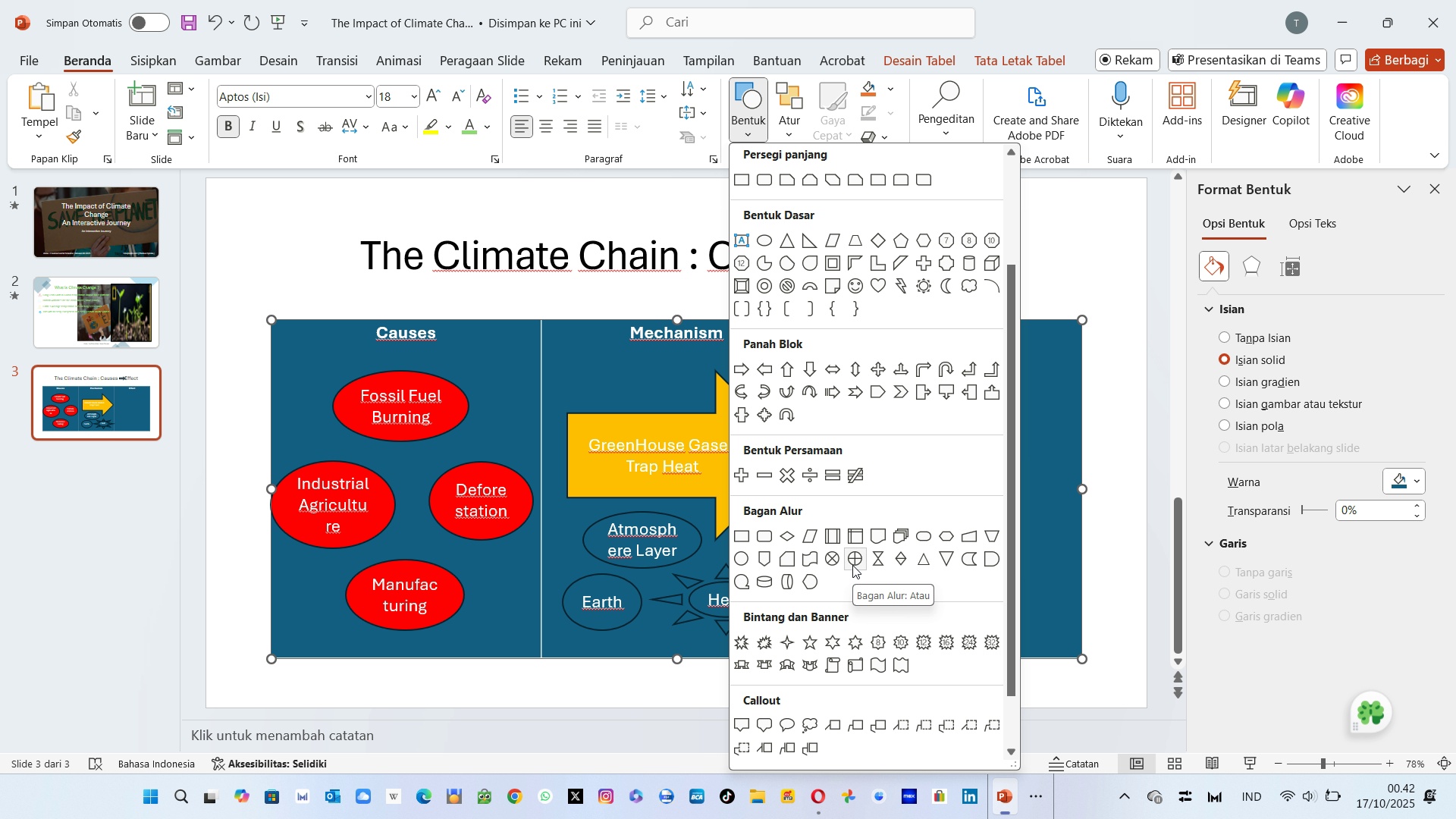 
wait(15.11)
 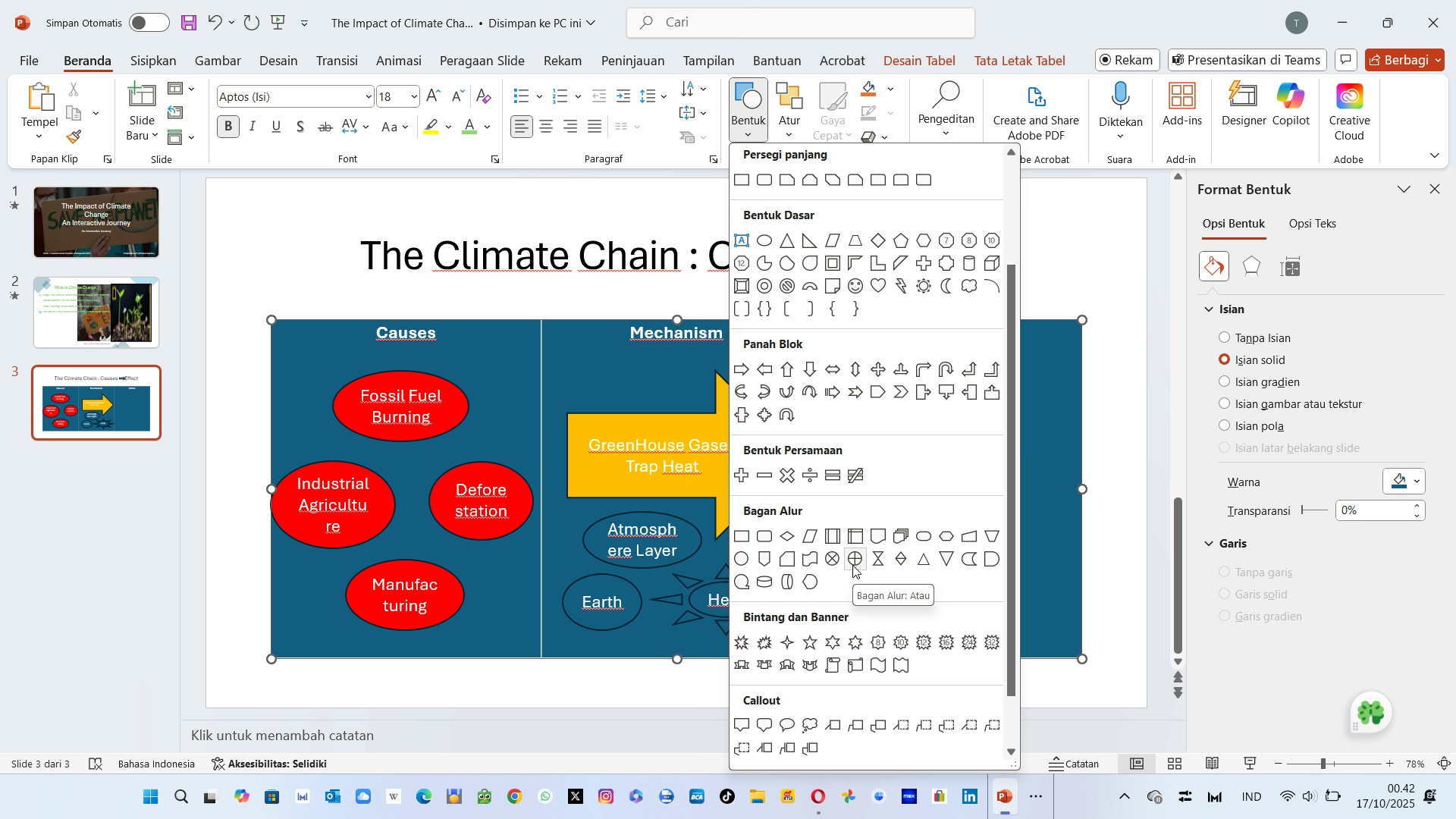 
left_click([833, 565])
 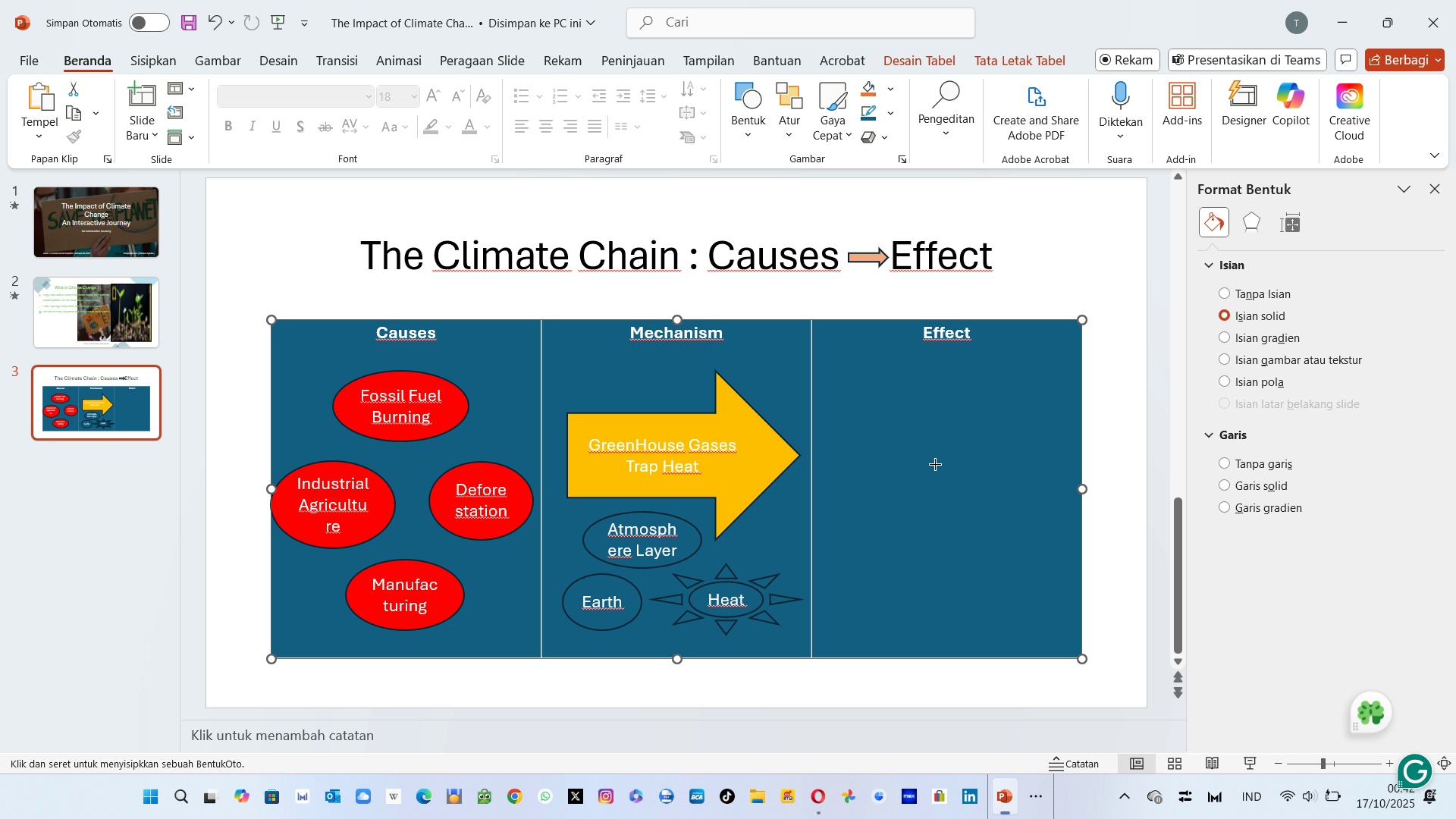 
left_click([935, 464])
 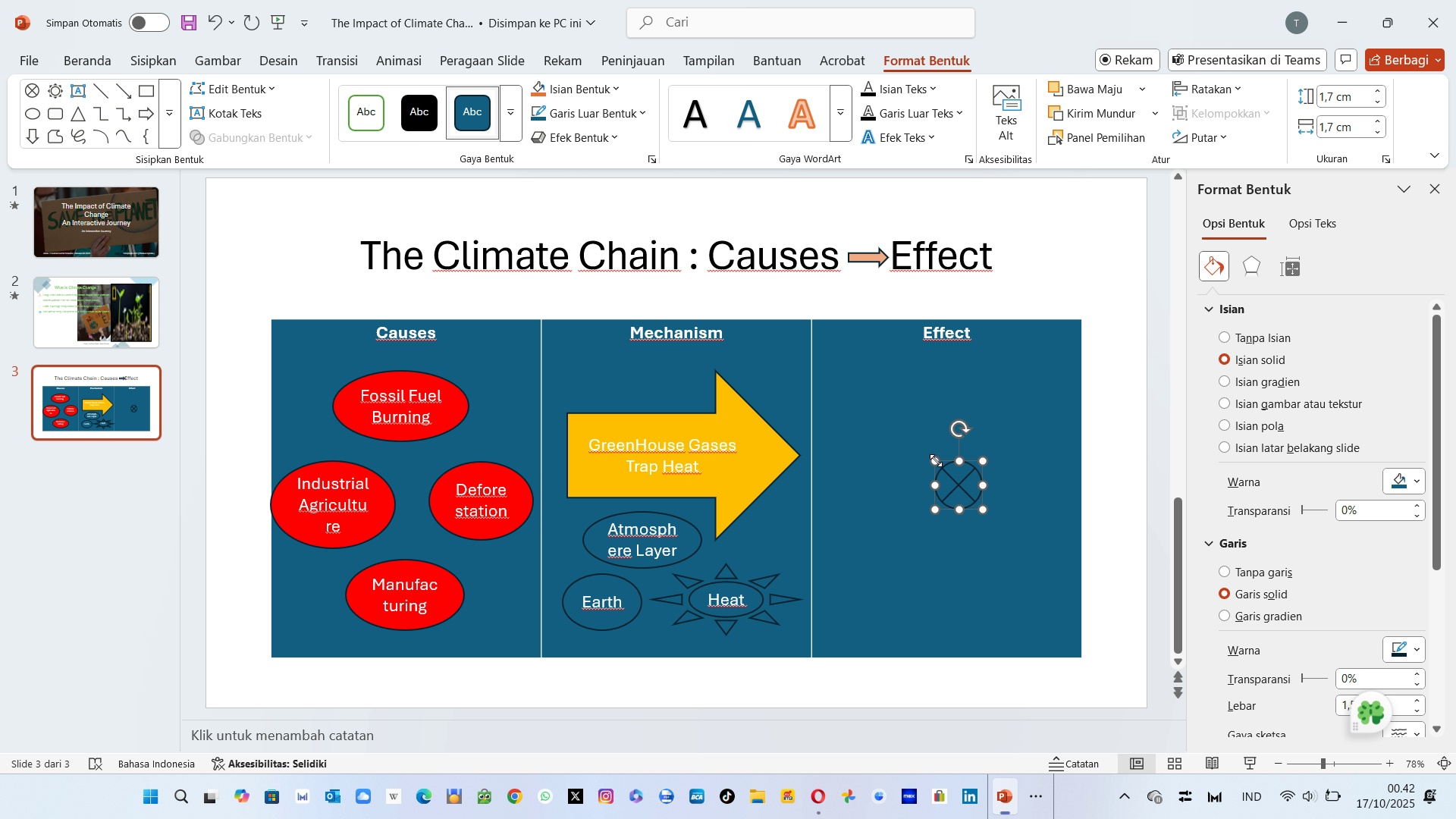 
left_click_drag(start_coordinate=[936, 461], to_coordinate=[846, 407])
 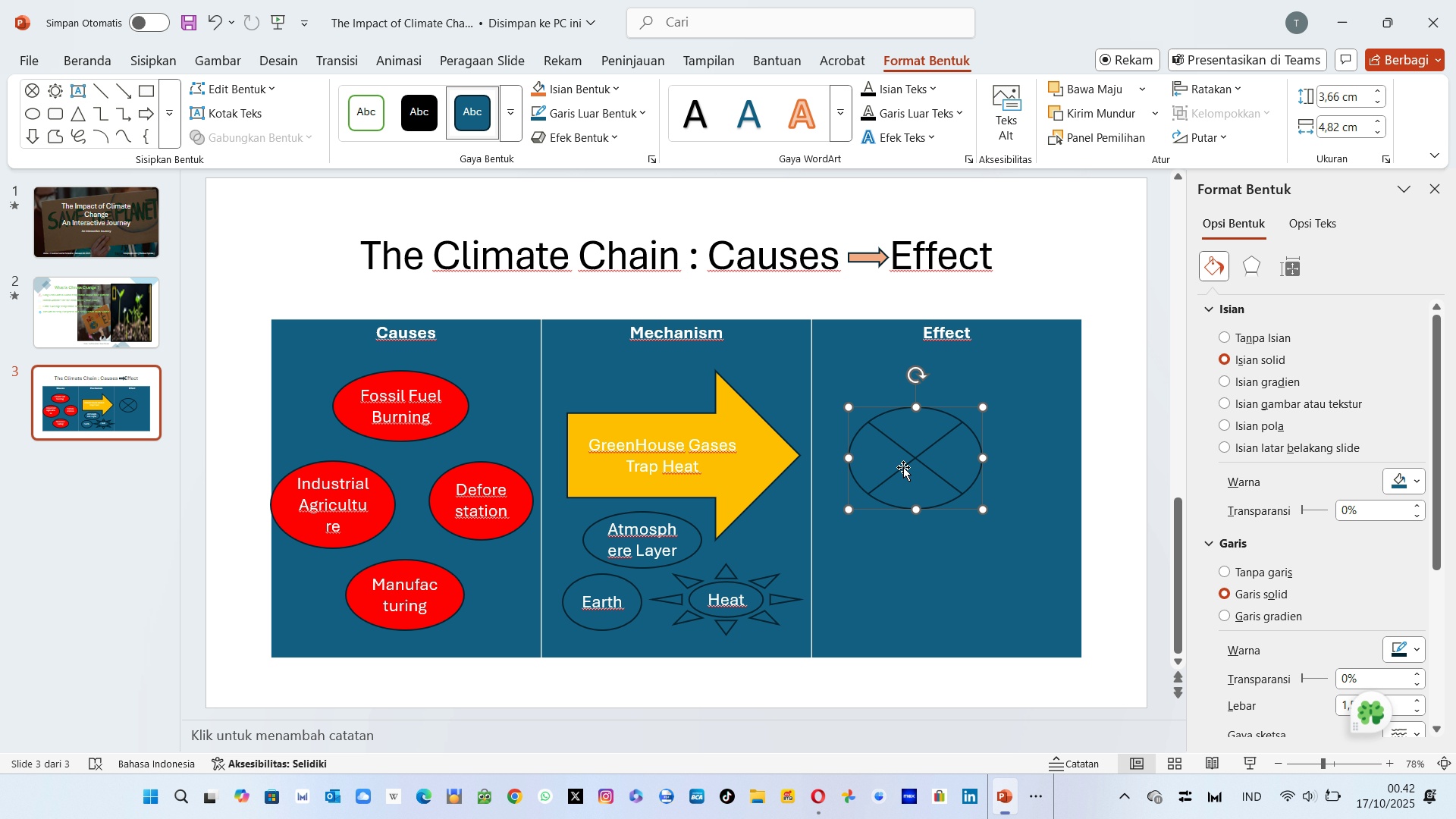 
wait(9.15)
 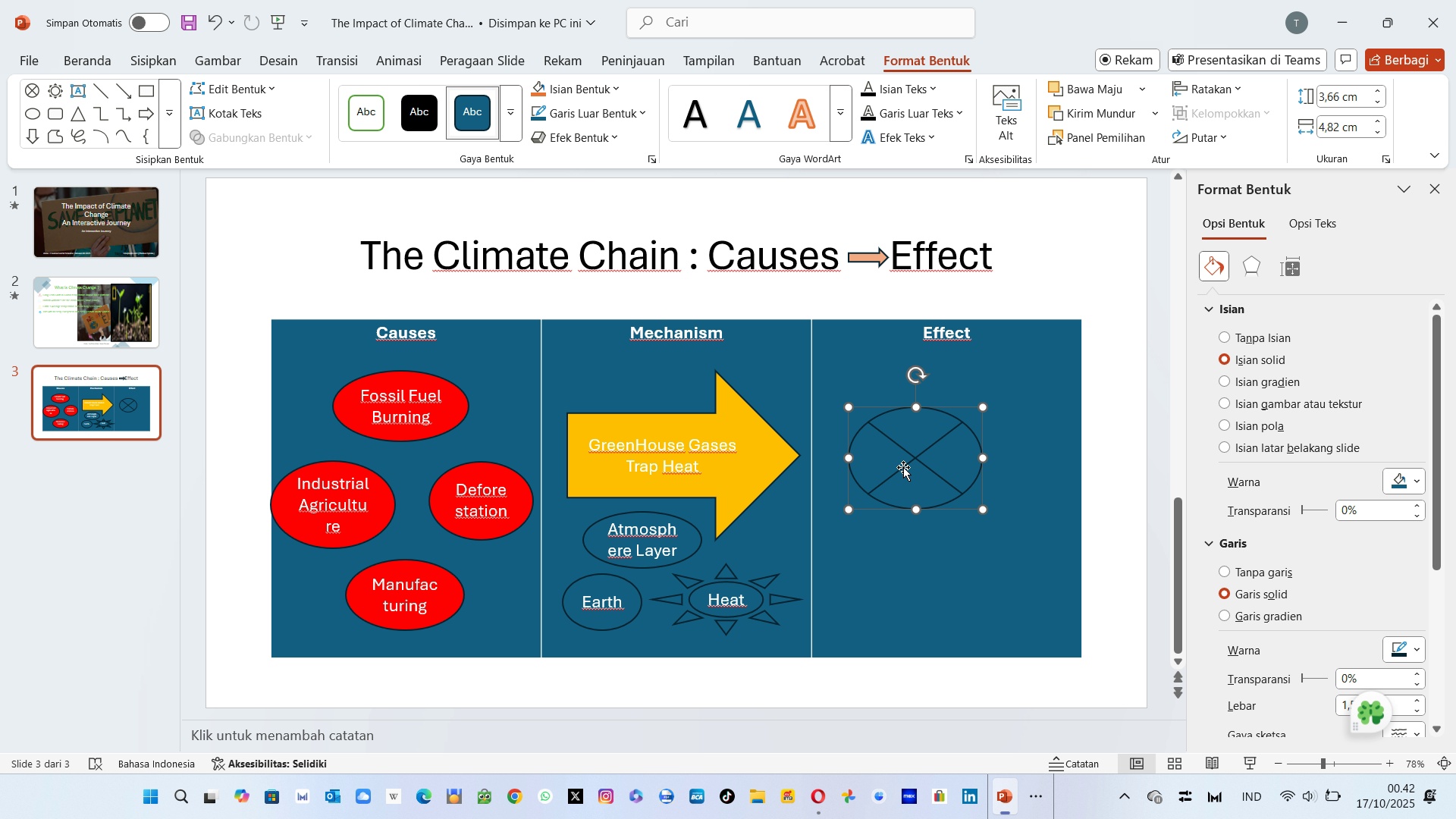 
left_click_drag(start_coordinate=[918, 453], to_coordinate=[949, 491])
 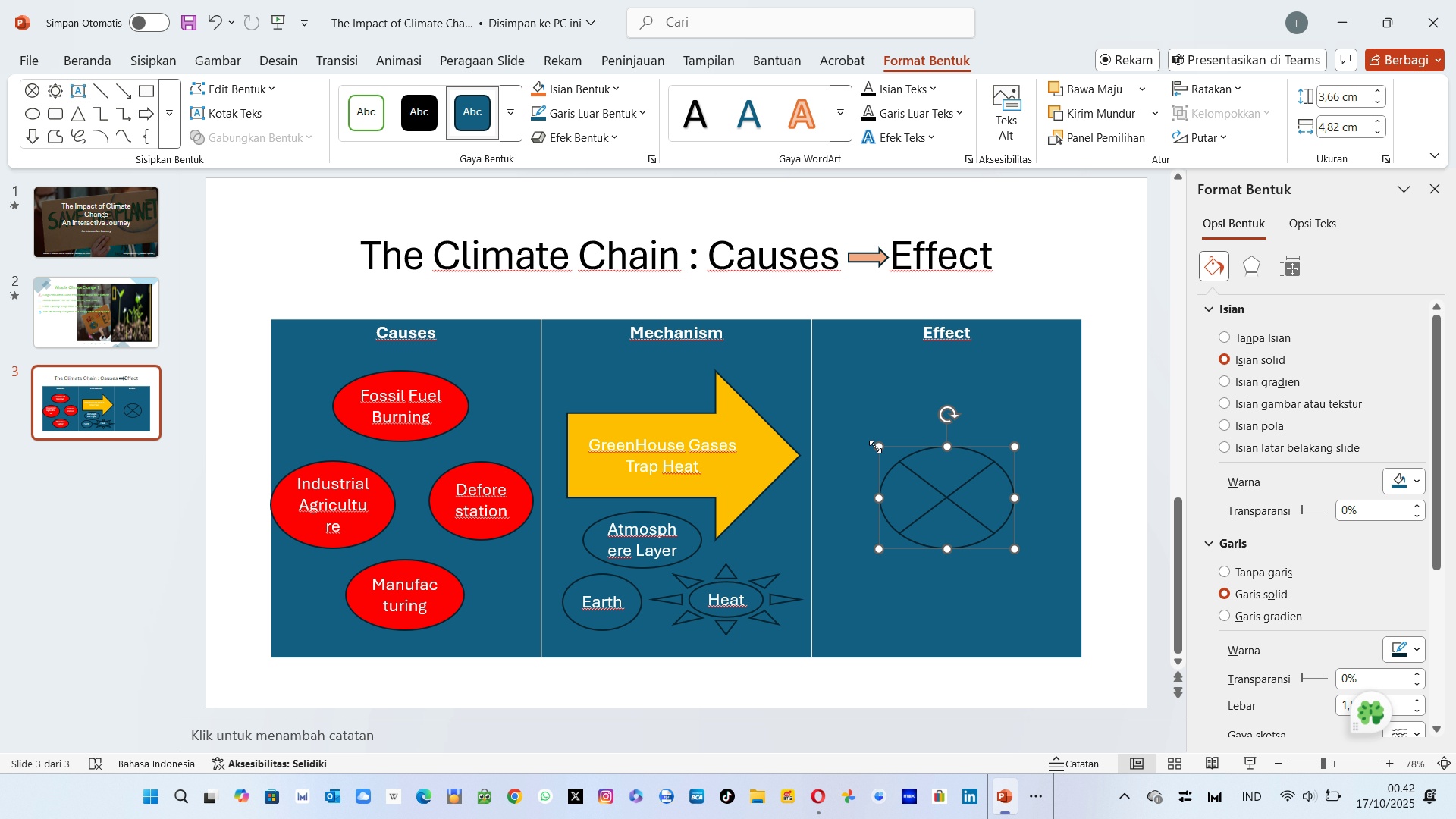 
left_click_drag(start_coordinate=[875, 447], to_coordinate=[784, 345])
 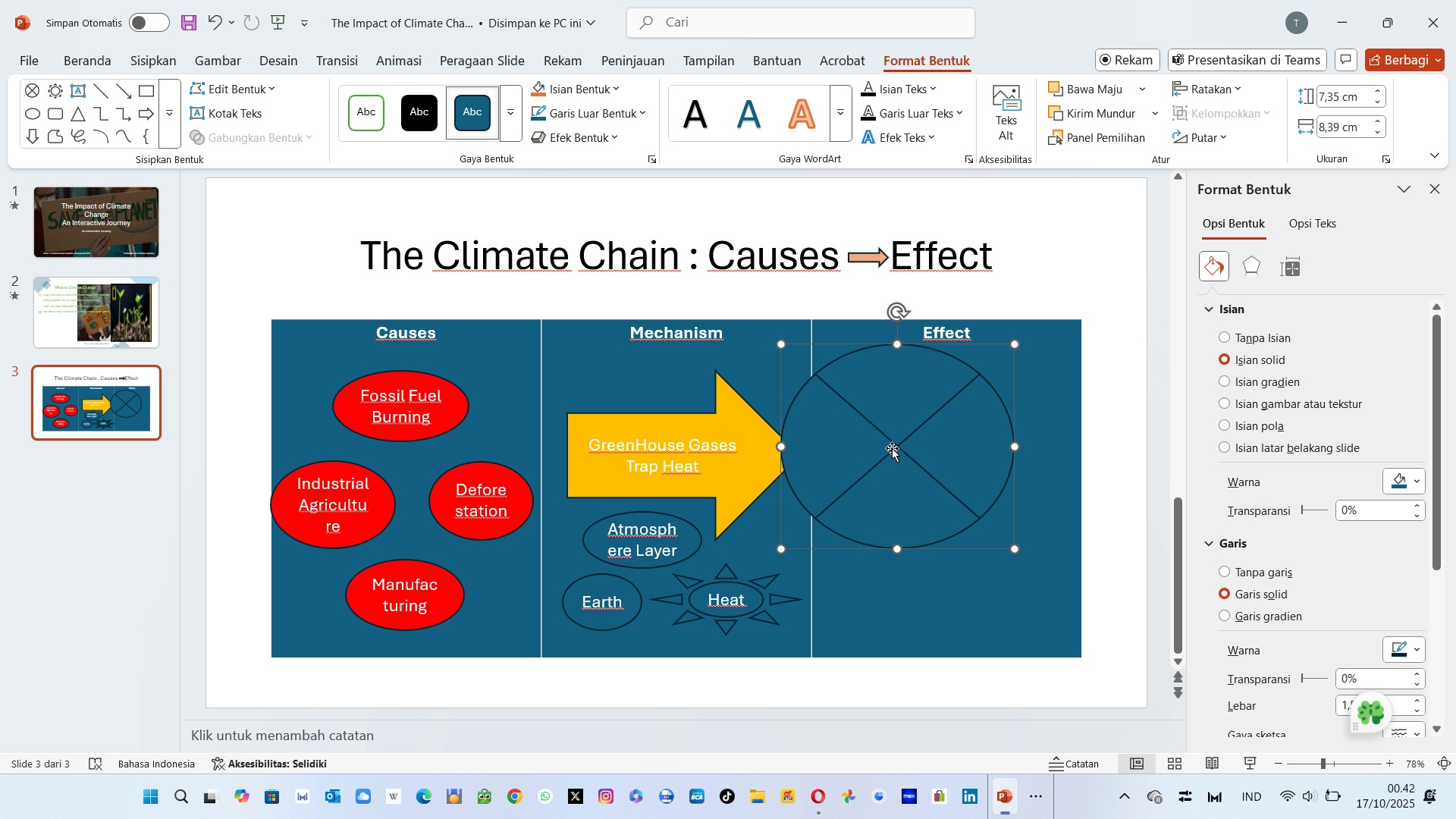 
left_click_drag(start_coordinate=[892, 448], to_coordinate=[943, 491])
 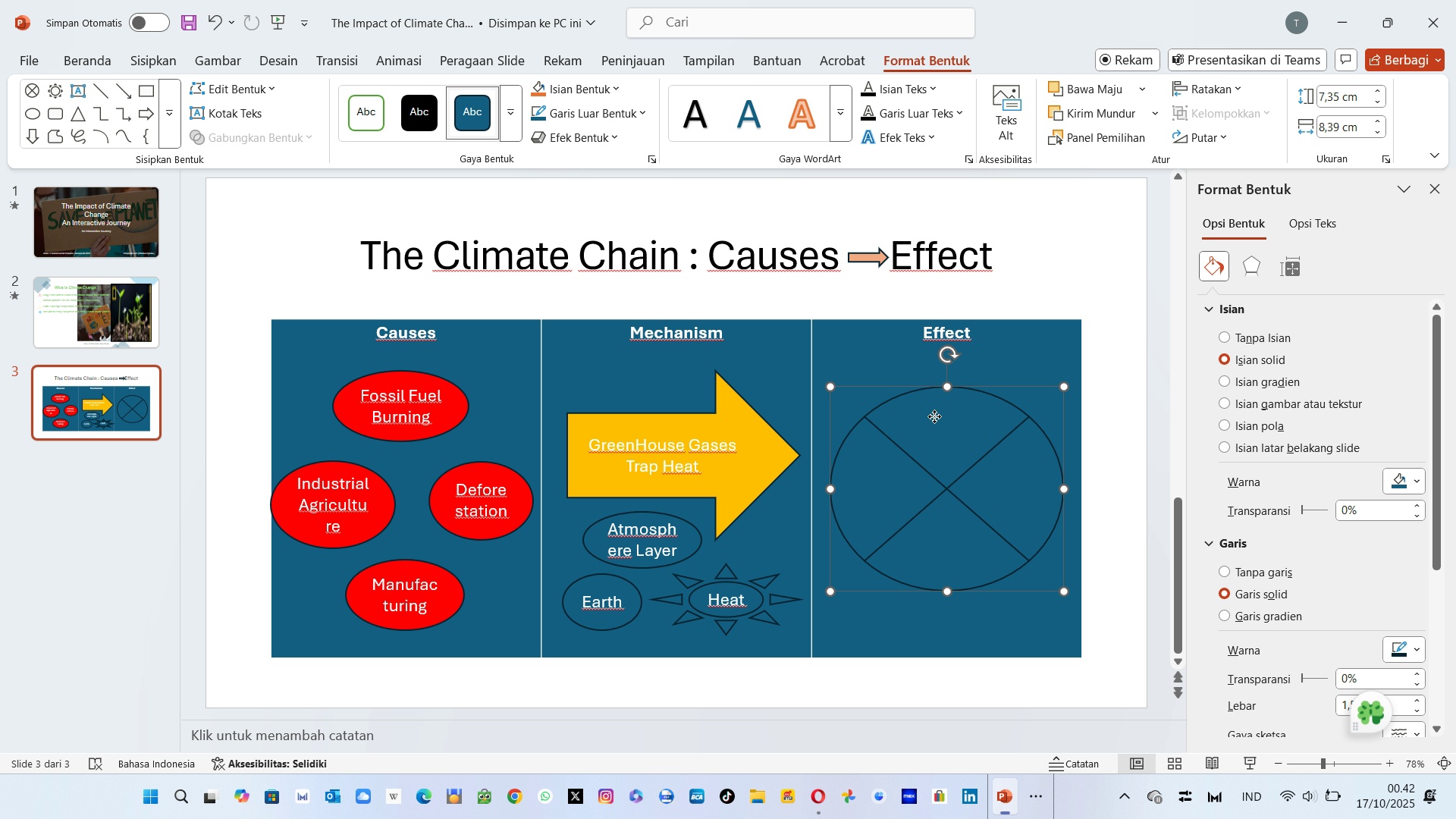 
double_click([934, 416])
 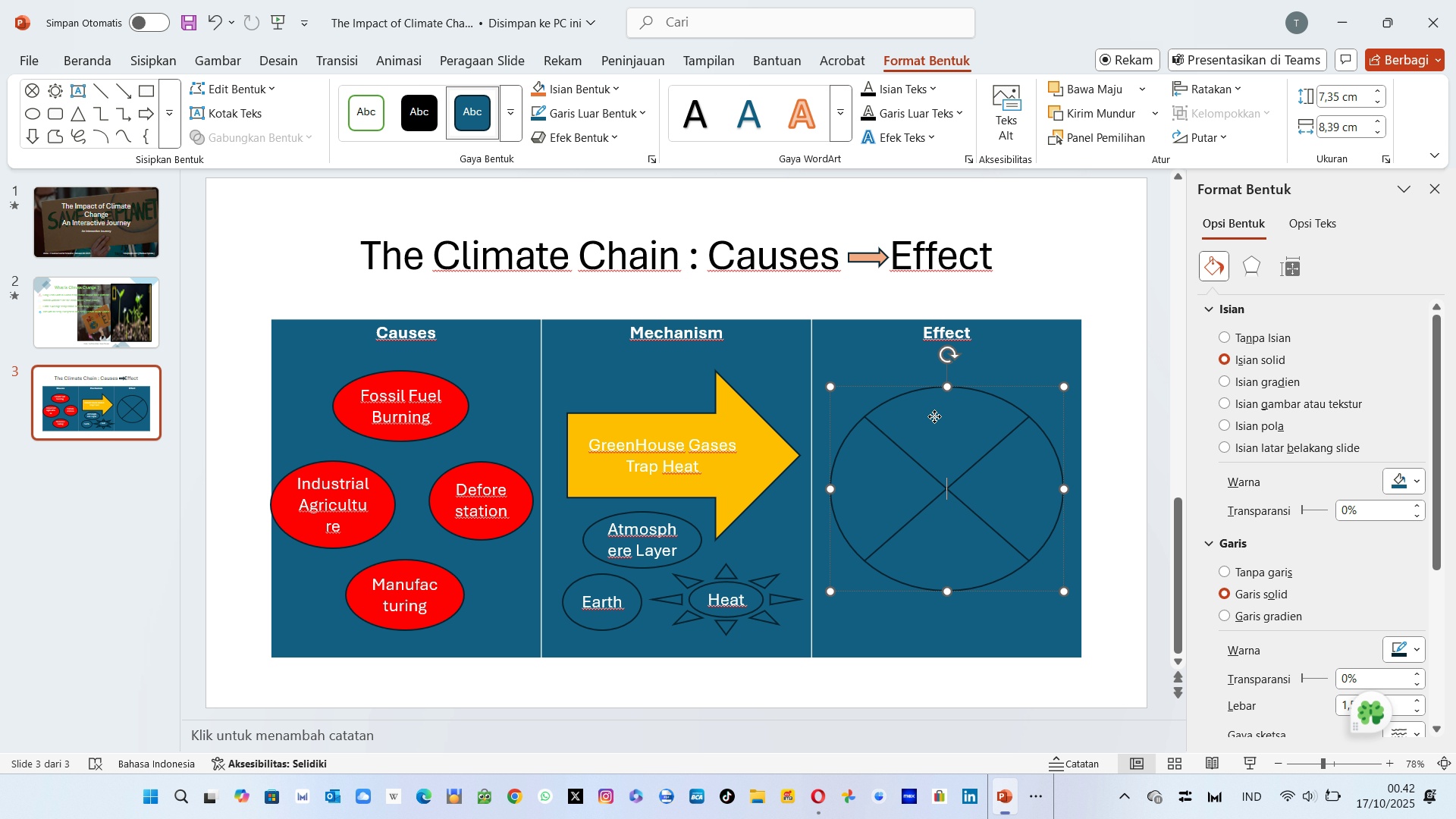 
double_click([934, 416])
 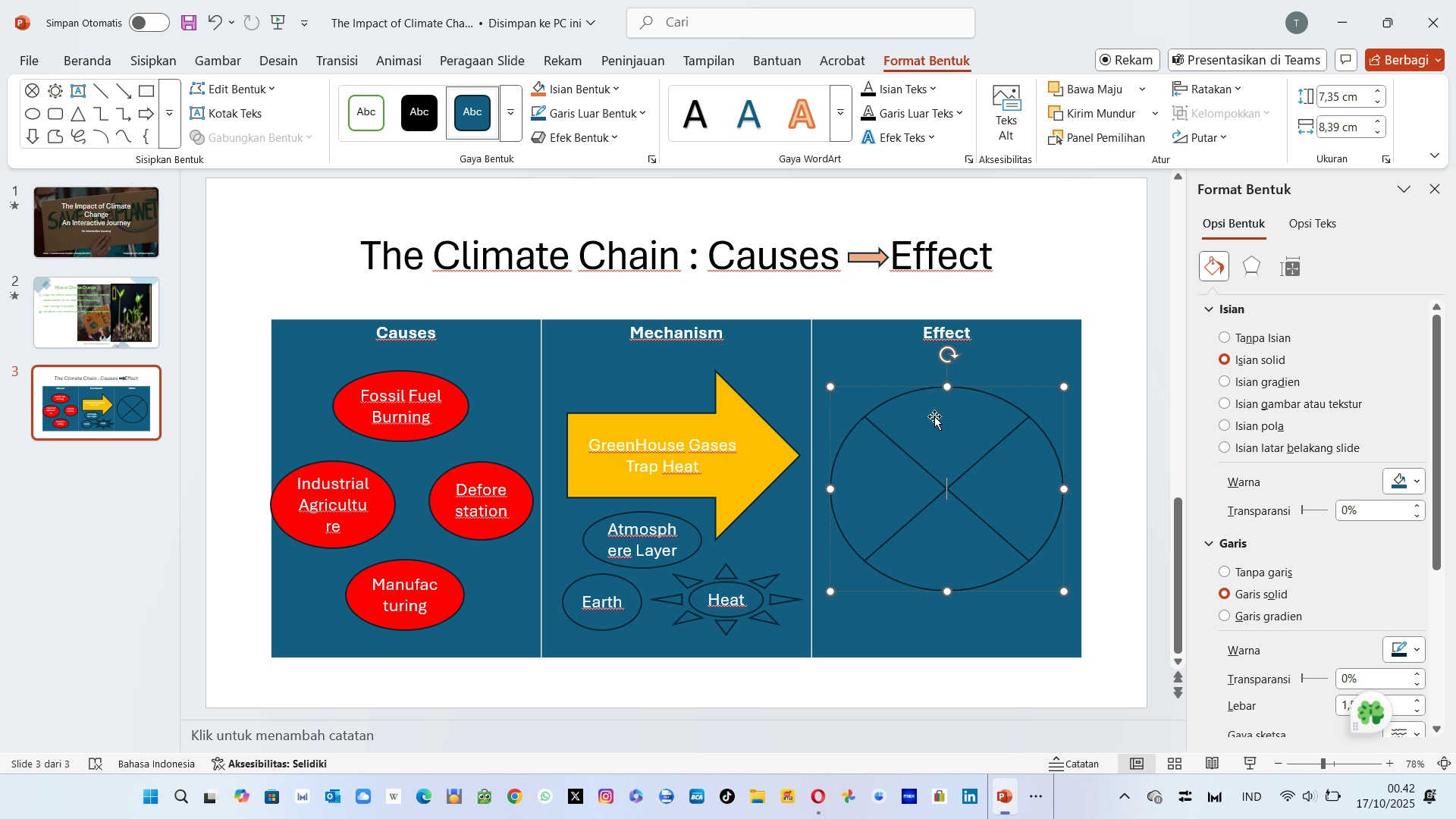 
key(Backspace)
 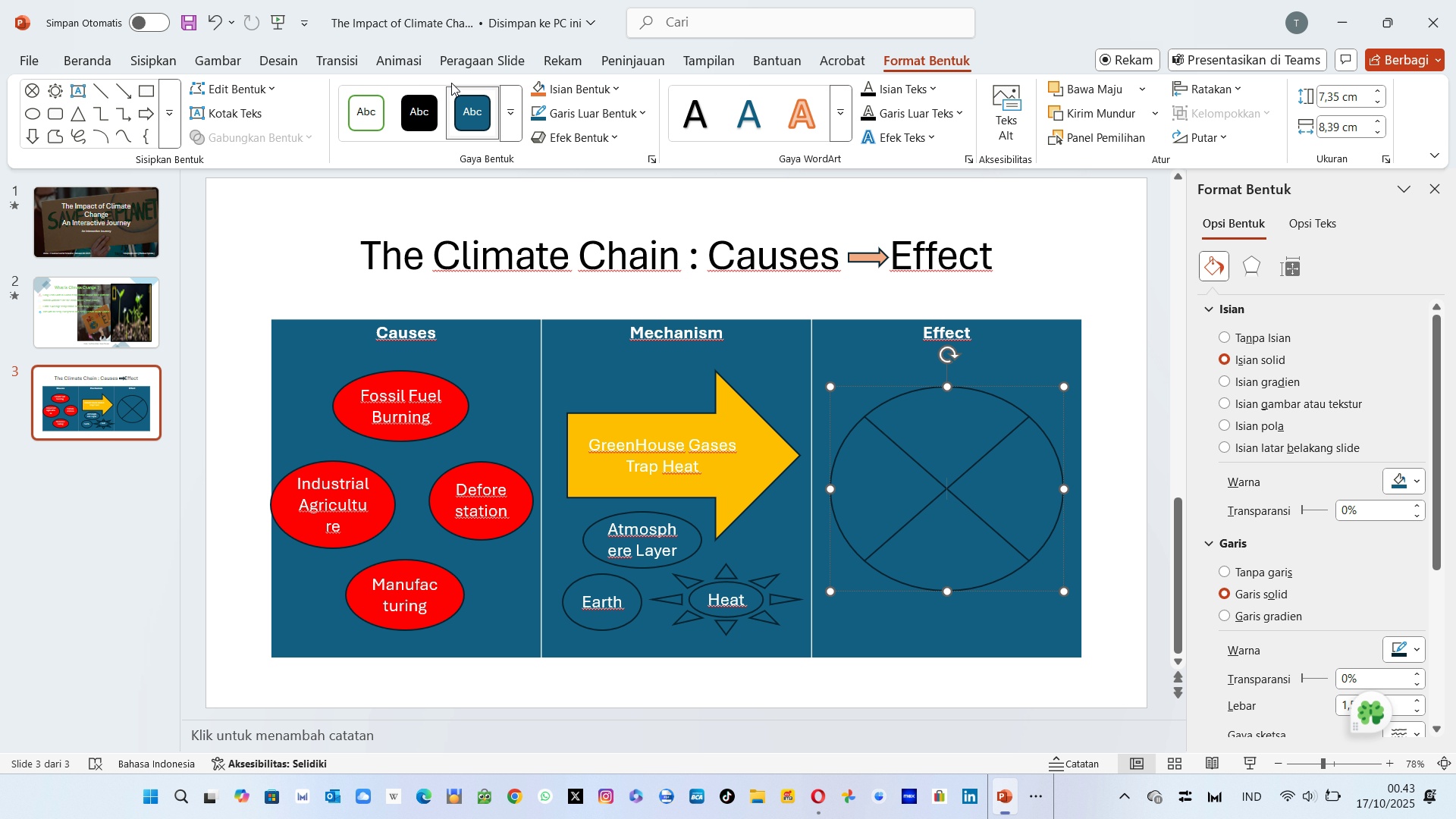 
left_click([159, 58])
 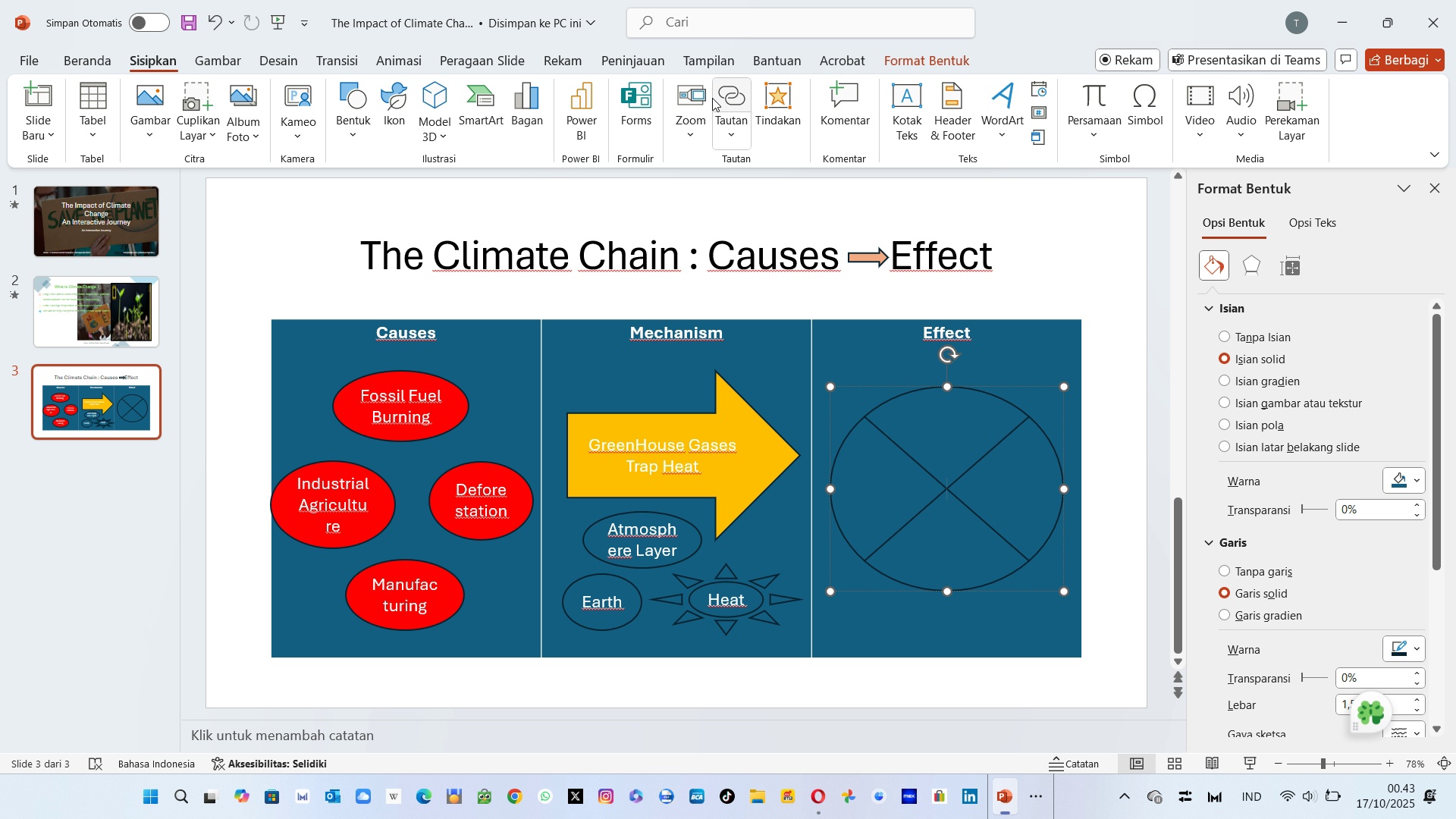 
left_click([911, 98])
 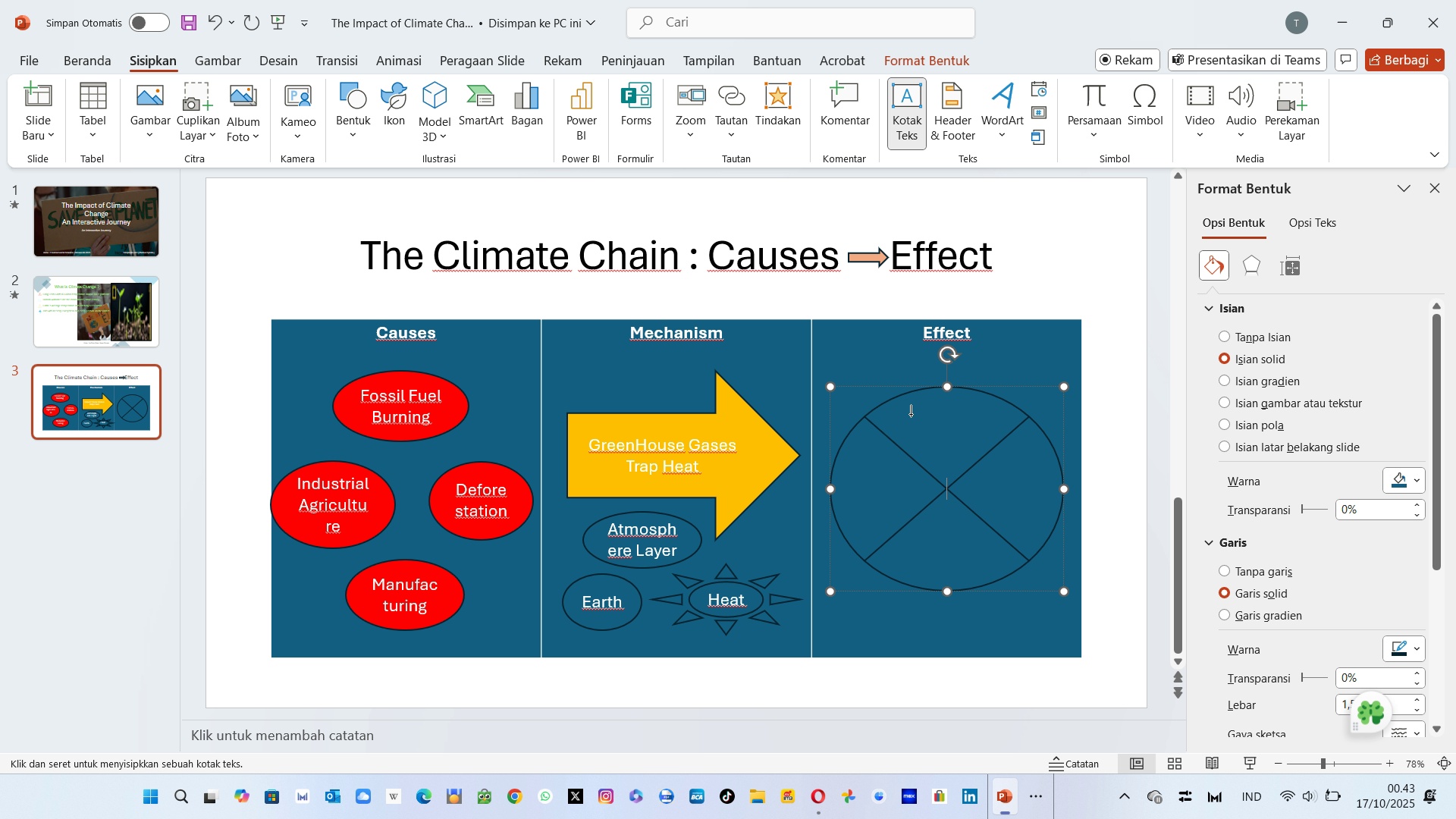 
left_click([911, 414])
 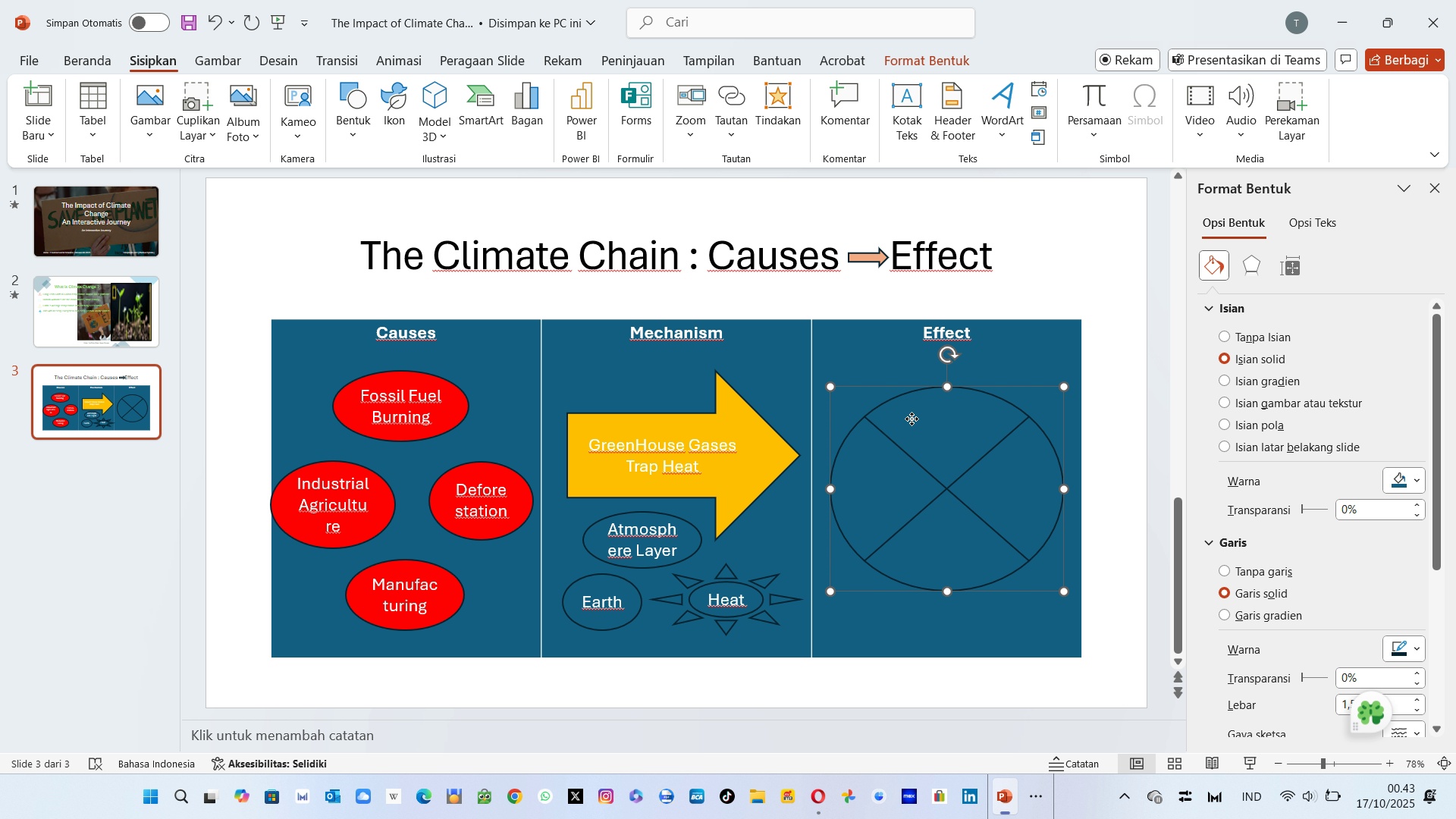 
double_click([912, 419])
 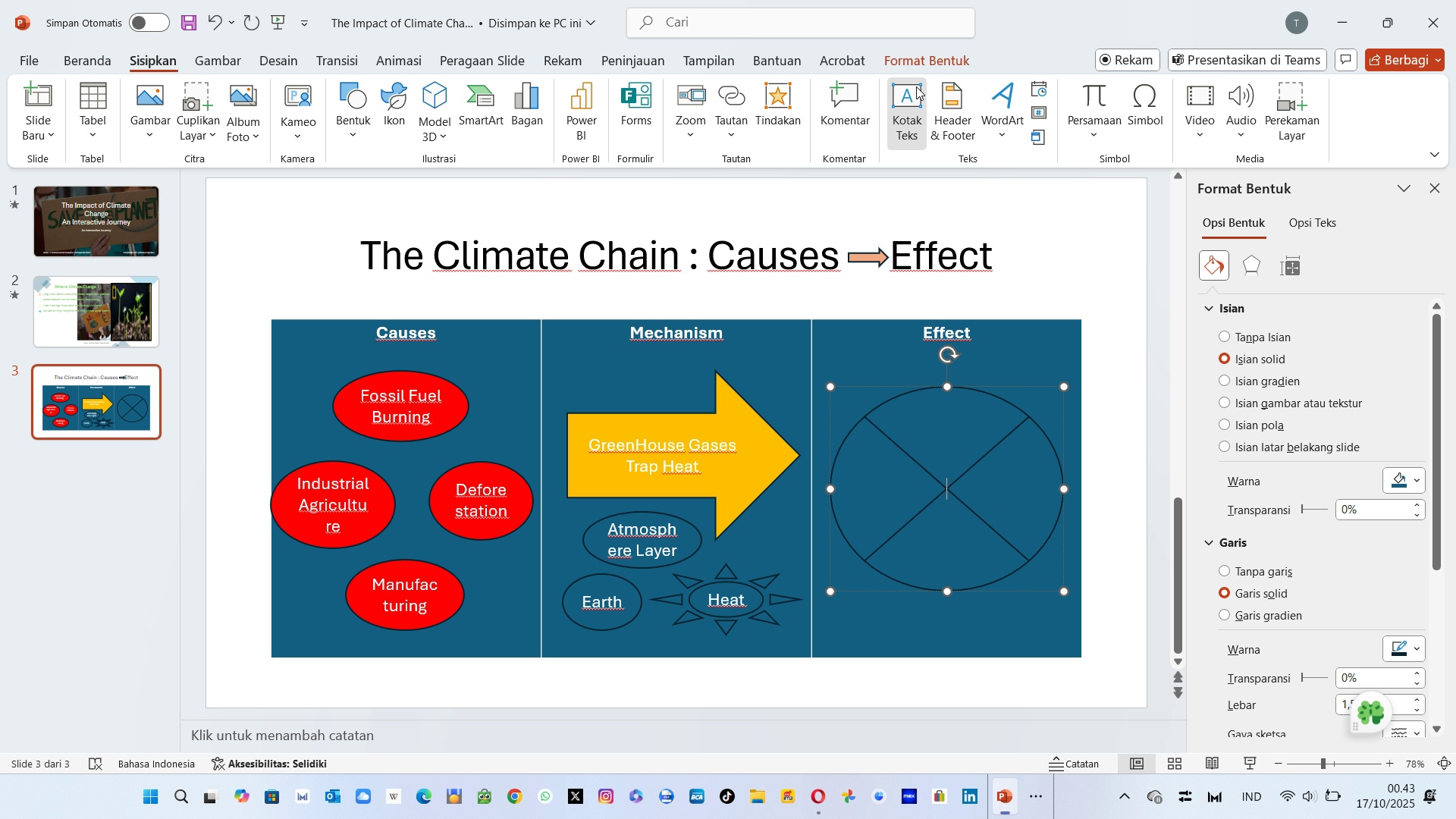 
double_click([916, 86])
 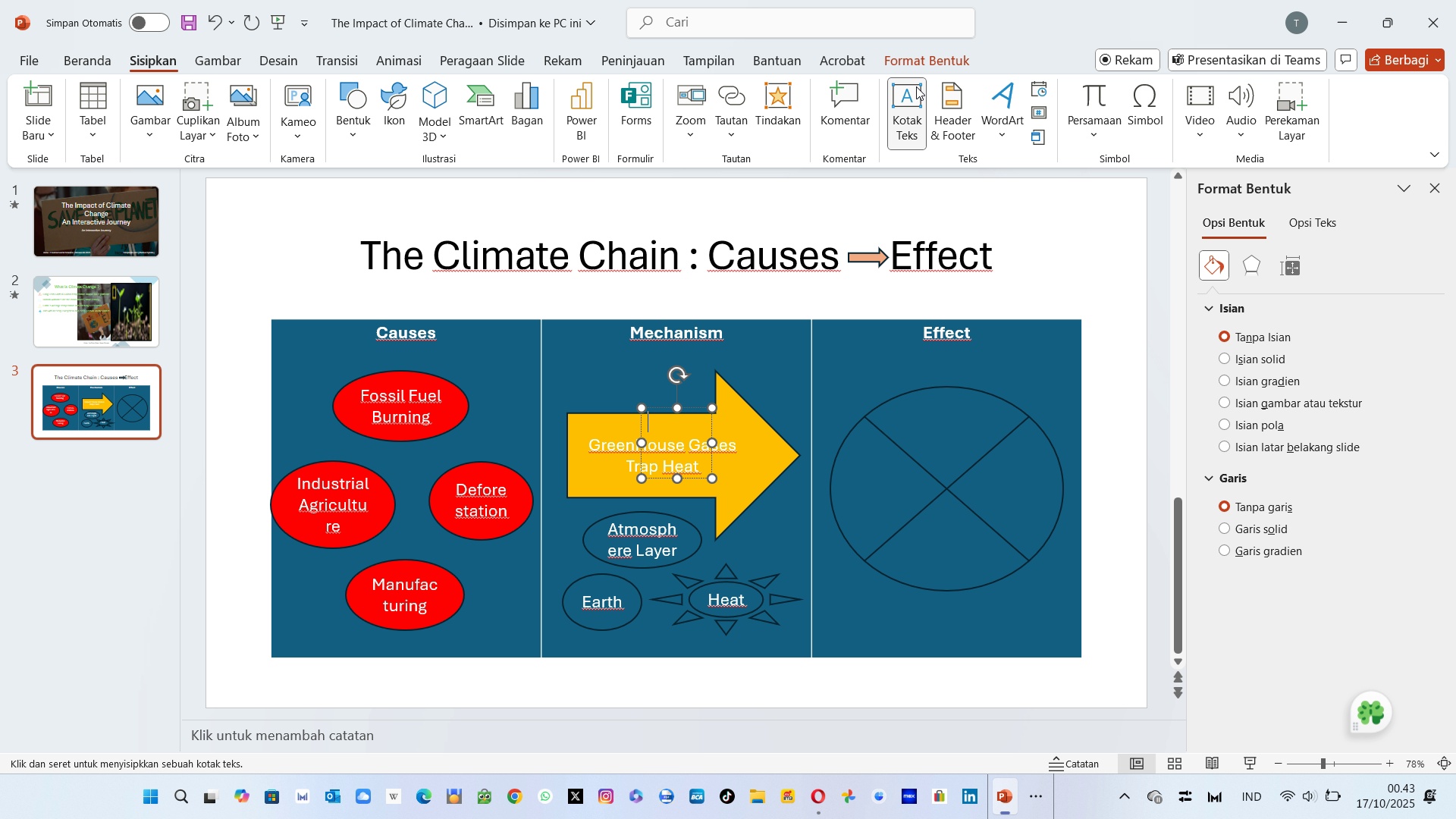 
triple_click([916, 86])
 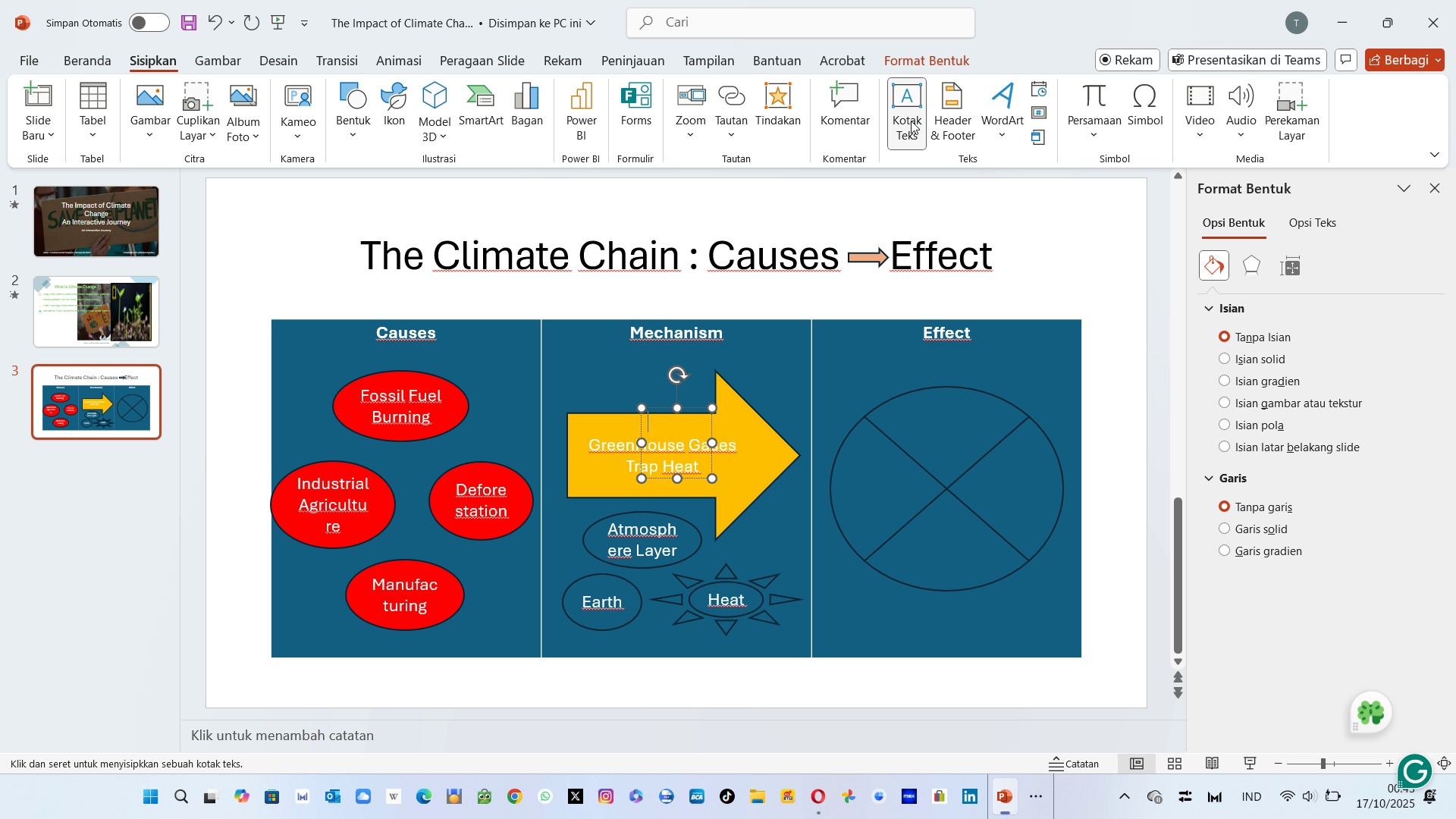 
left_click([912, 112])
 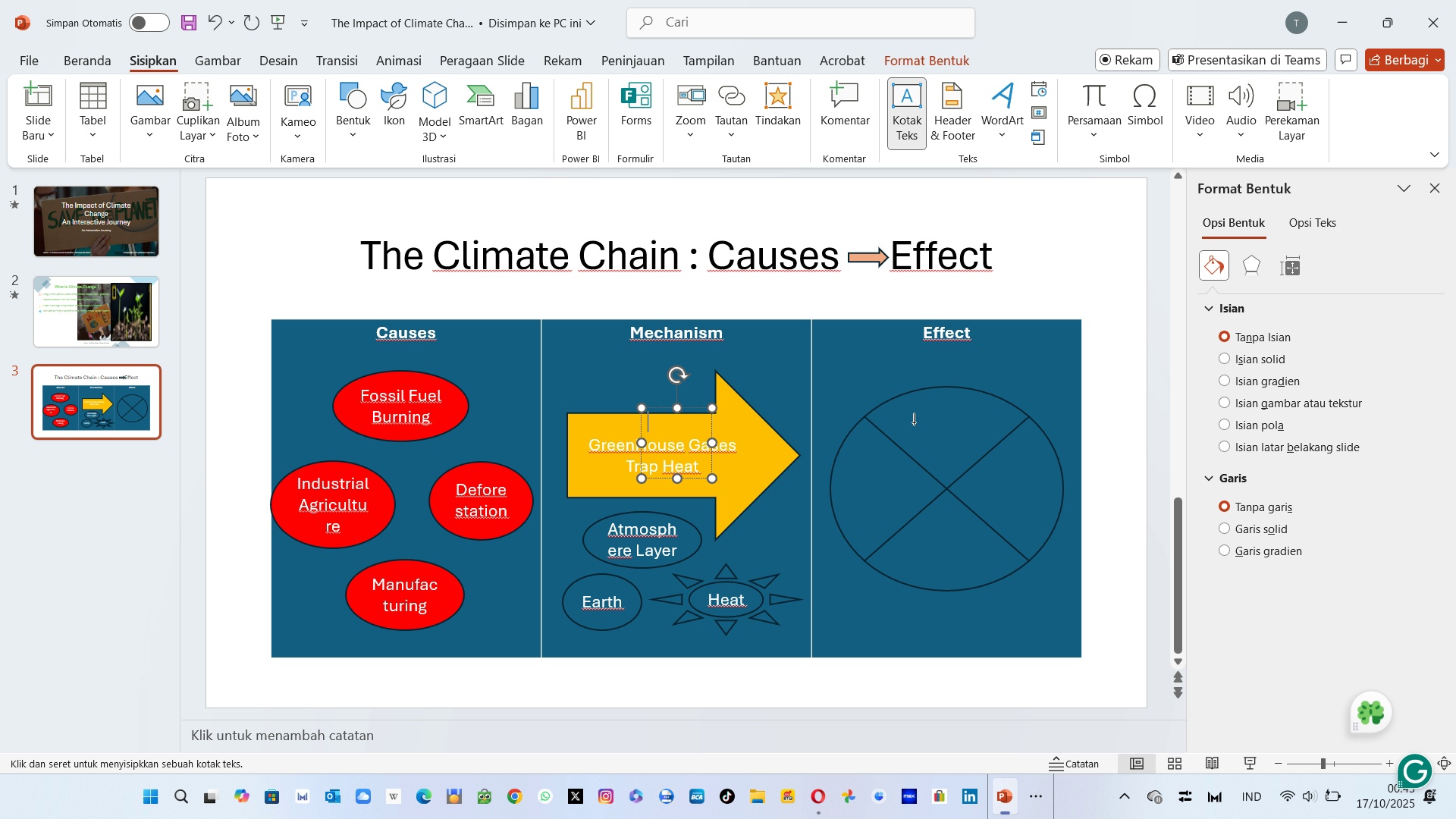 
left_click([914, 422])
 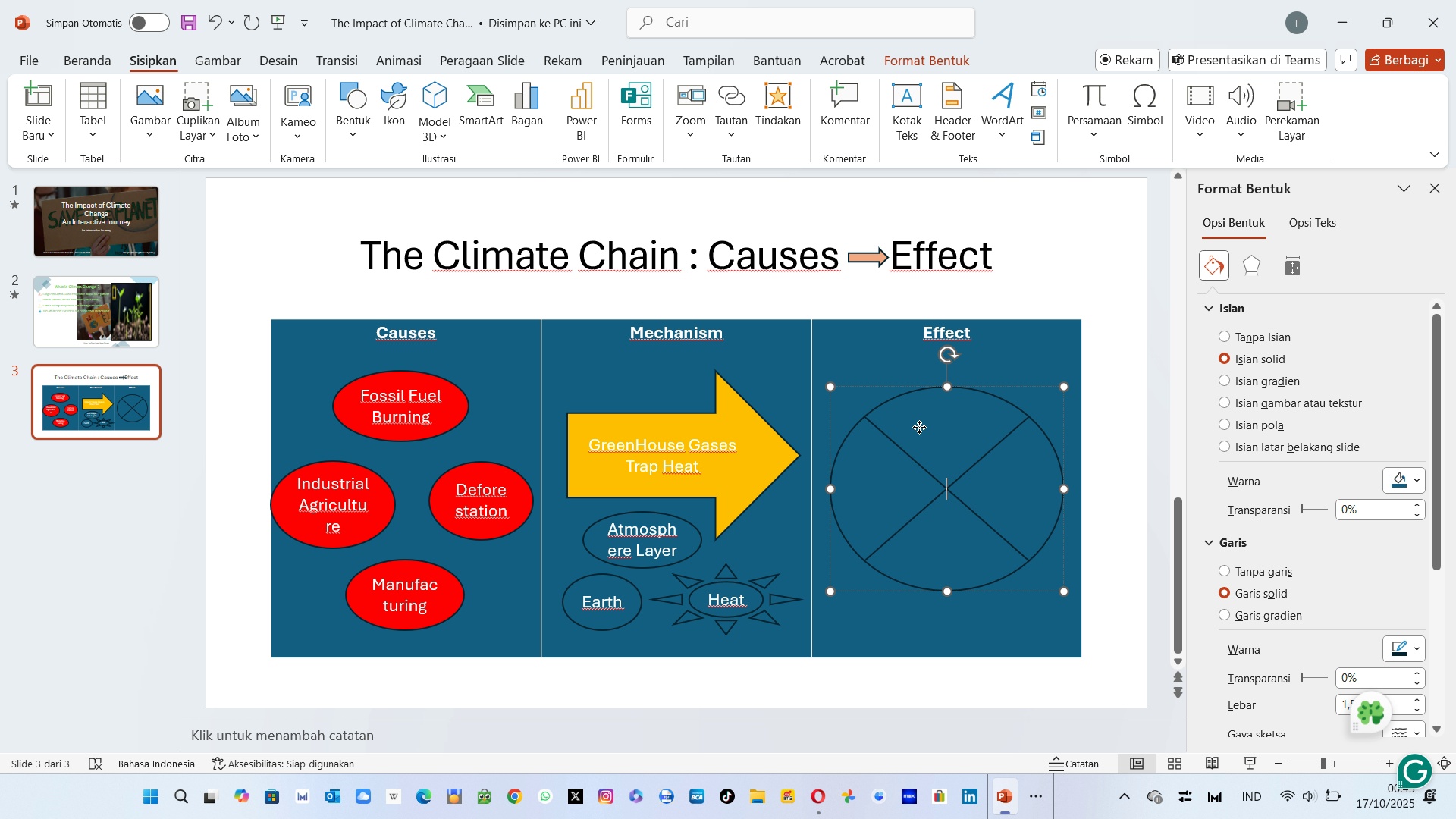 
left_click([919, 427])
 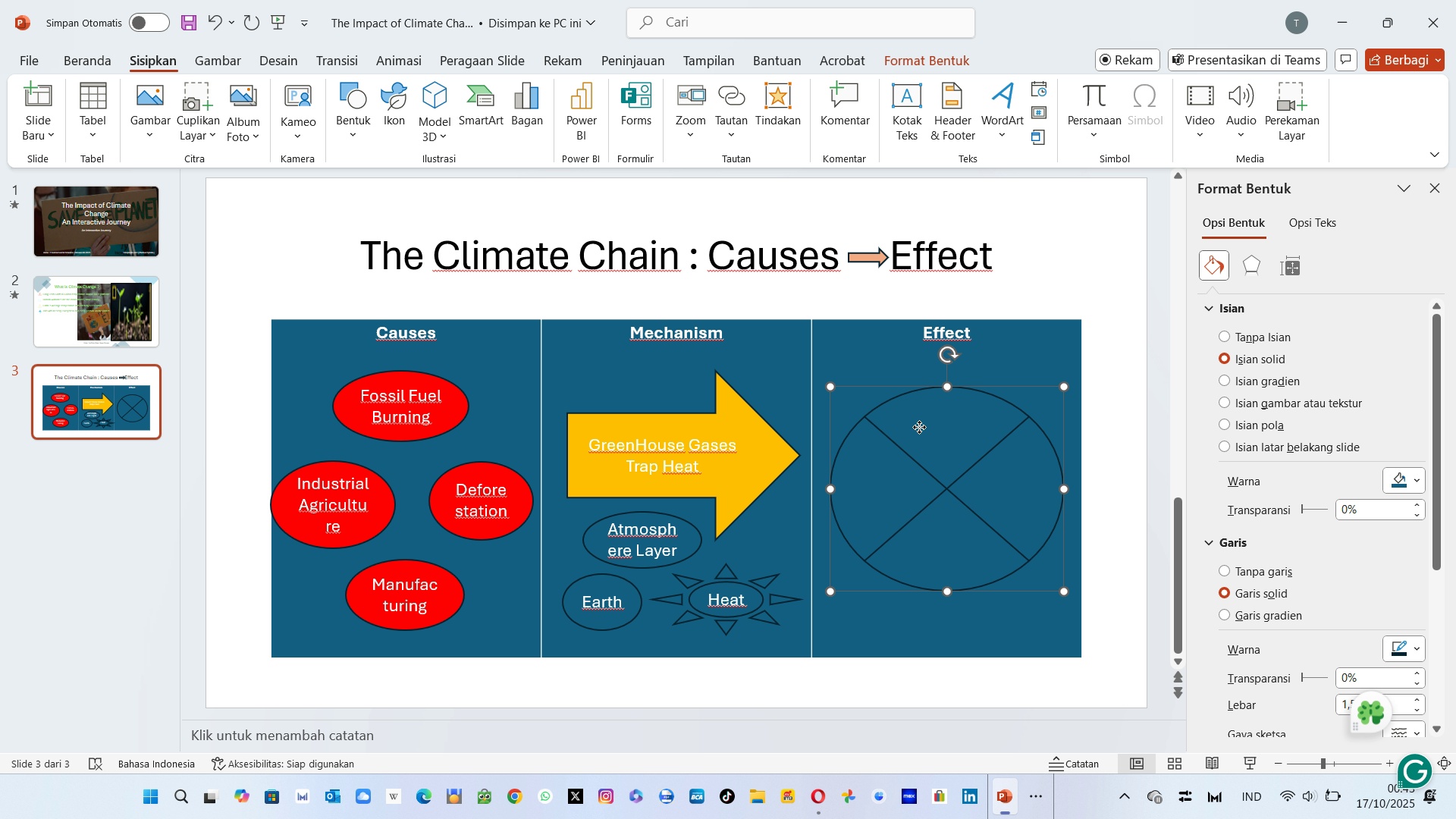 
left_click([919, 427])
 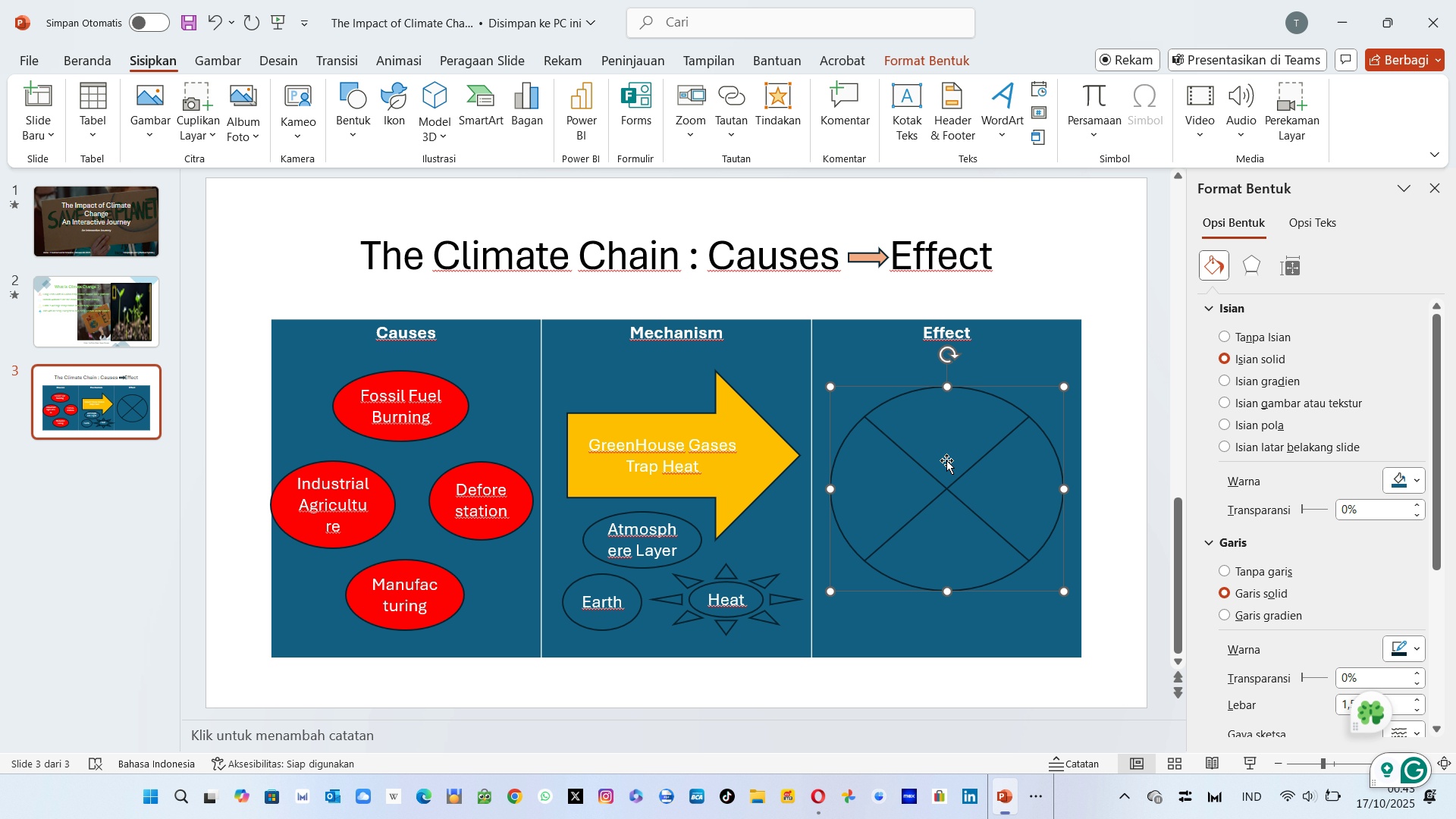 
left_click([921, 422])
 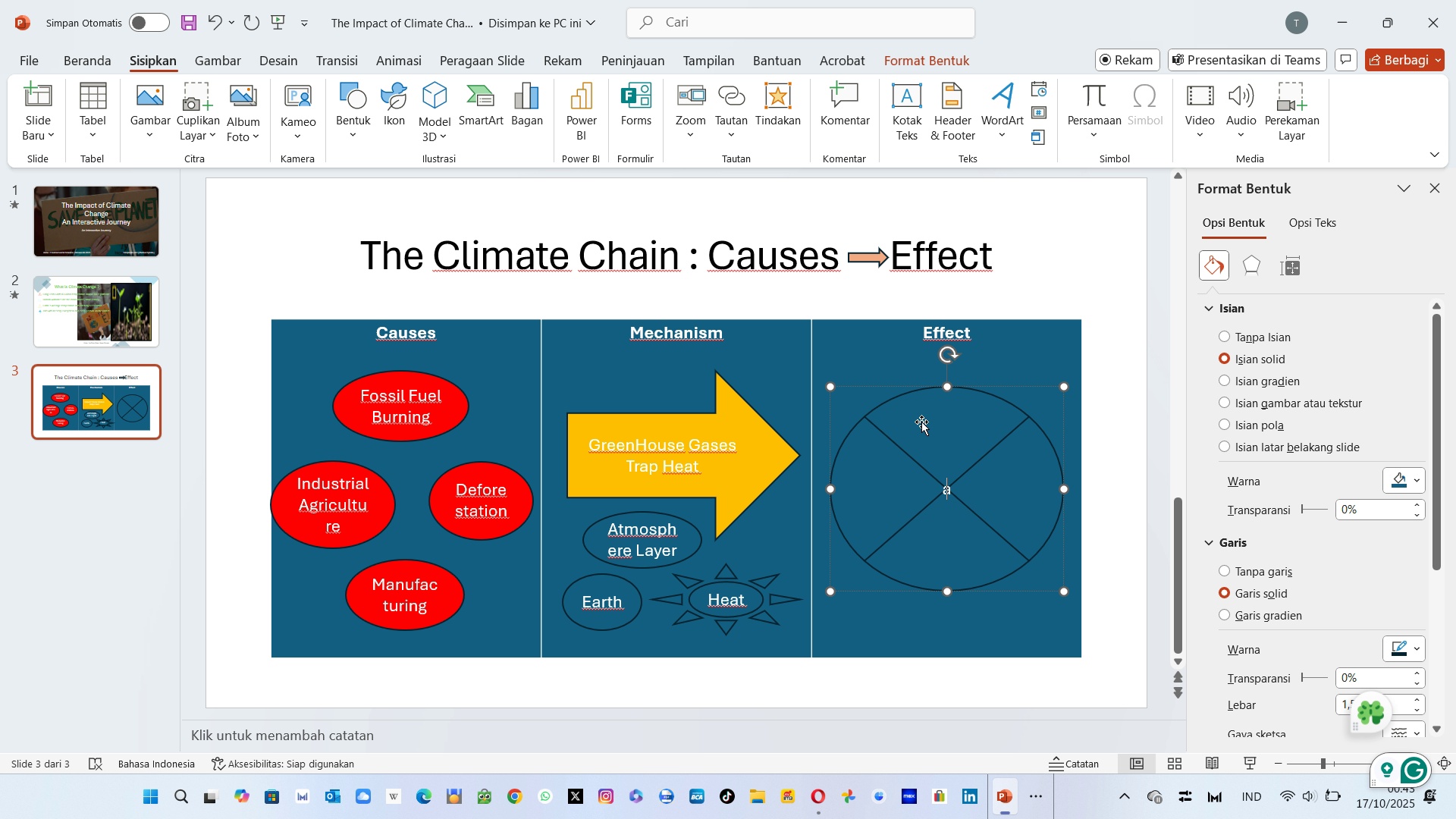 
type(ad)
key(Backspace)
key(Backspace)
 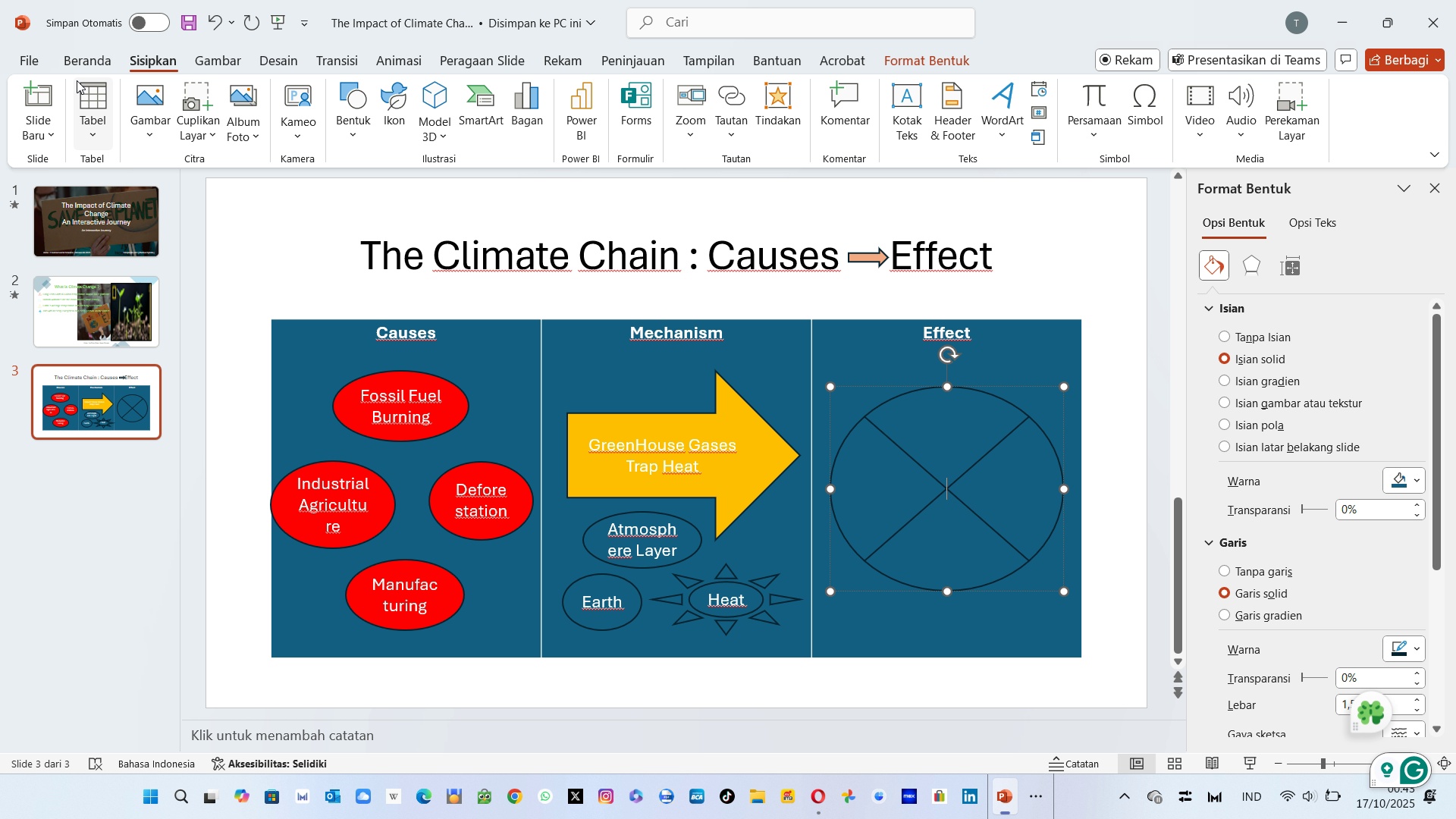 
left_click([89, 52])
 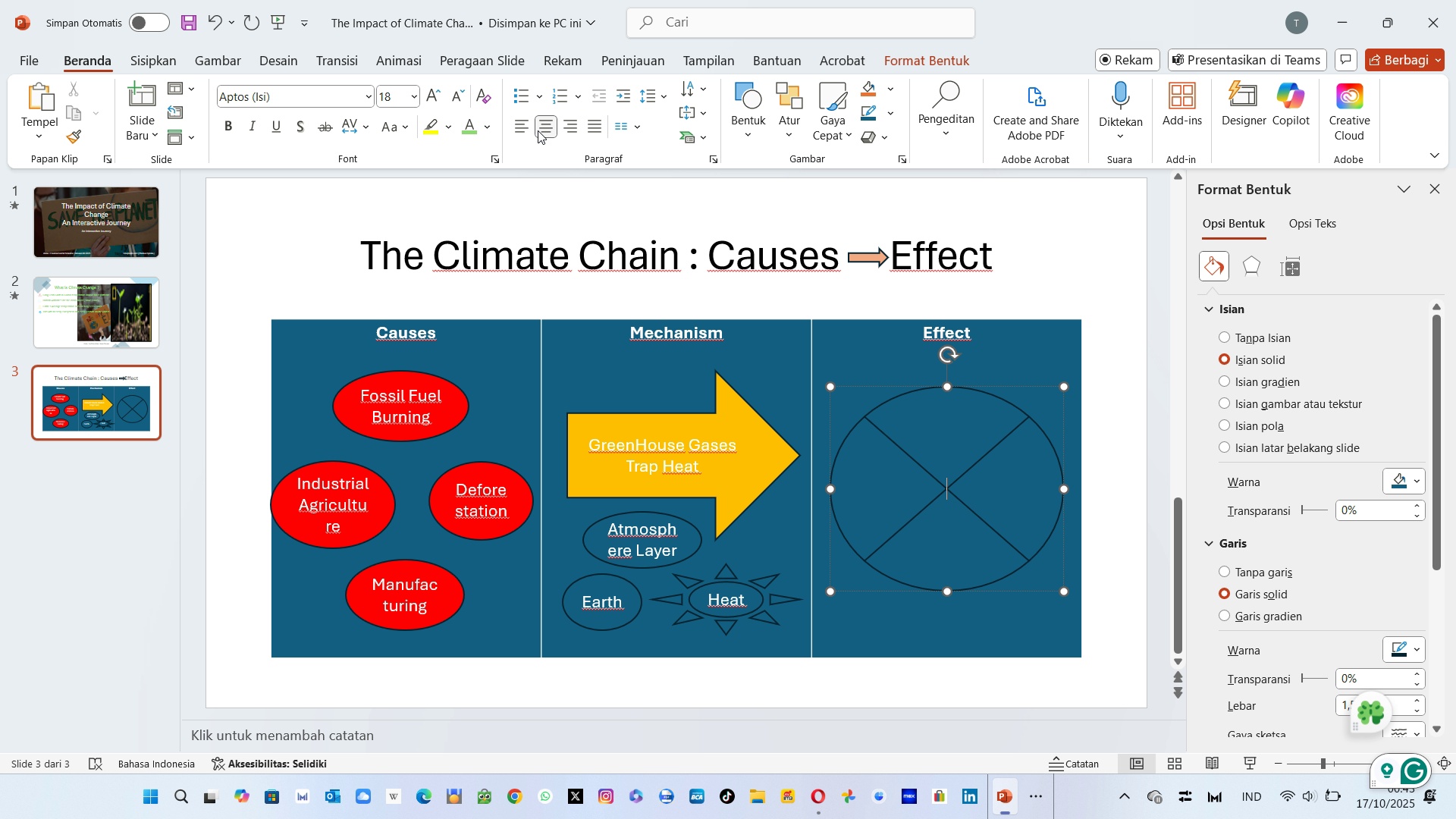 
wait(7.23)
 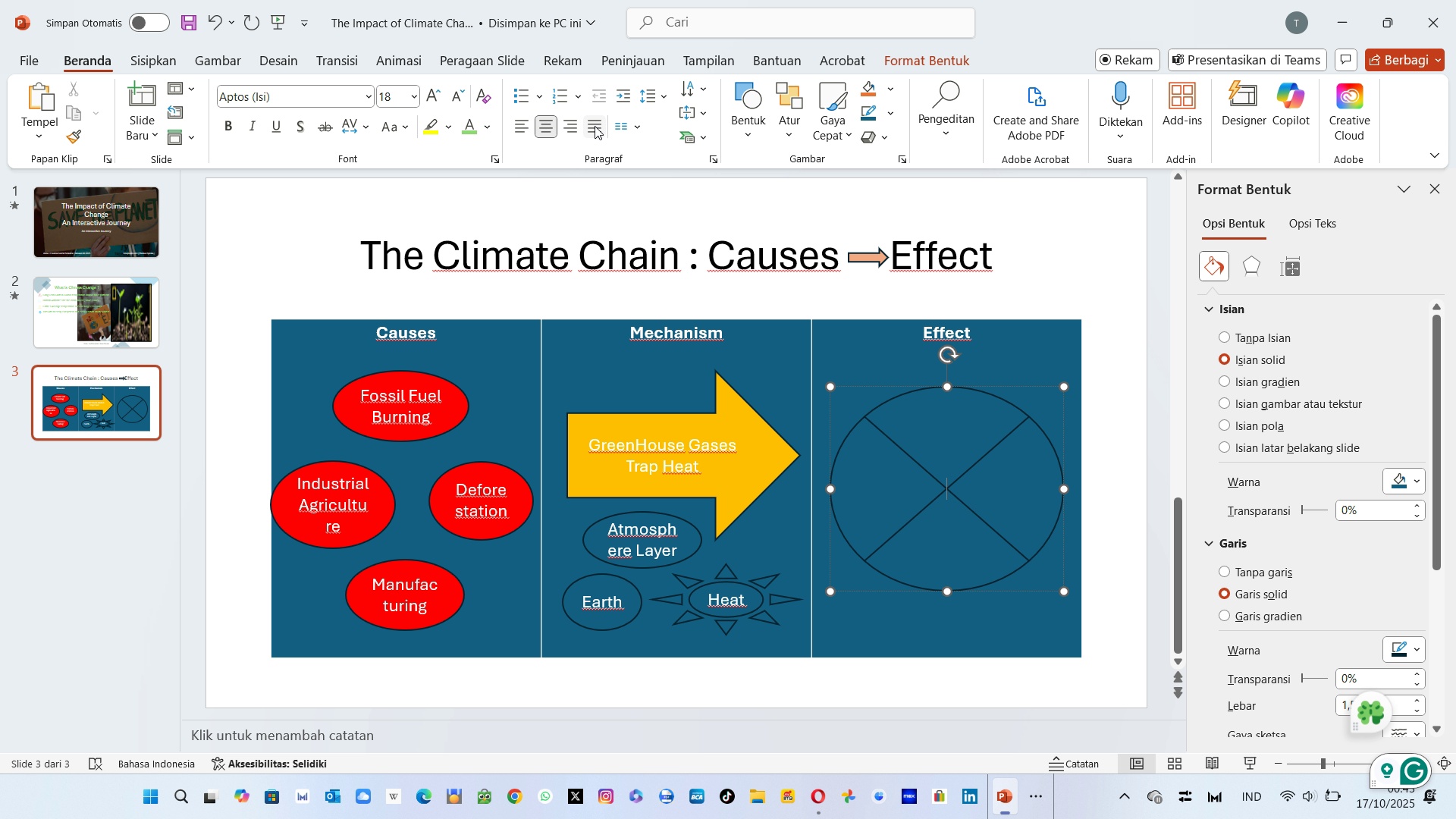 
key(Backspace)
 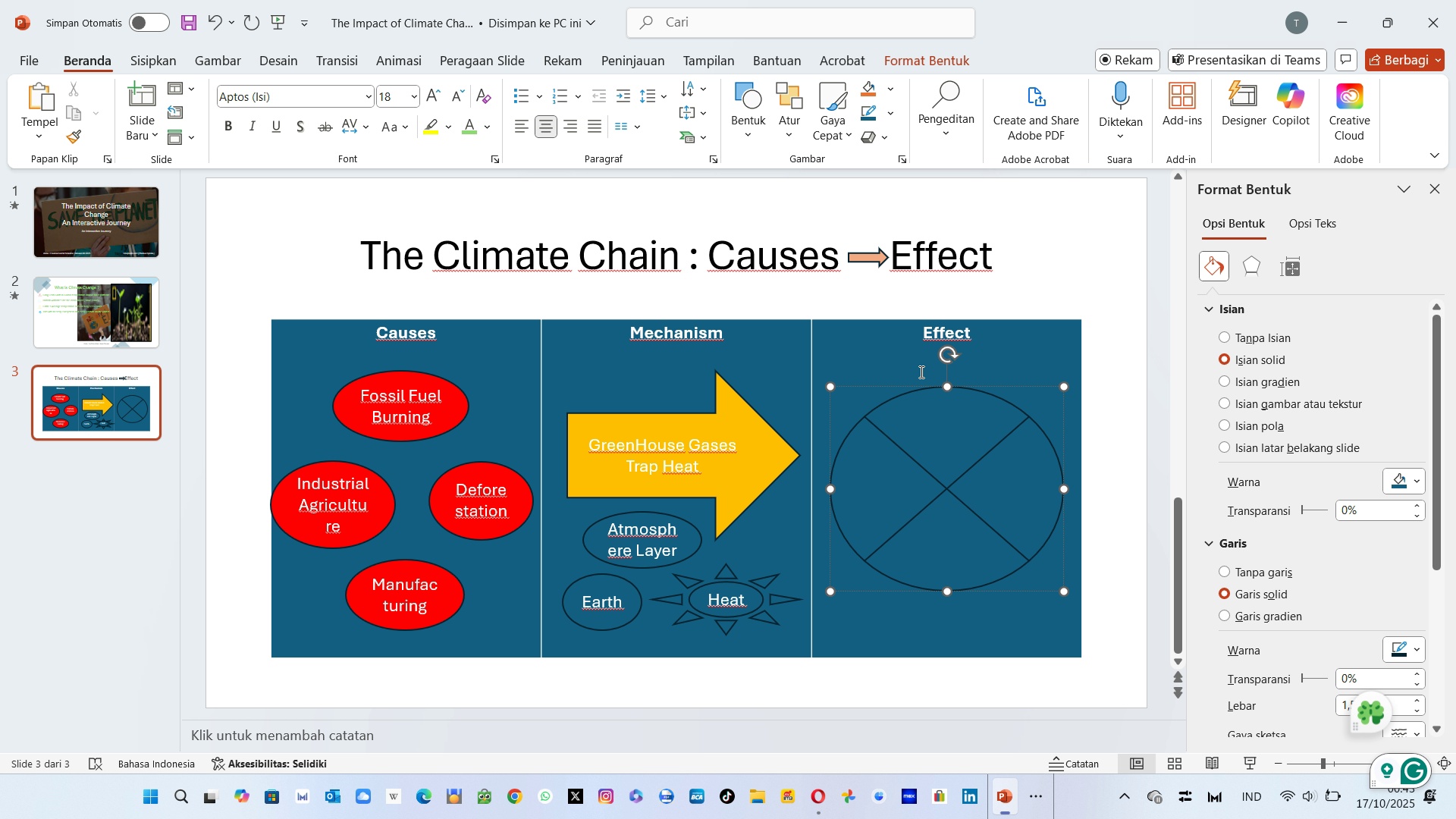 
wait(5.95)
 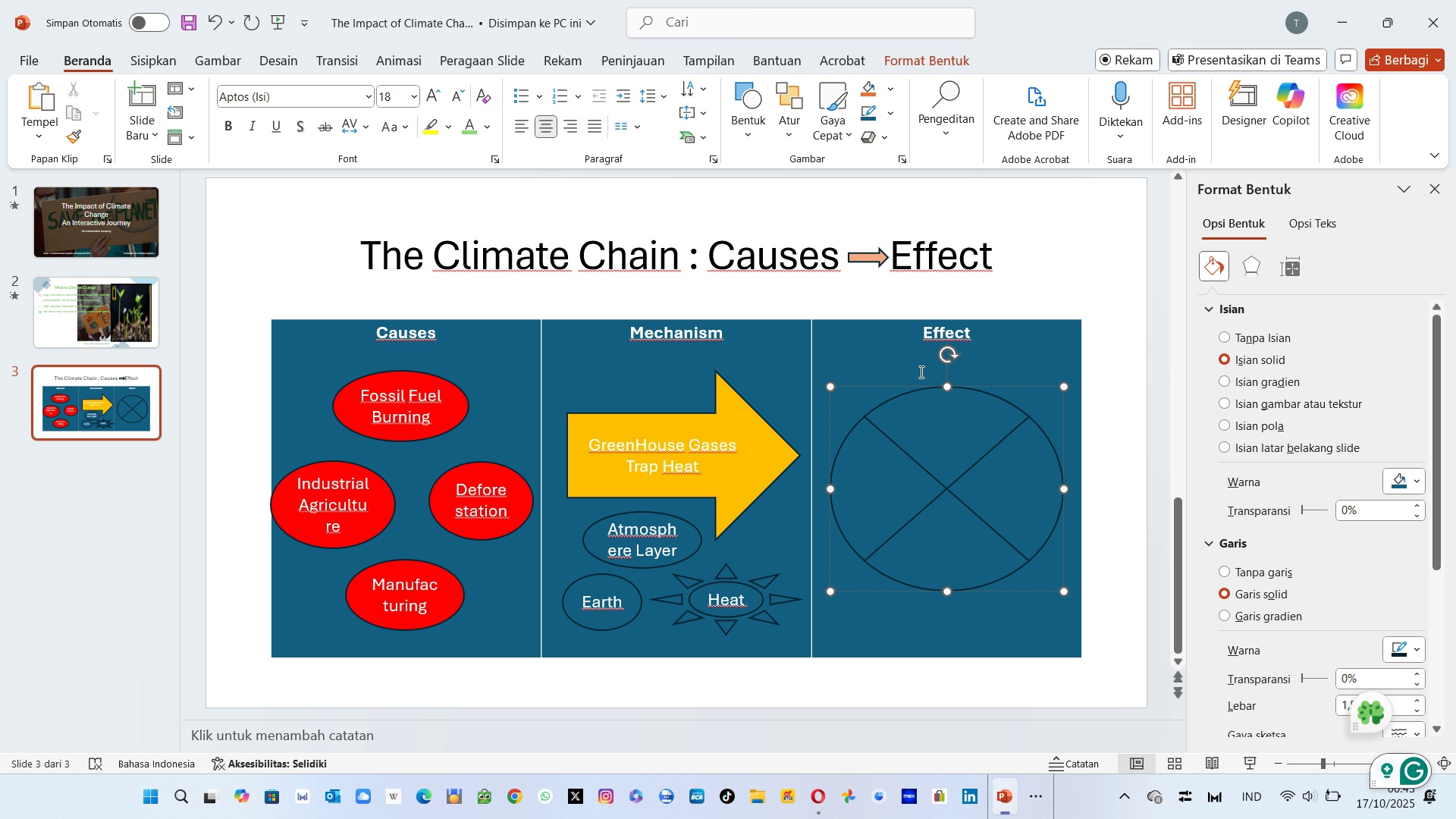 
type(Extreme Weaht)
key(Backspace)
key(Backspace)
type(ther e)
key(Backspace)
type(Events)
 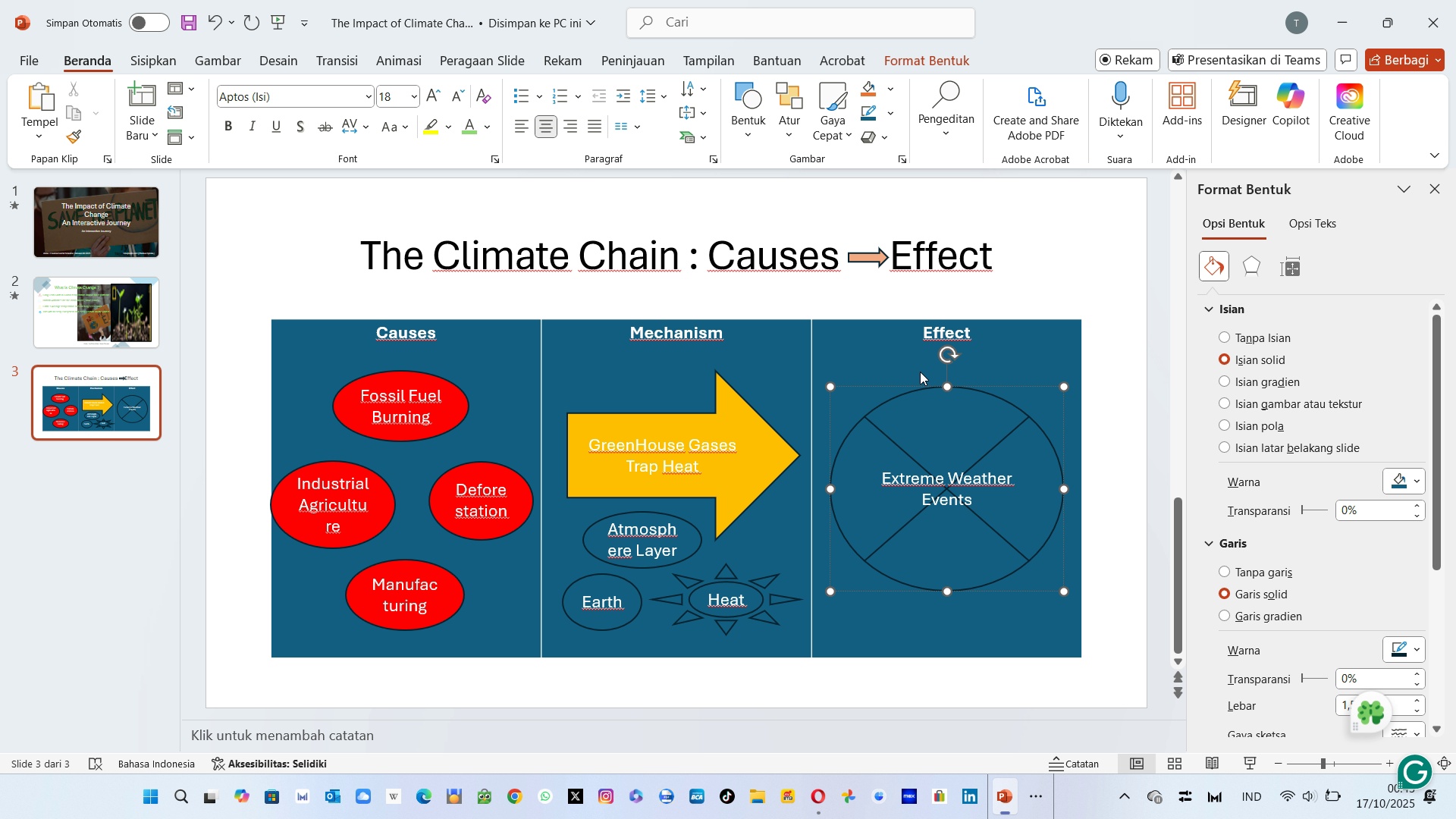 
key(Enter)
 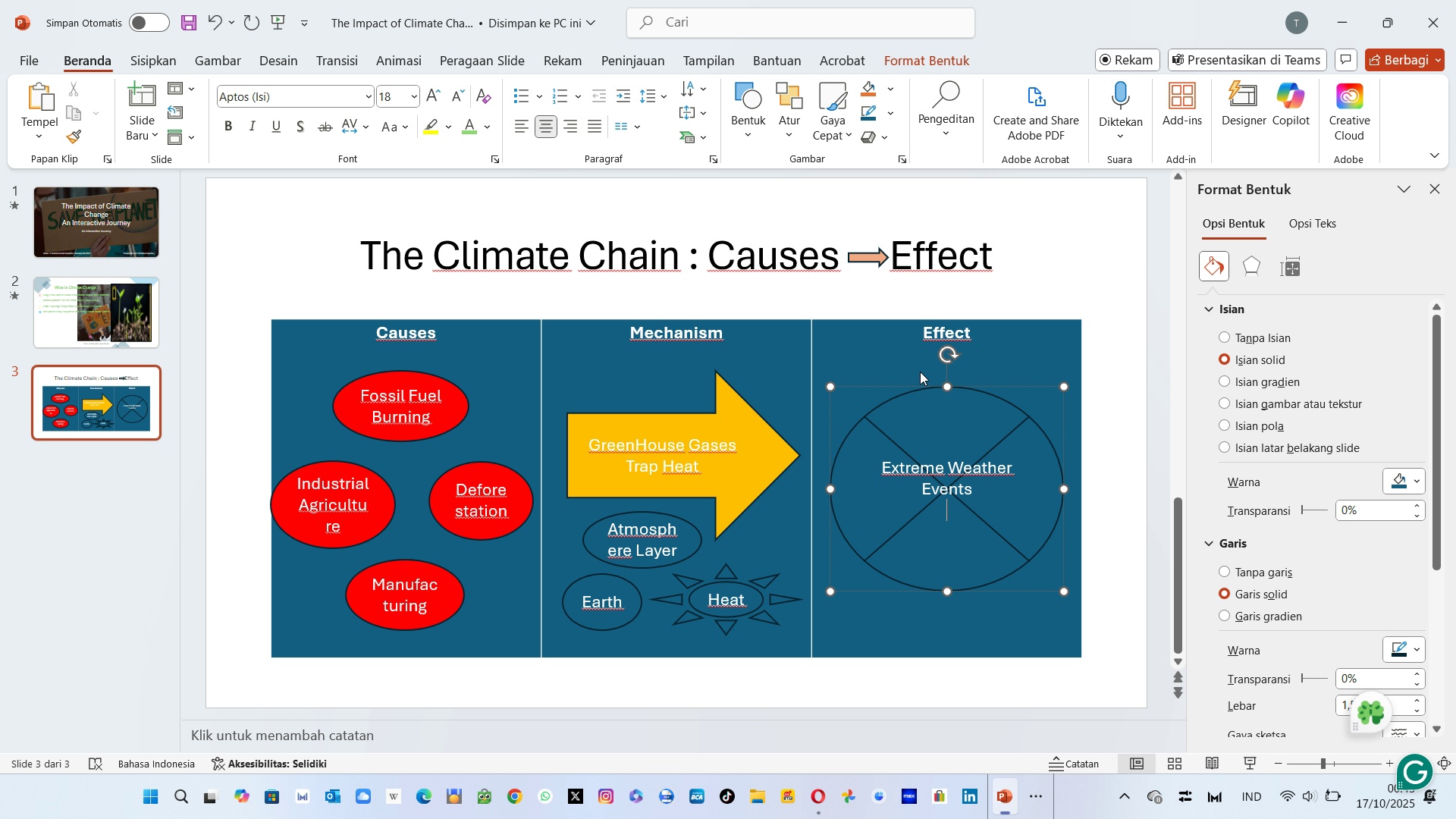 
key(Enter)
 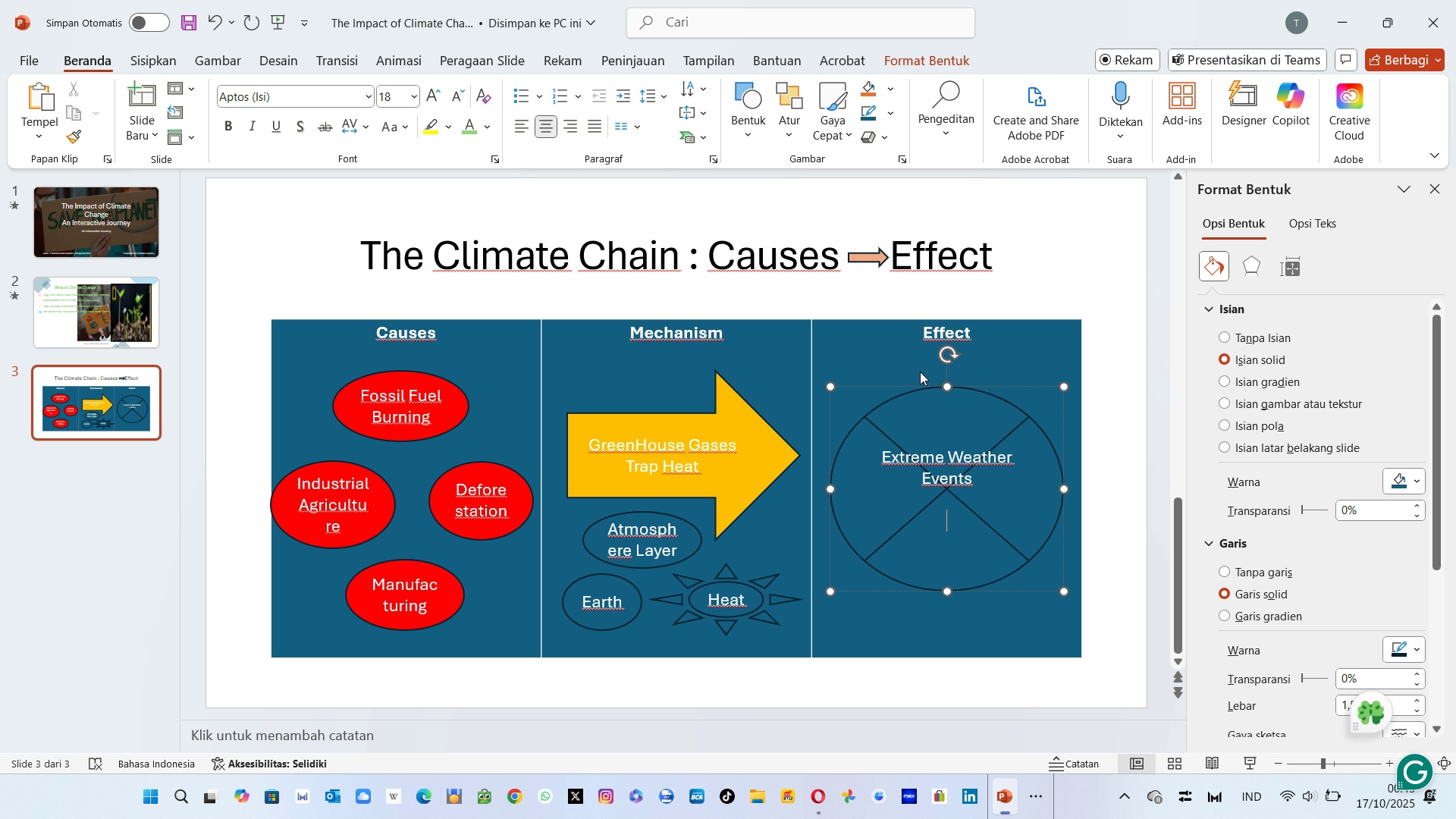 
key(Enter)
 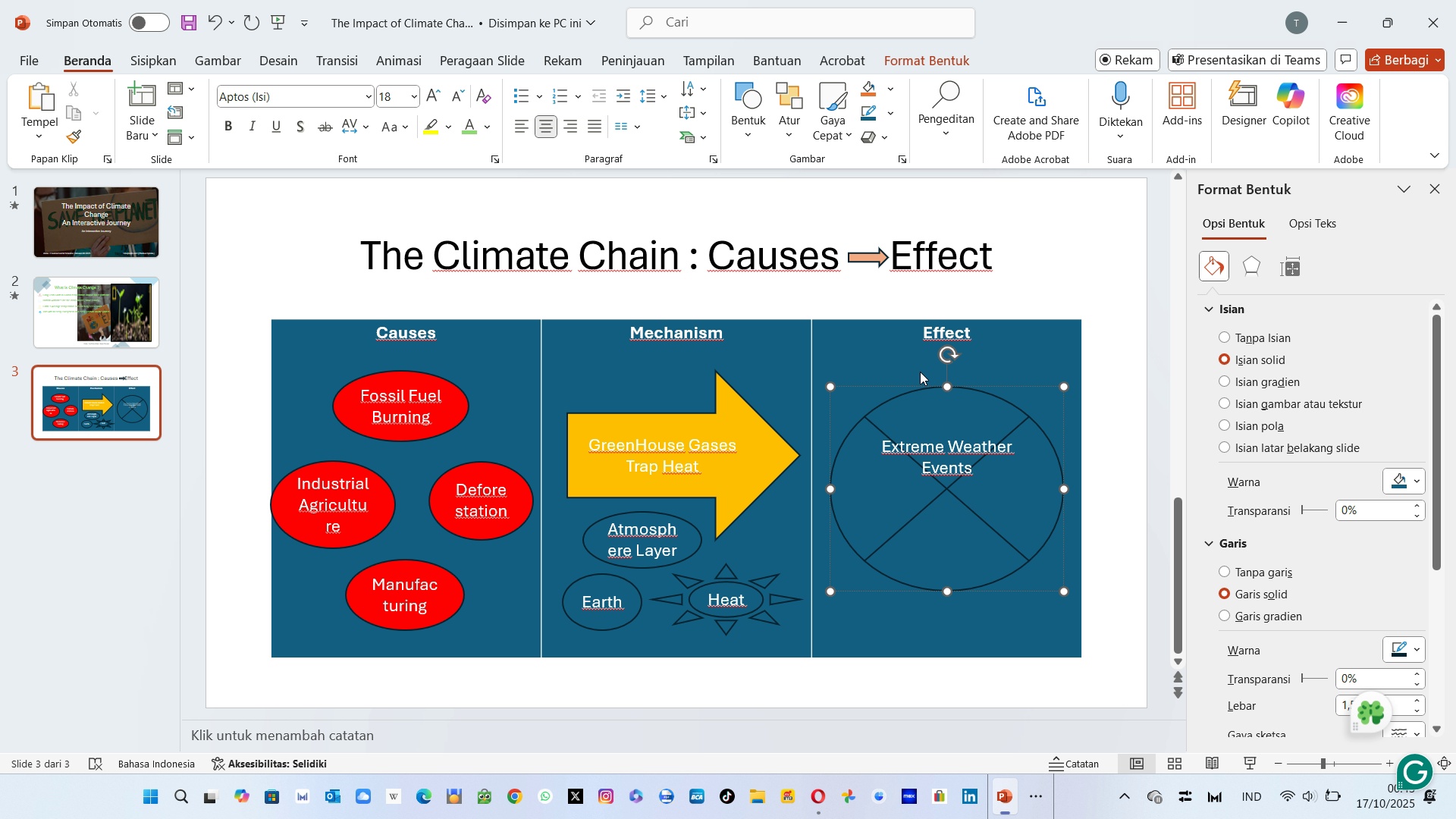 
key(Enter)
 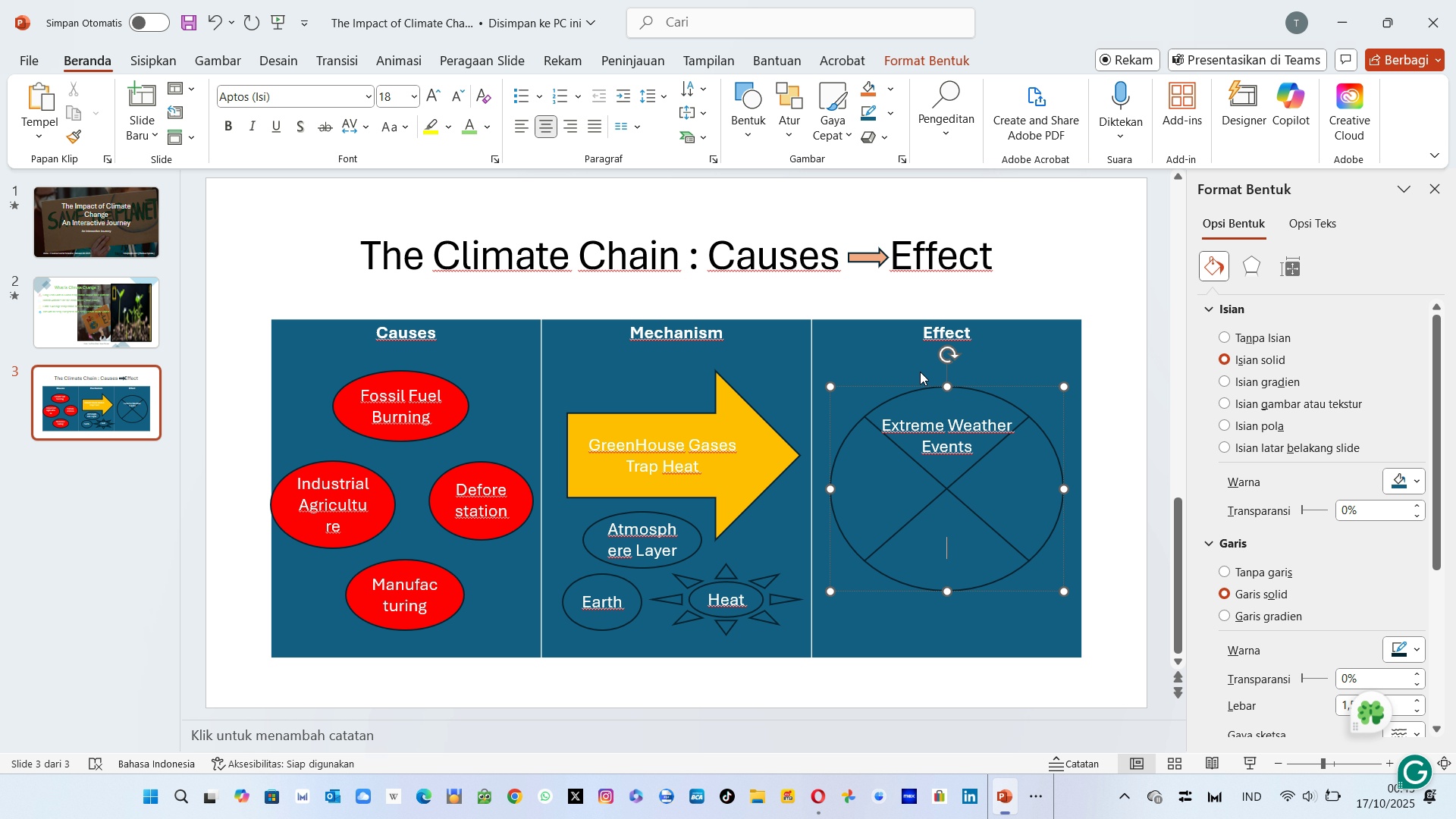 
key(Enter)
 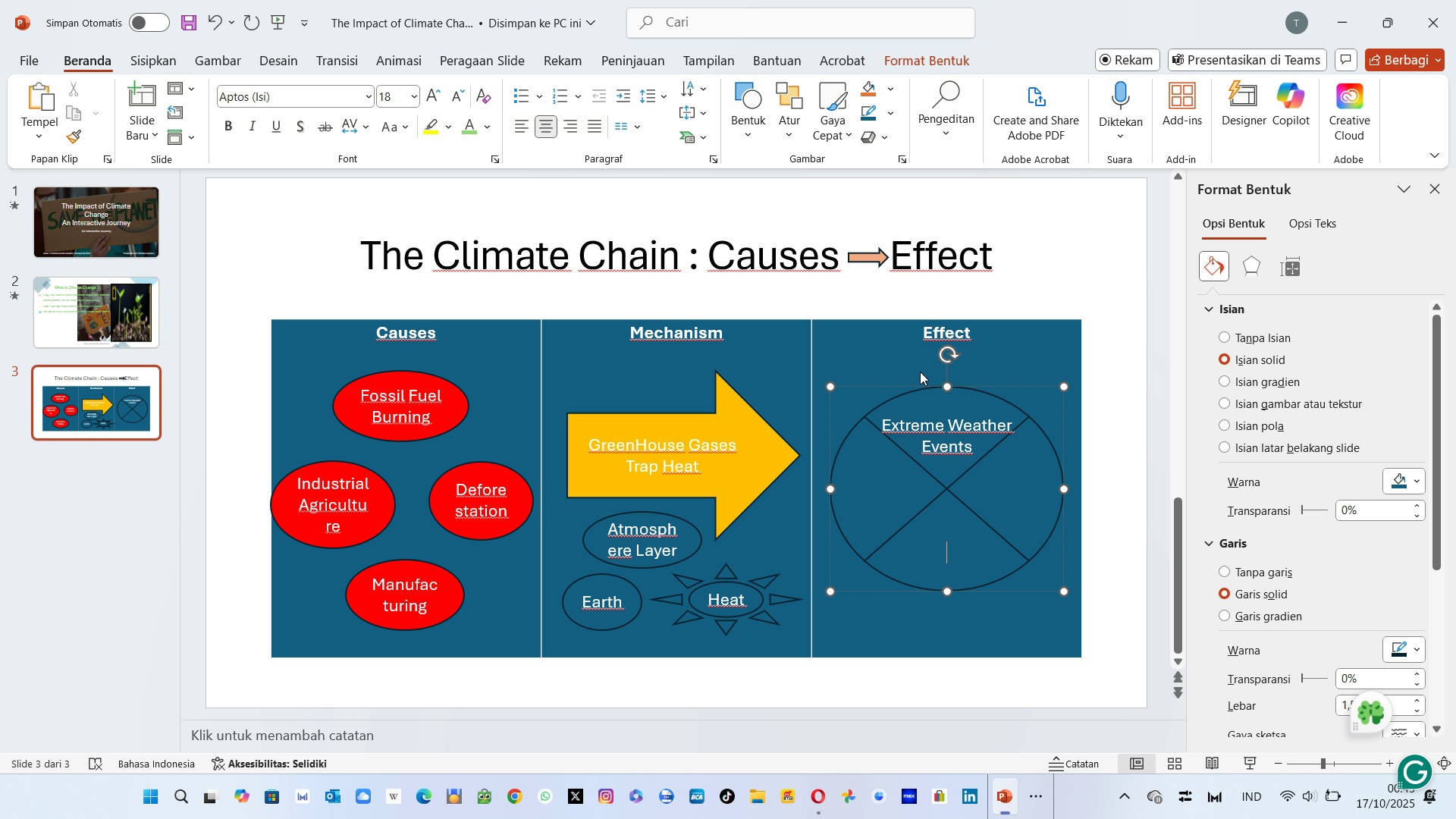 
key(ArrowUp)
 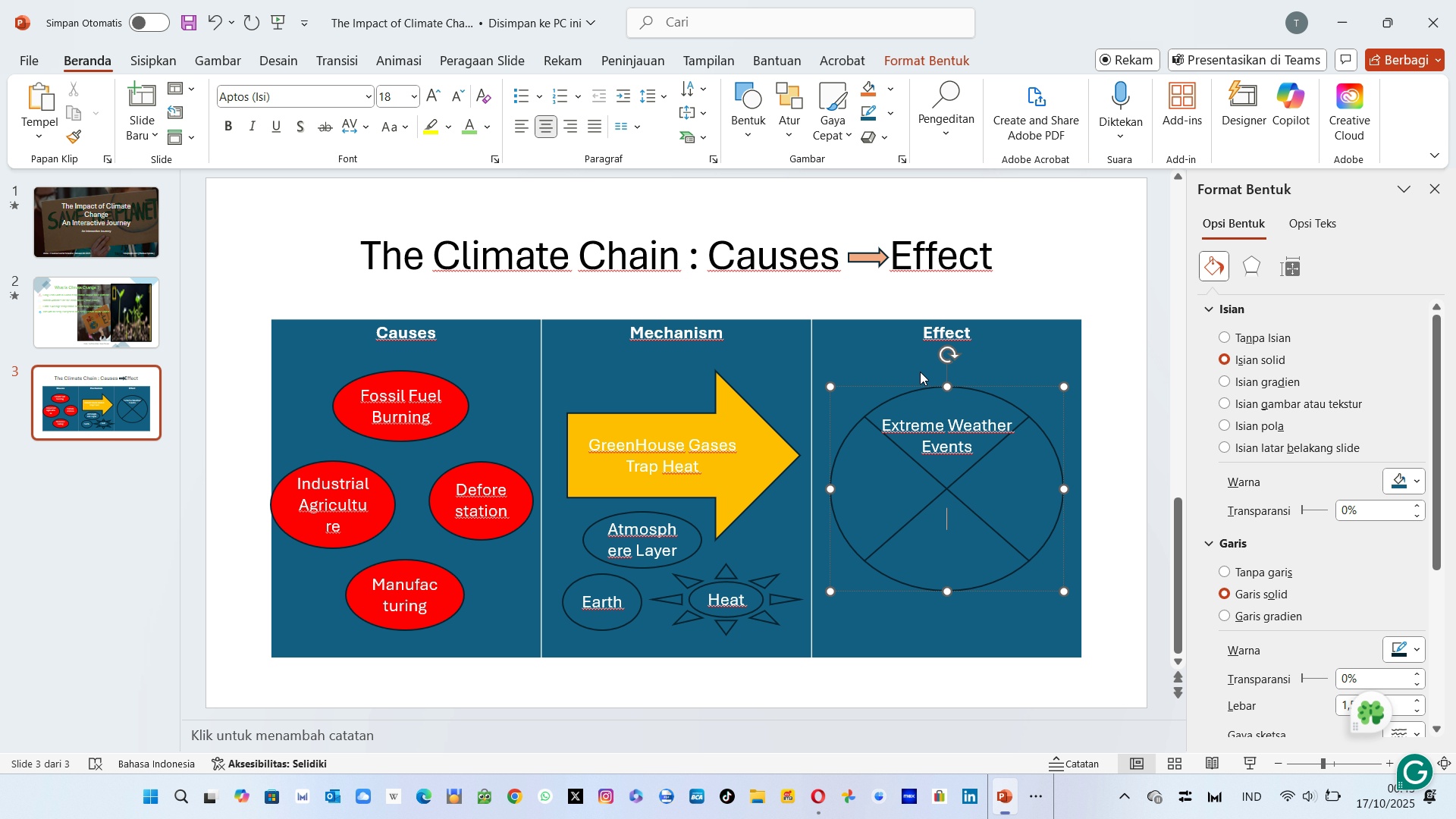 
key(ArrowUp)
 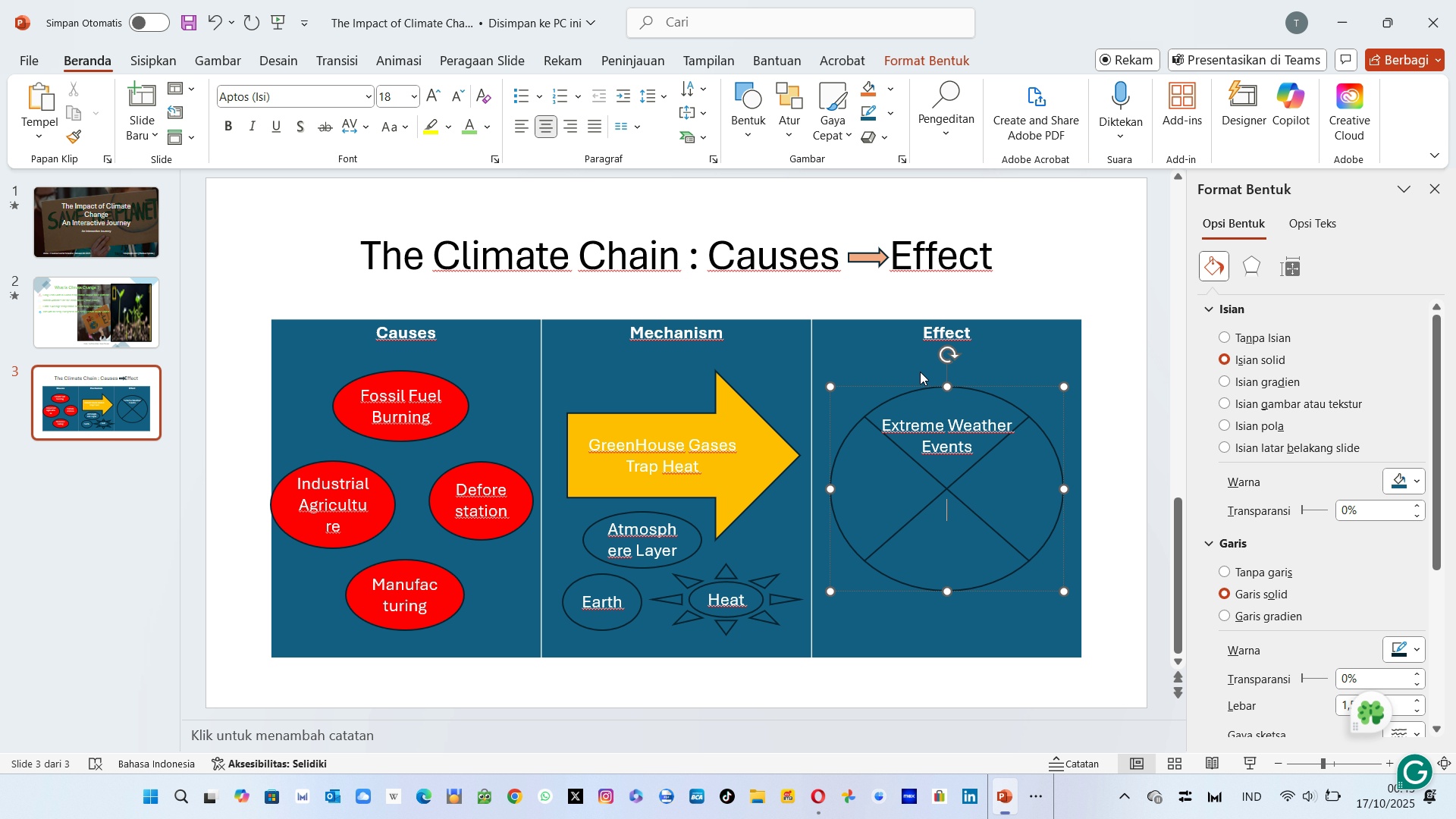 
key(ArrowUp)
 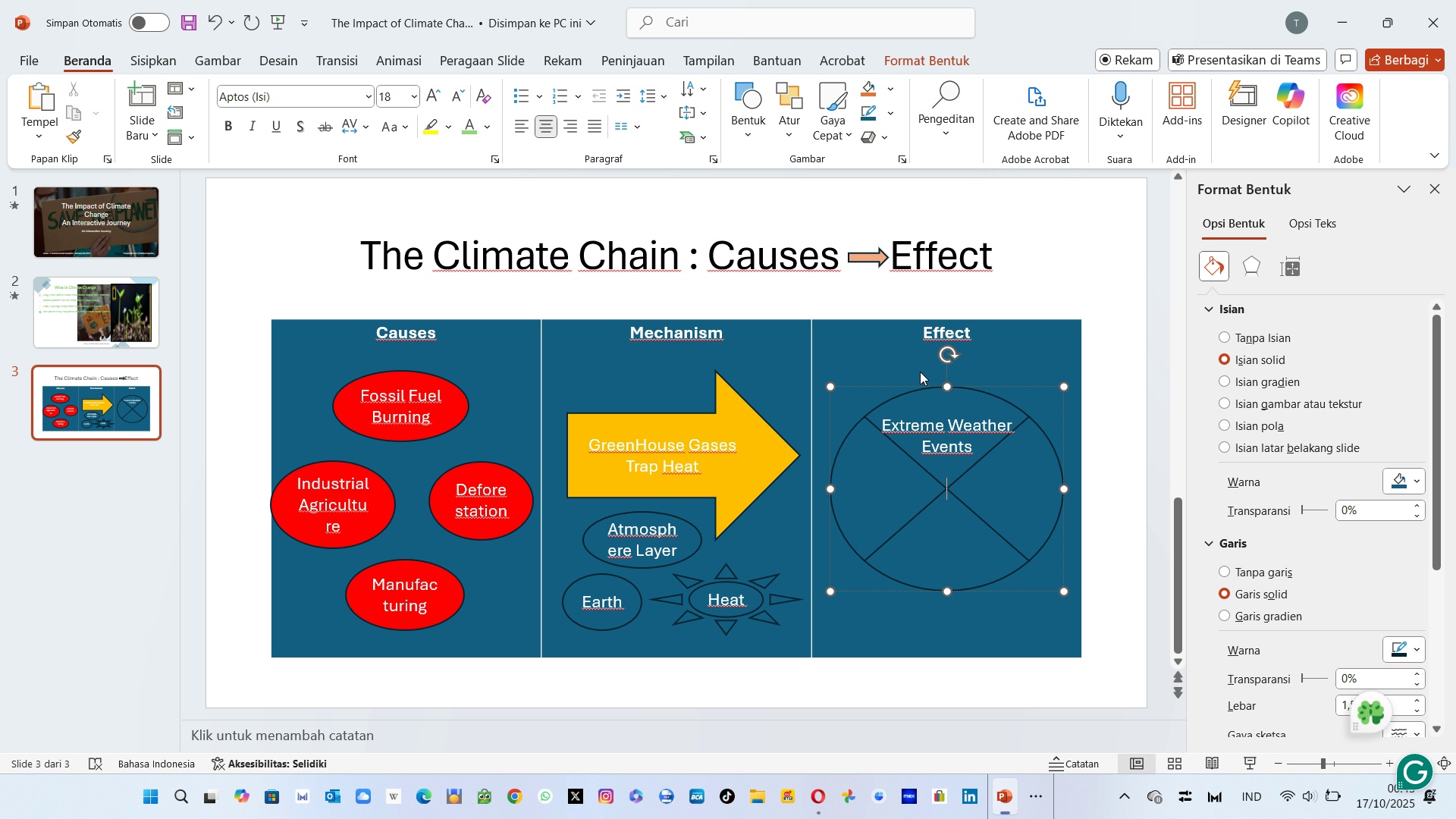 
key(ArrowLeft)
 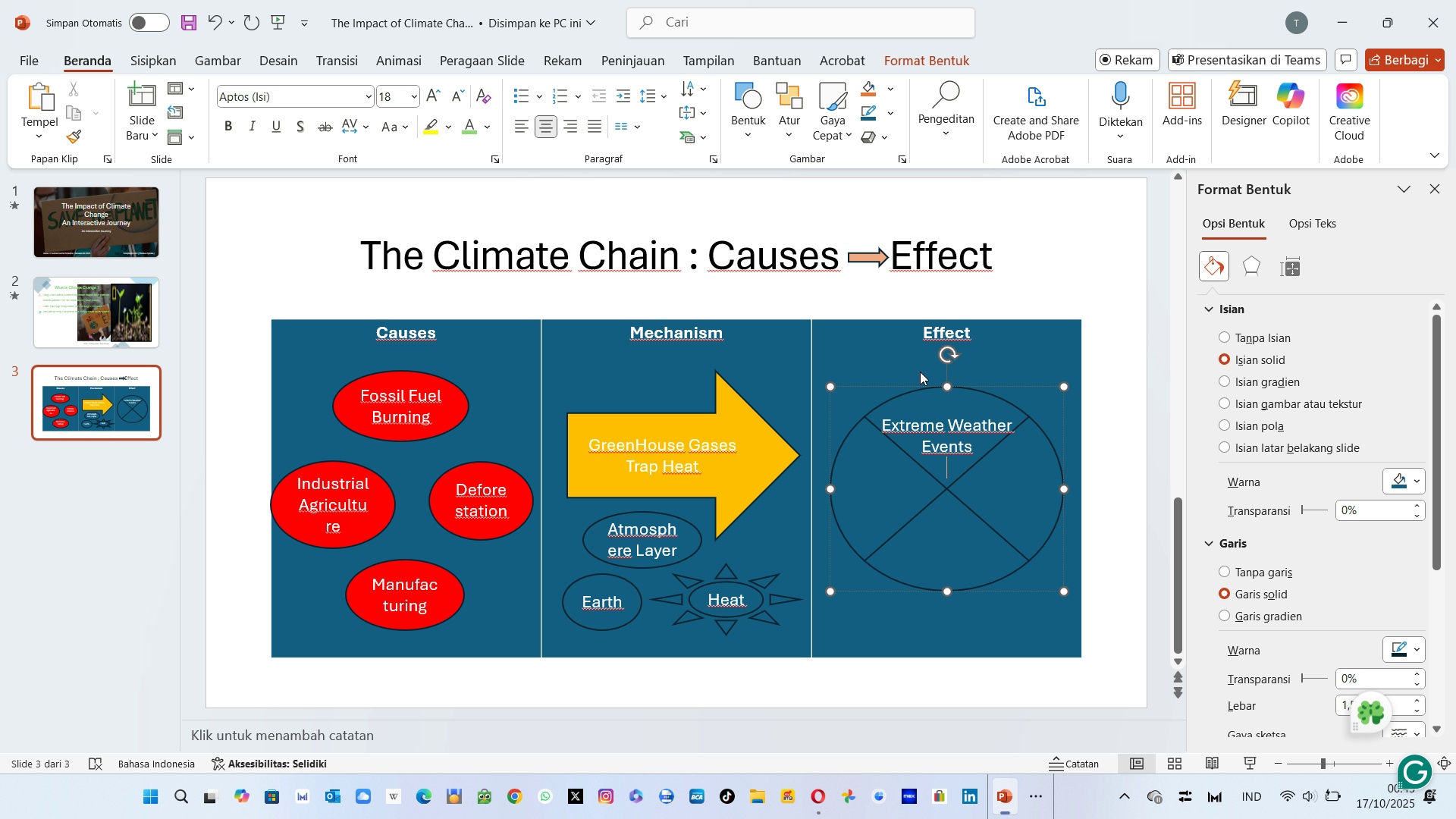 
key(ArrowLeft)
 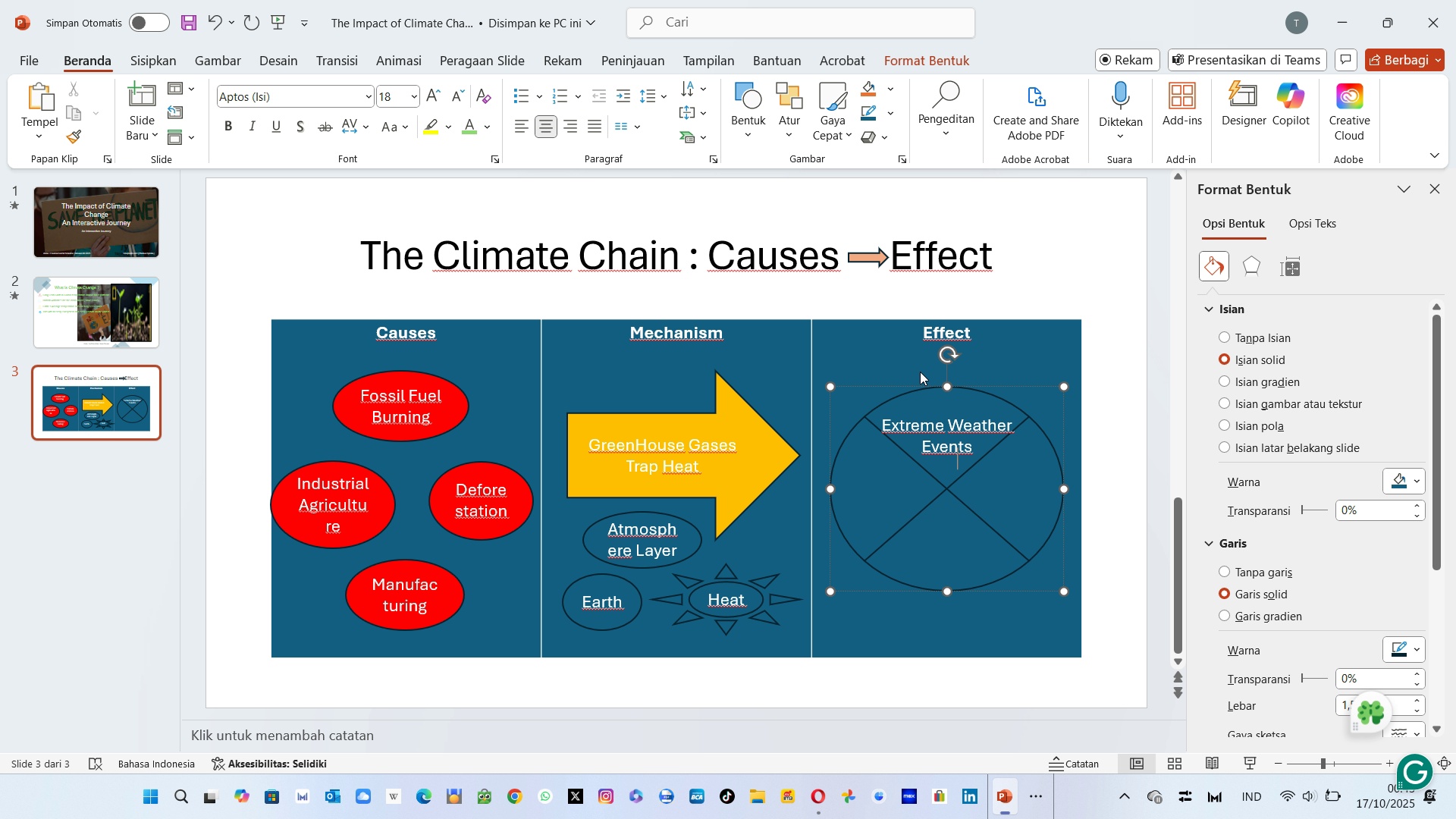 
key(ArrowDown)
 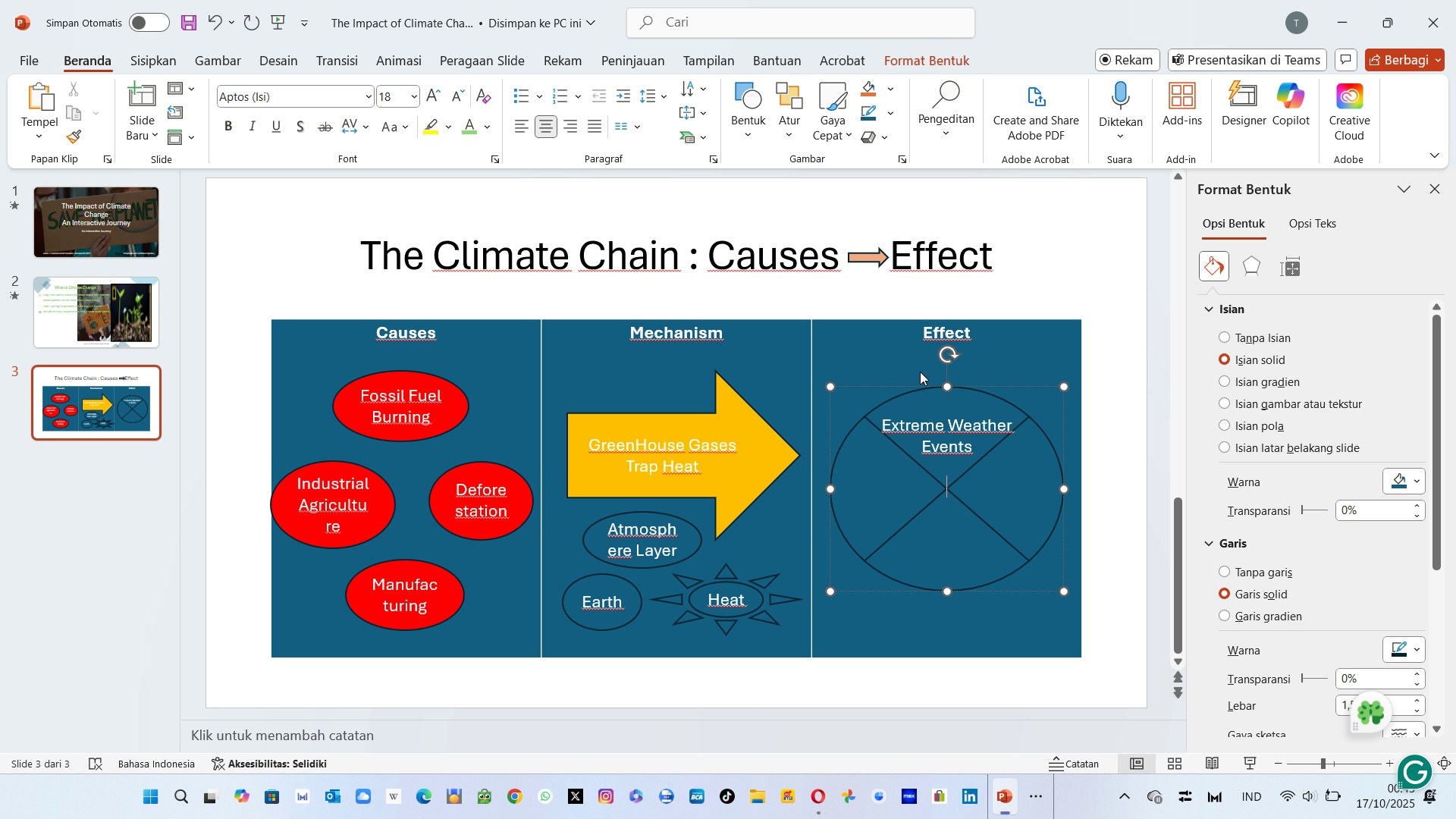 
key(ArrowDown)
 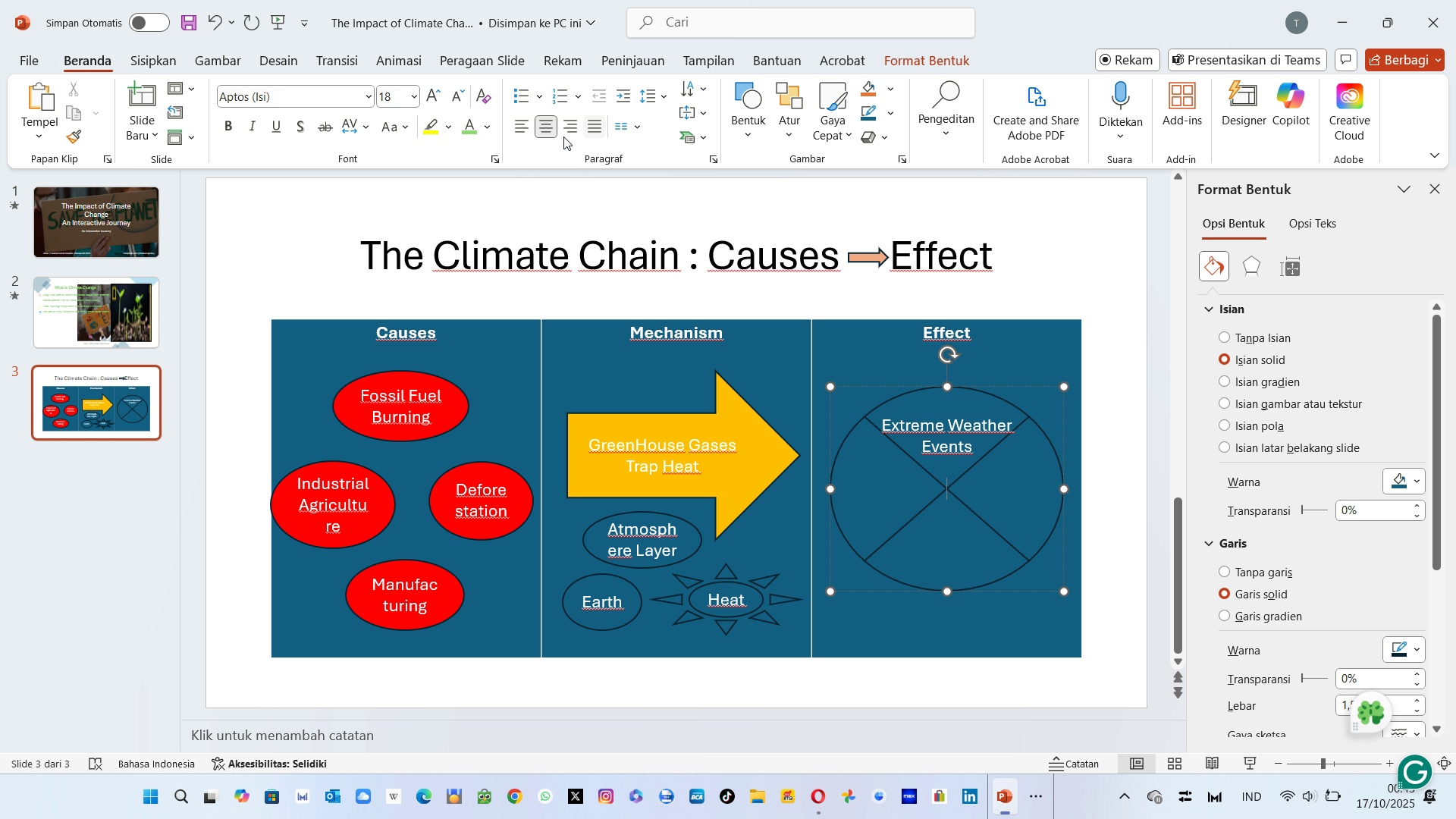 
left_click([522, 129])
 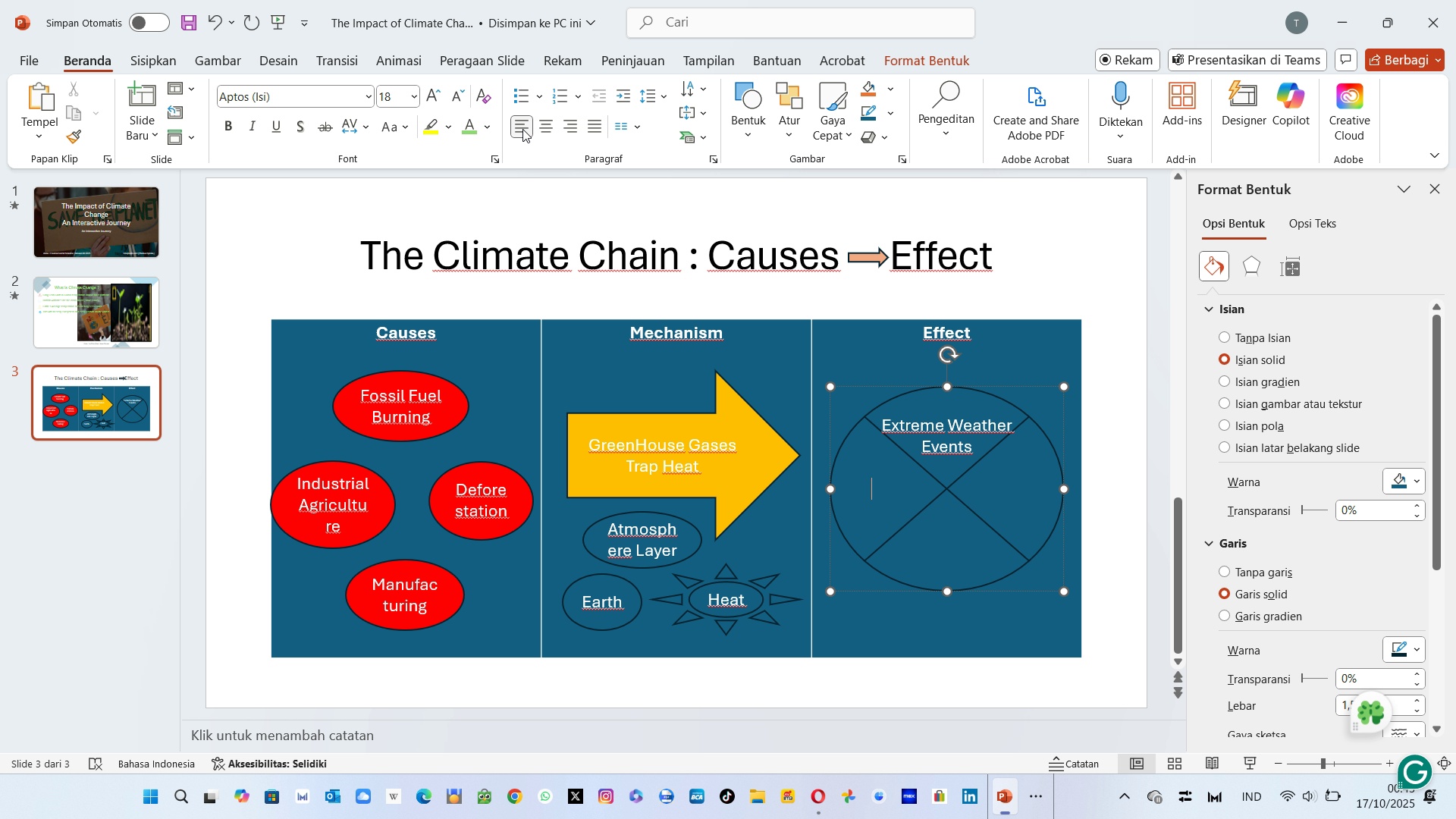 
wait(6.22)
 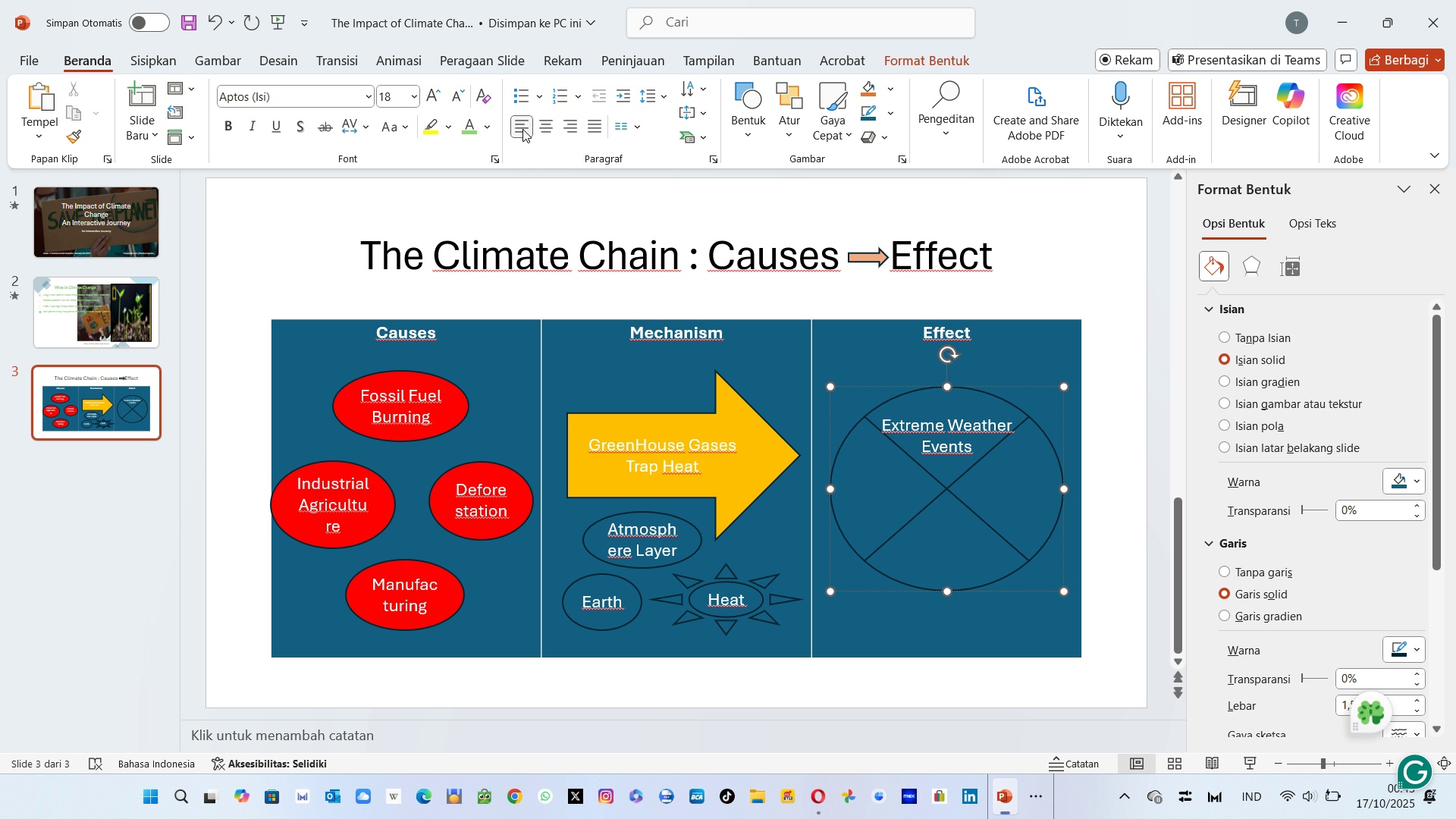 
type(More Drought)
 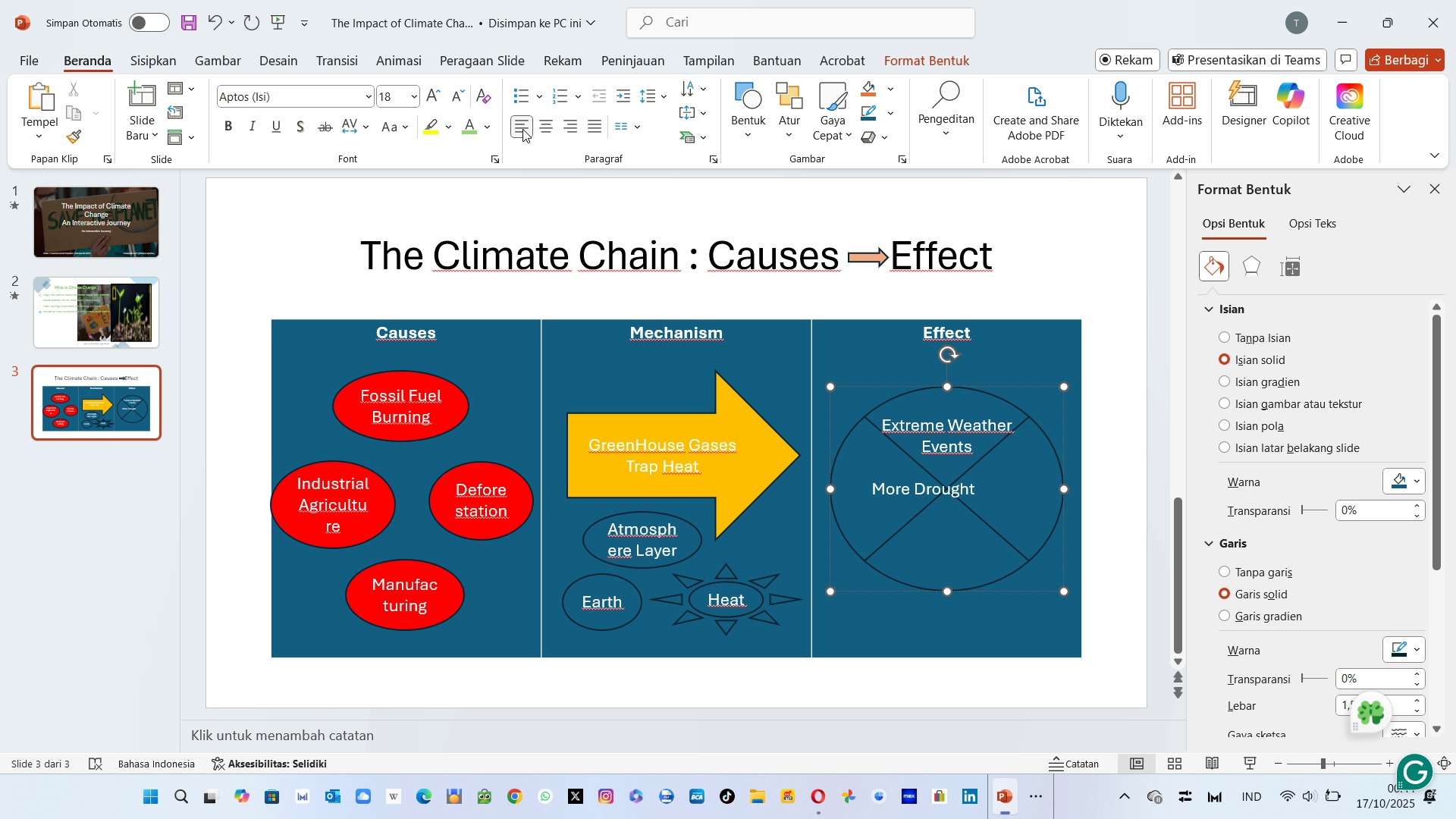 
hold_key(key=ArrowLeft, duration=0.89)
 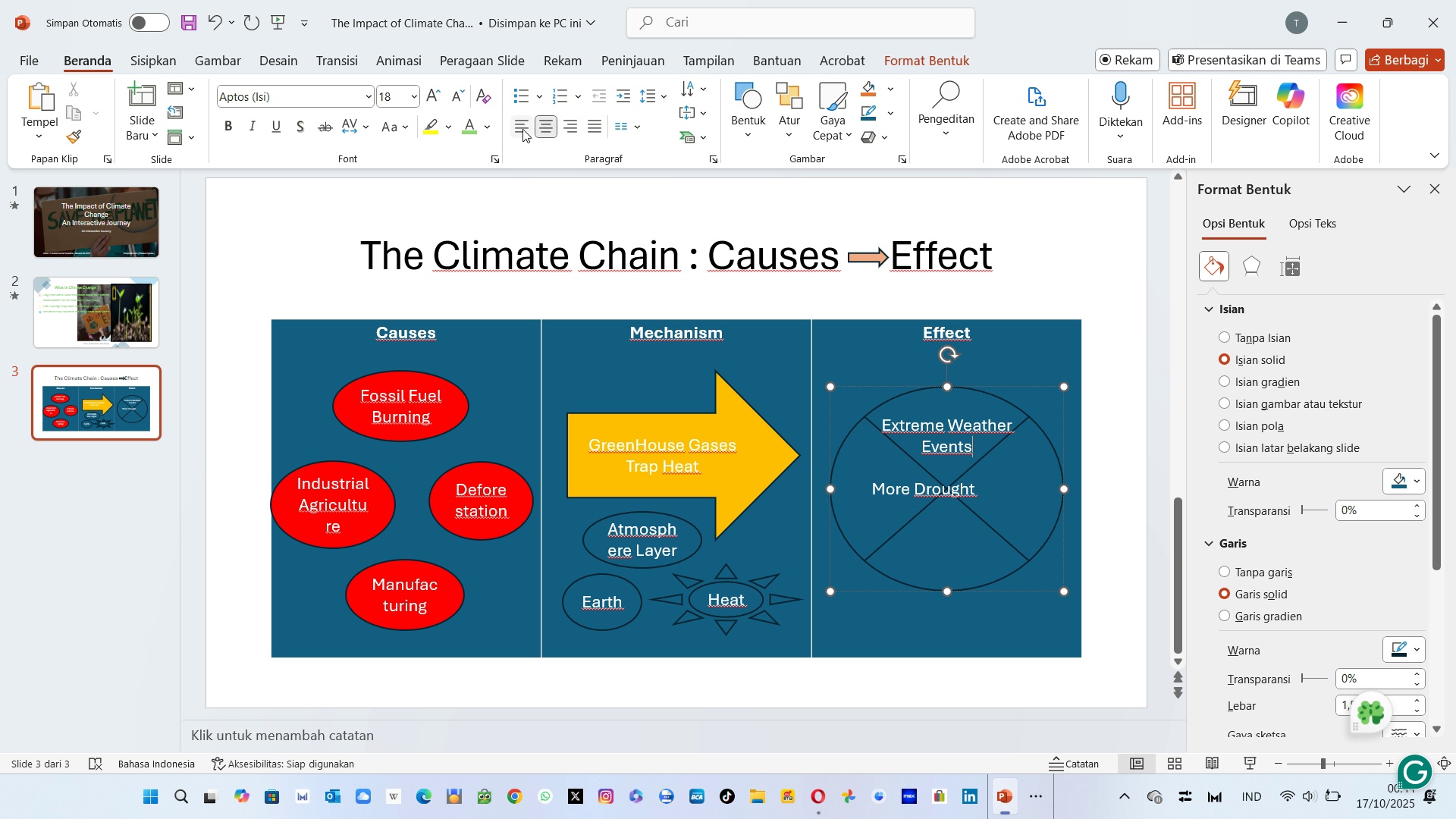 
key(ArrowRight)
 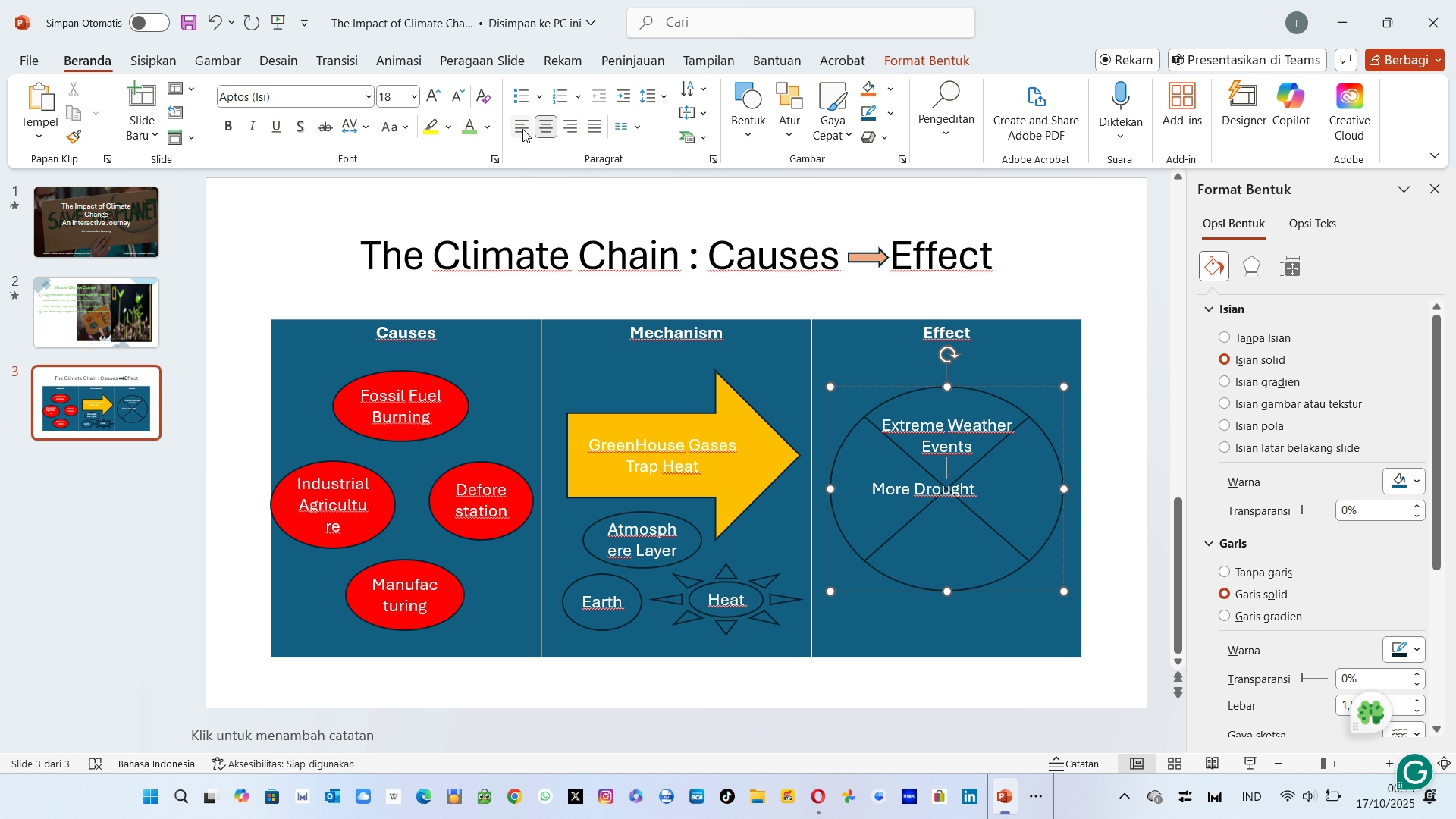 
key(ArrowRight)
 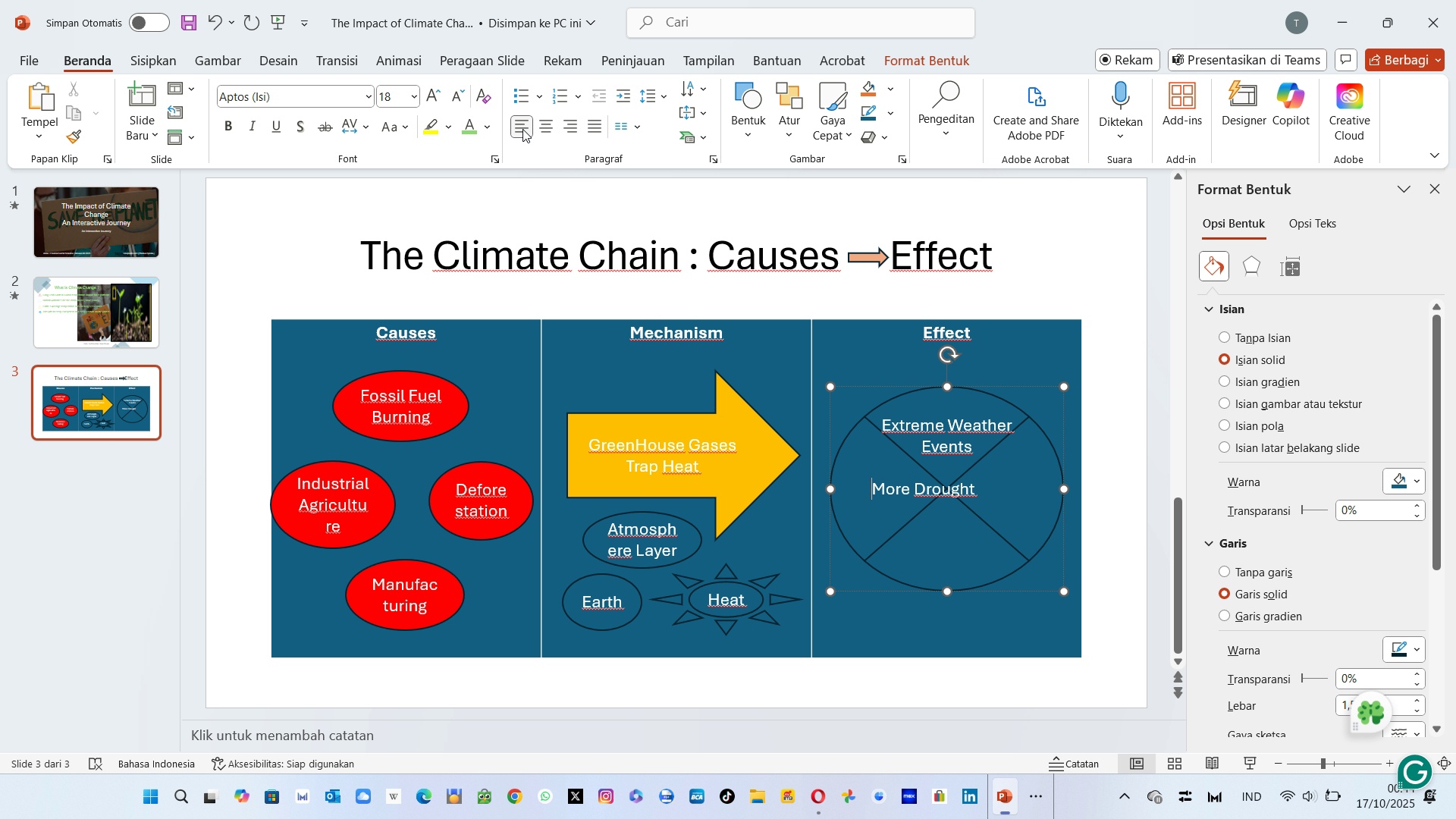 
key(Backspace)
 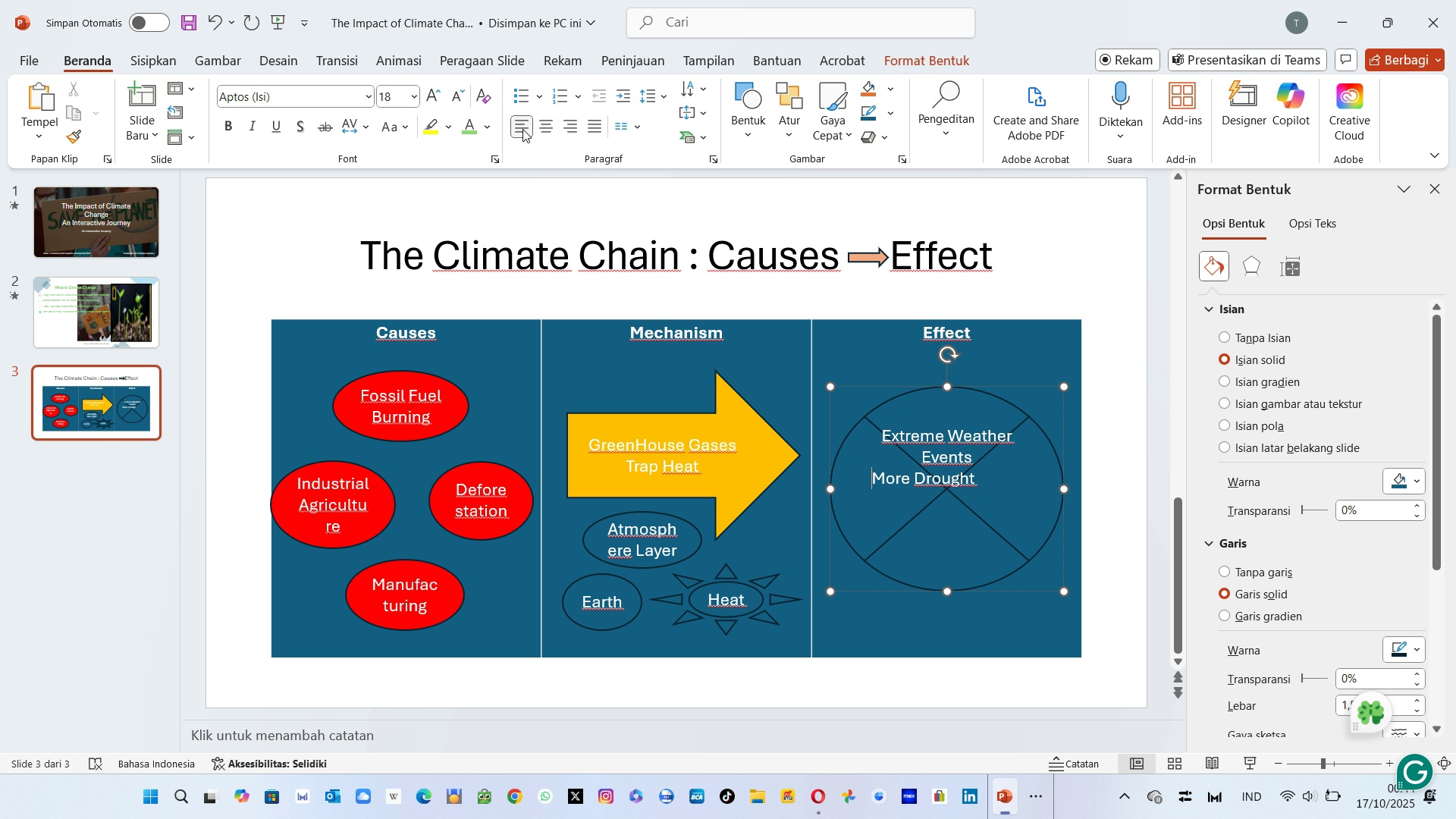 
key(Enter)
 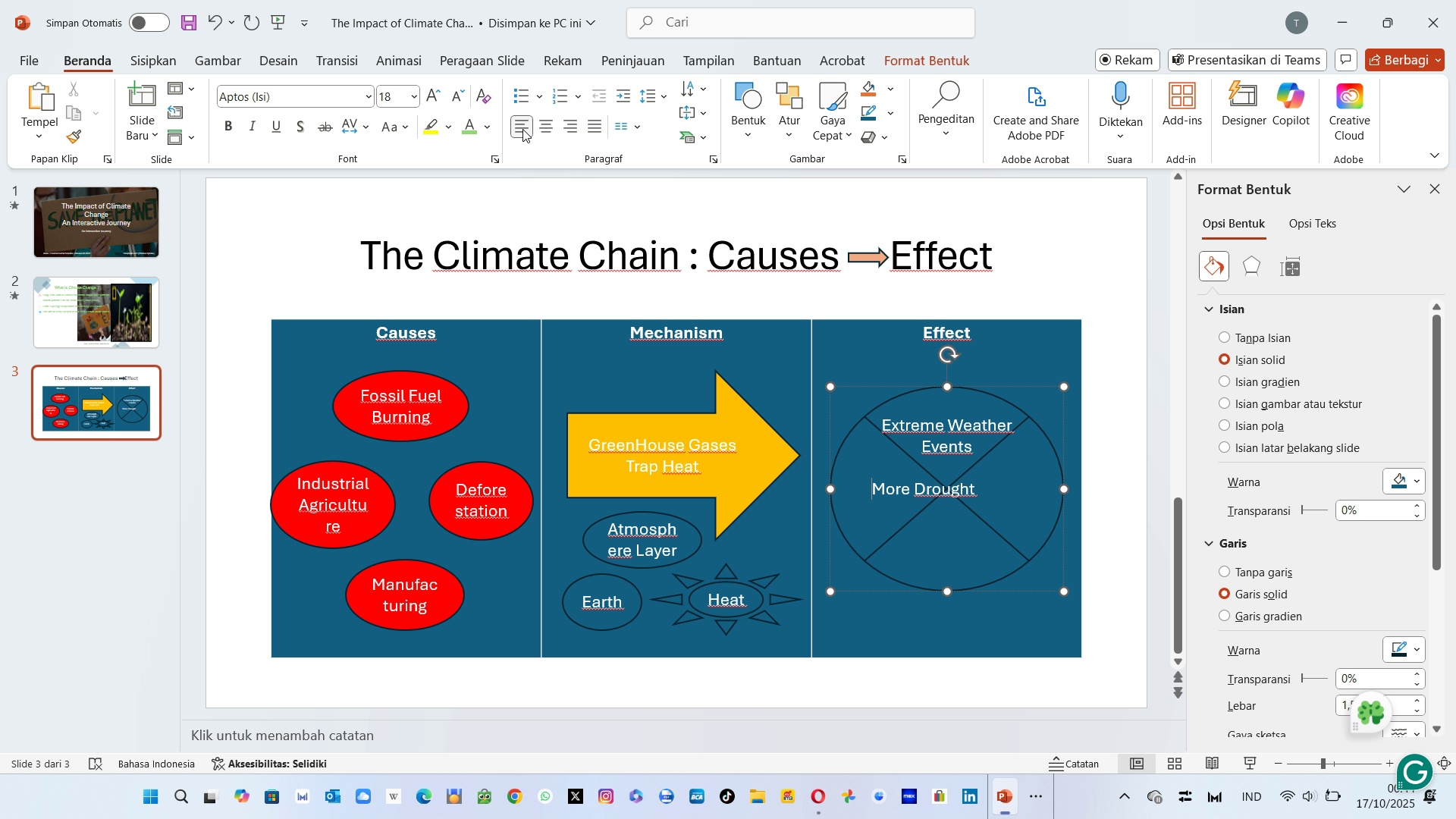 
hold_key(key=ArrowRight, duration=0.82)
 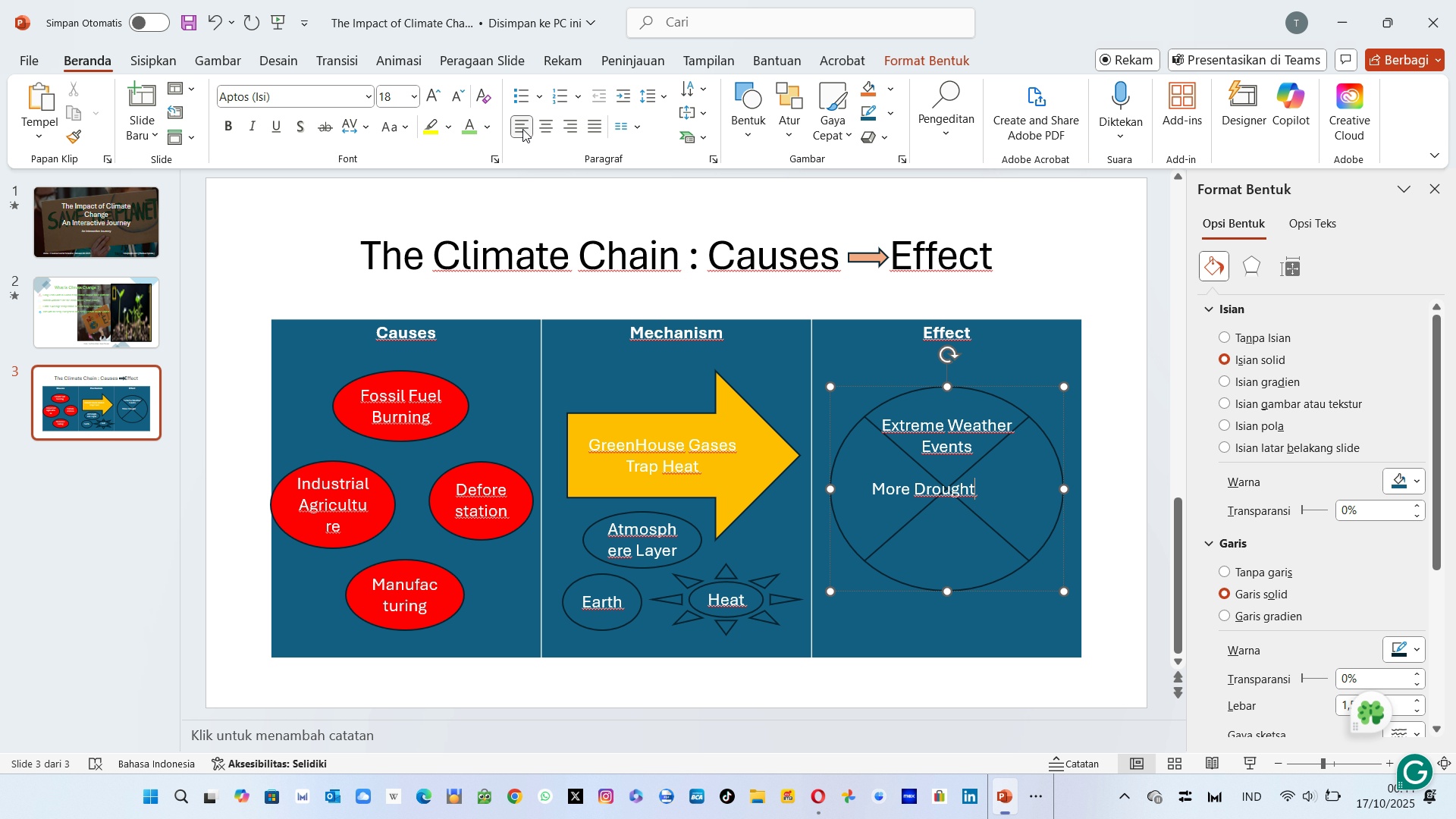 
key(Space)
 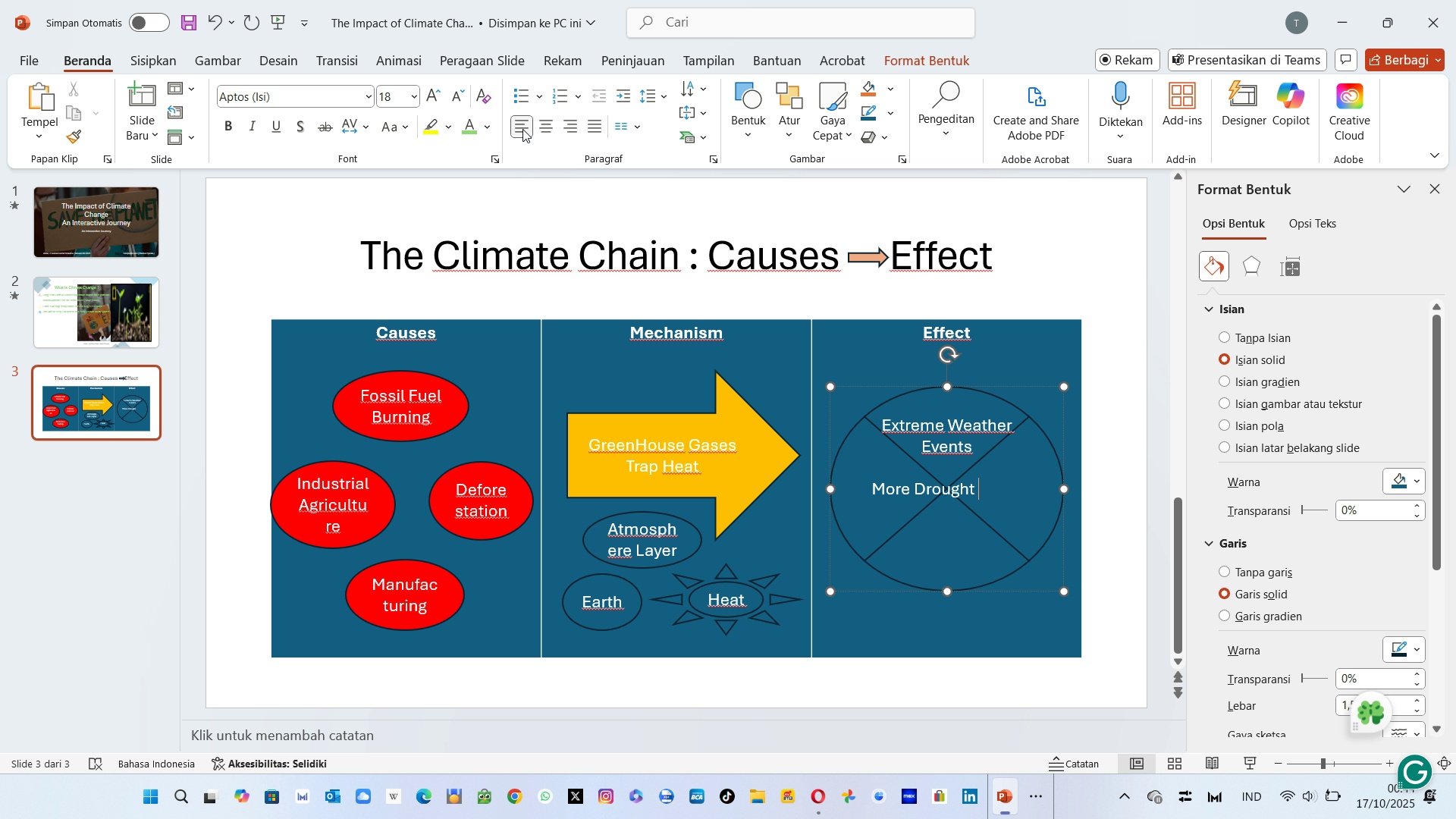 
key(Space)
 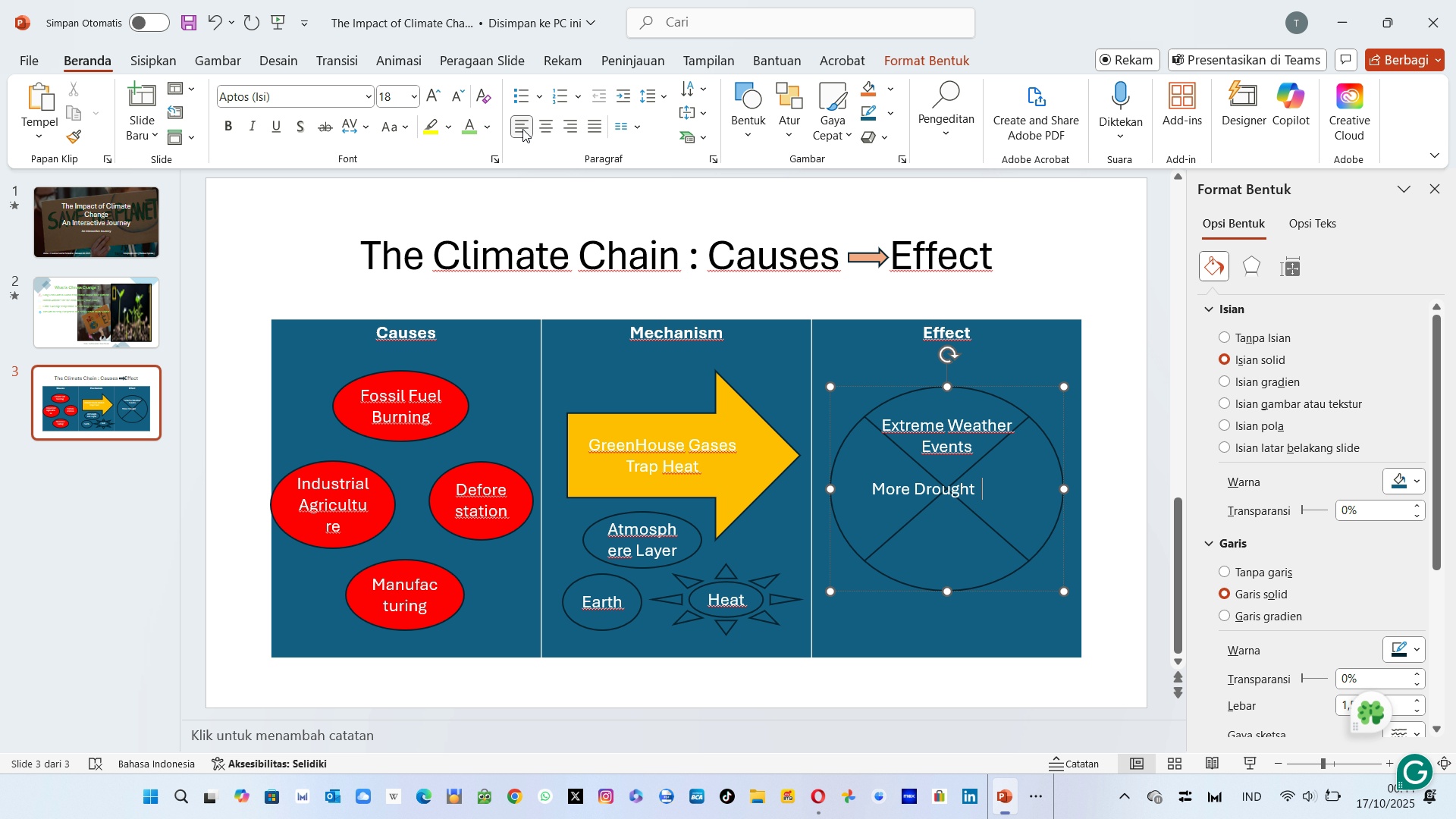 
key(Space)
 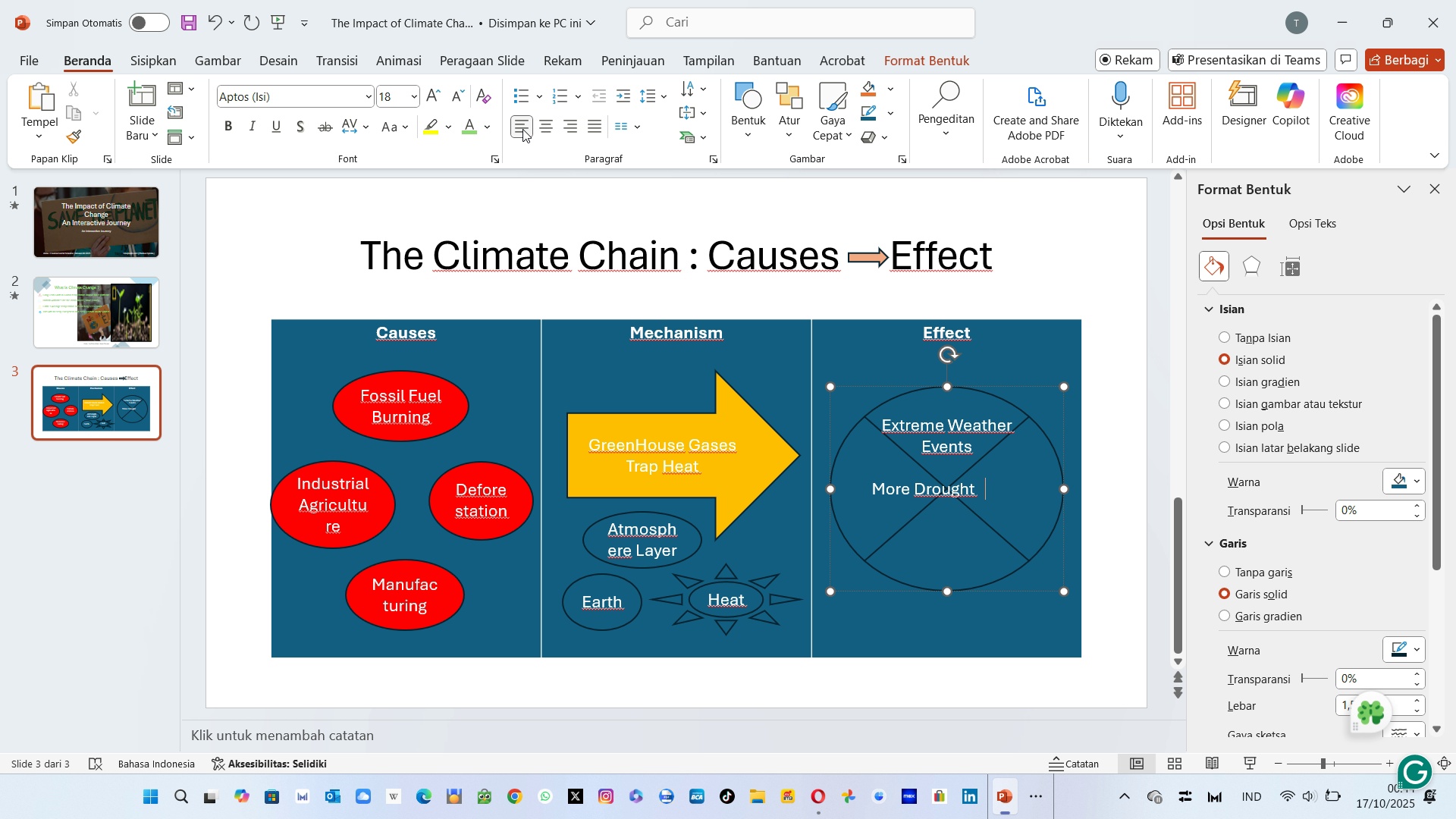 
key(Space)
 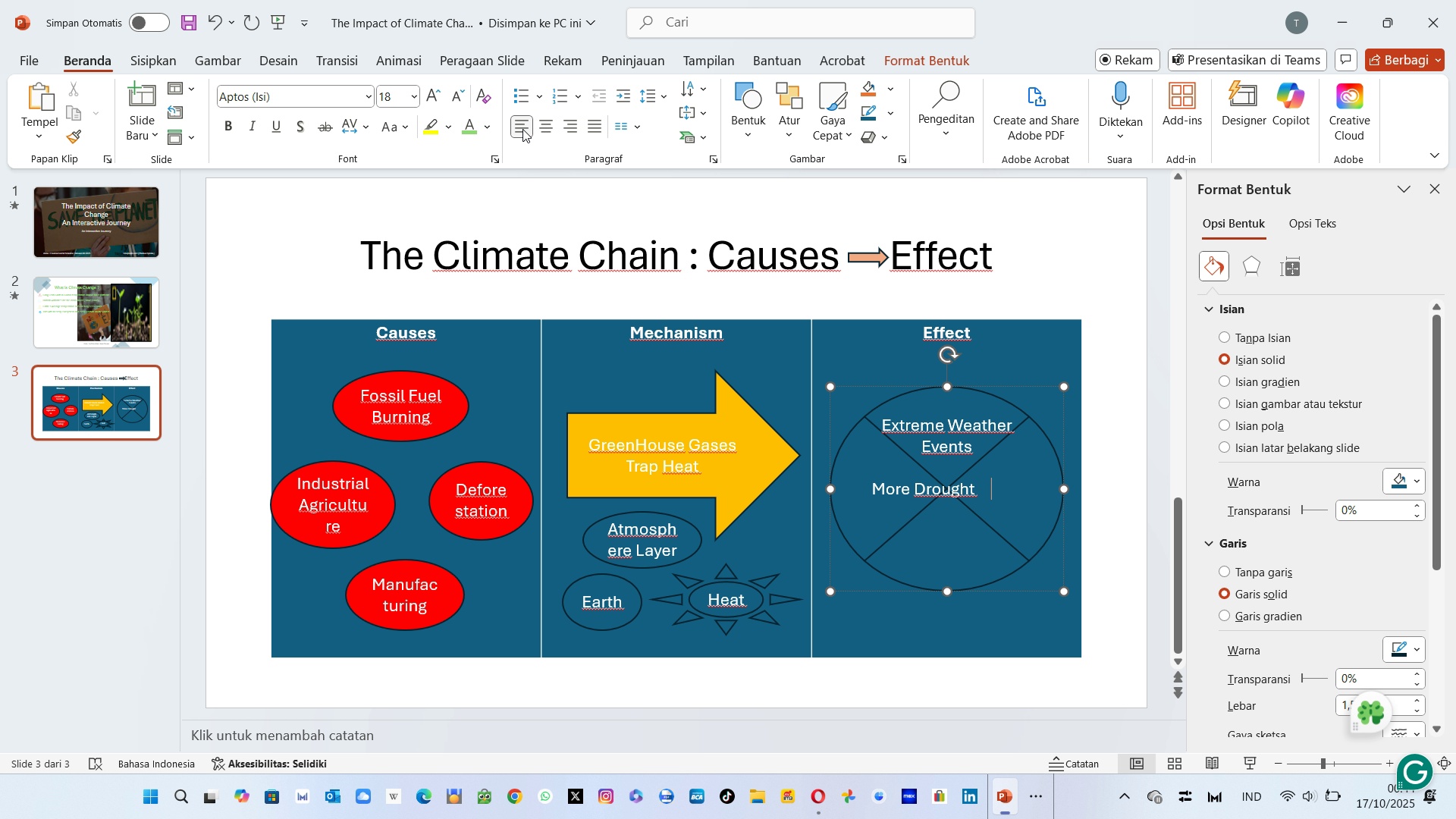 
key(Space)
 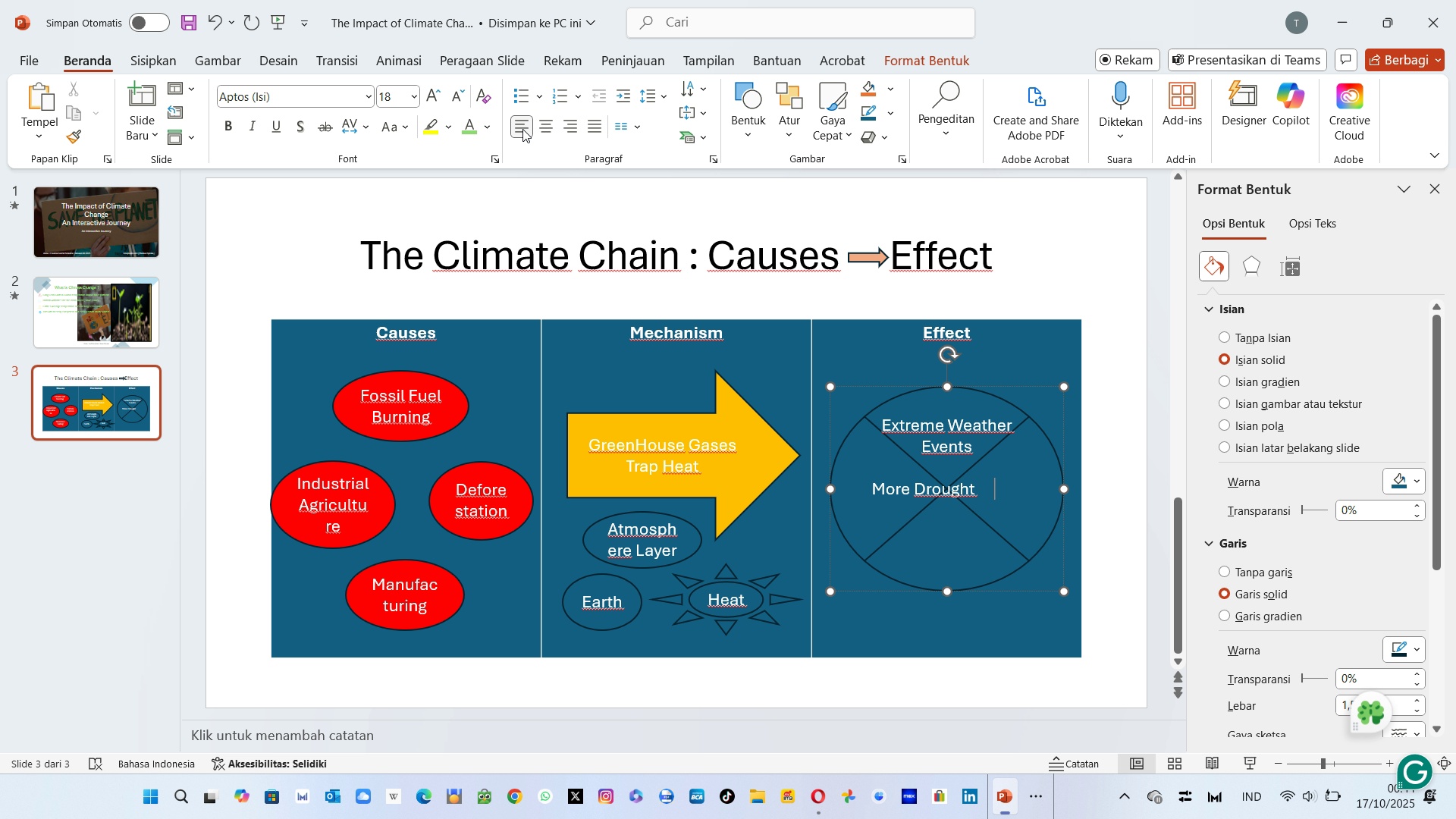 
hold_key(key=Space, duration=0.93)
 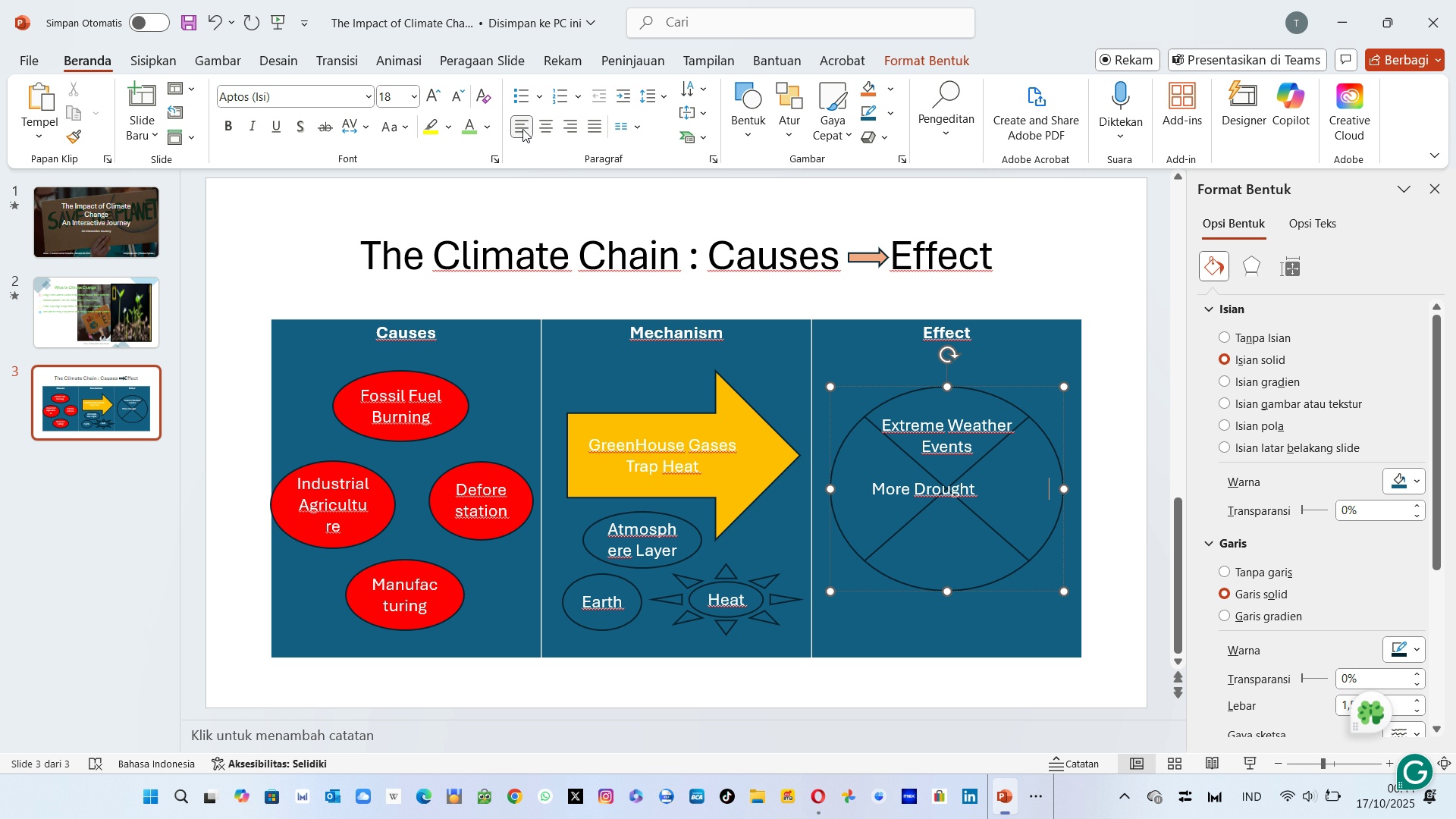 
key(Space)
 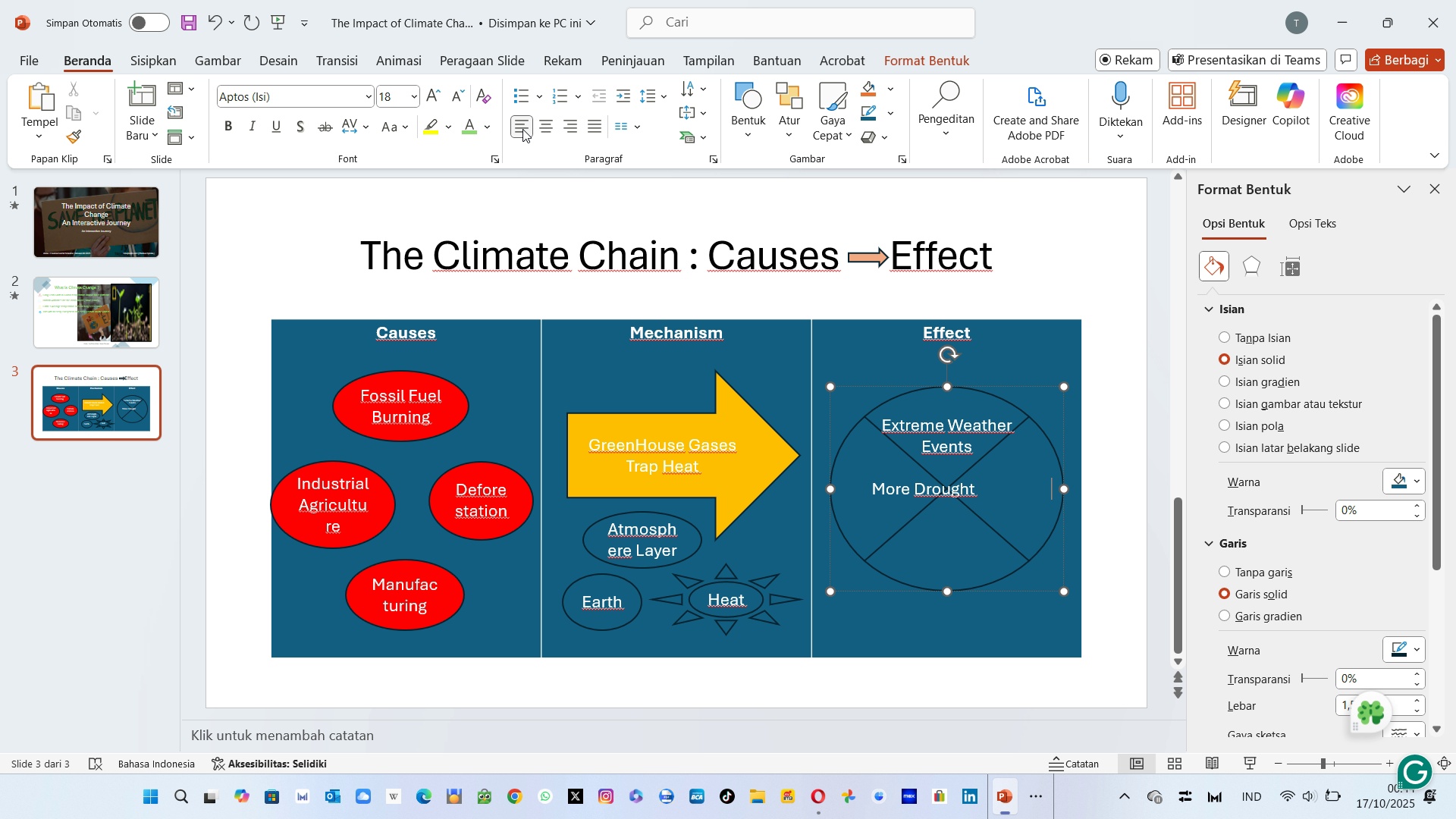 
hold_key(key=Space, duration=0.58)
 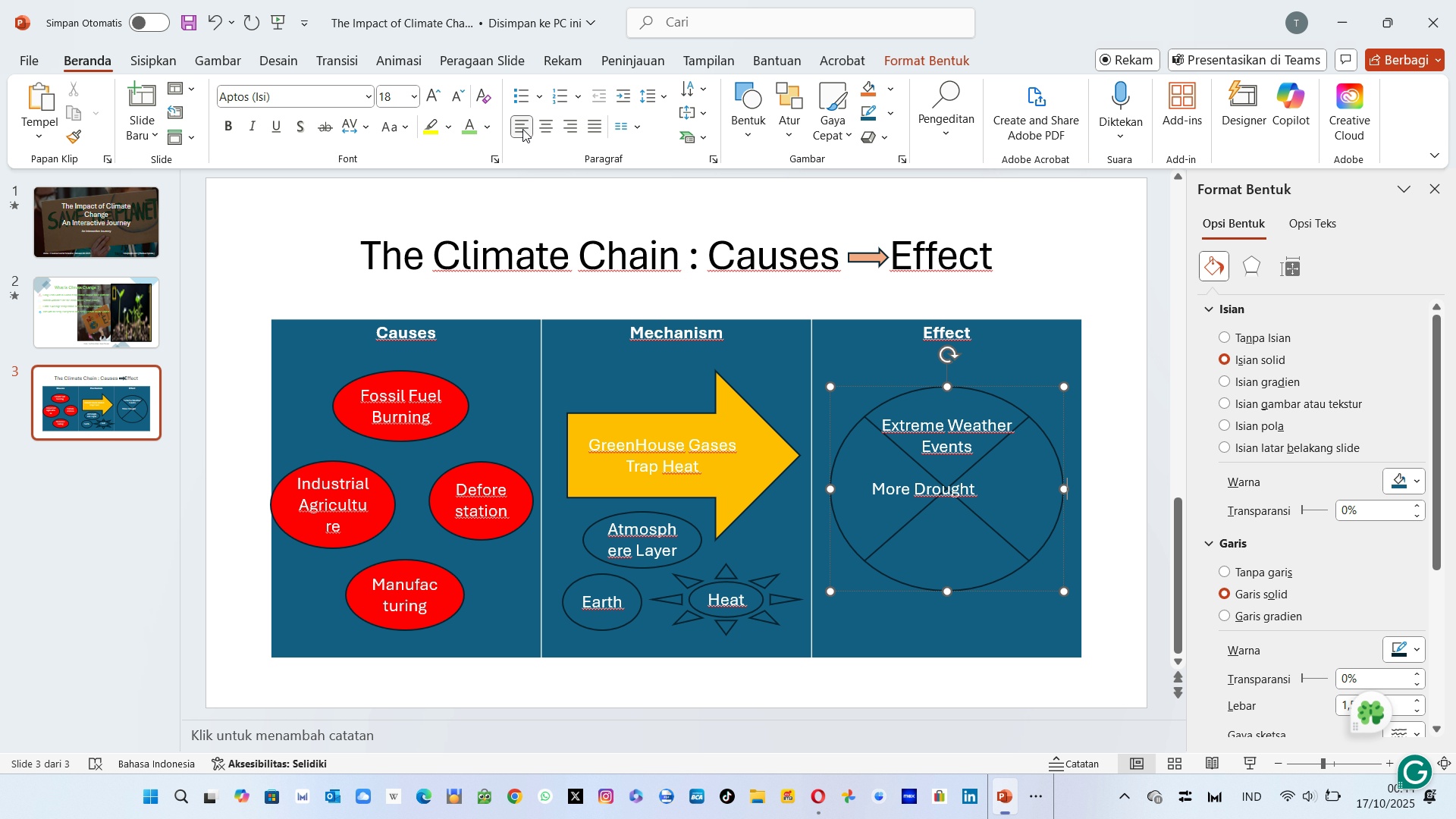 
key(Space)
 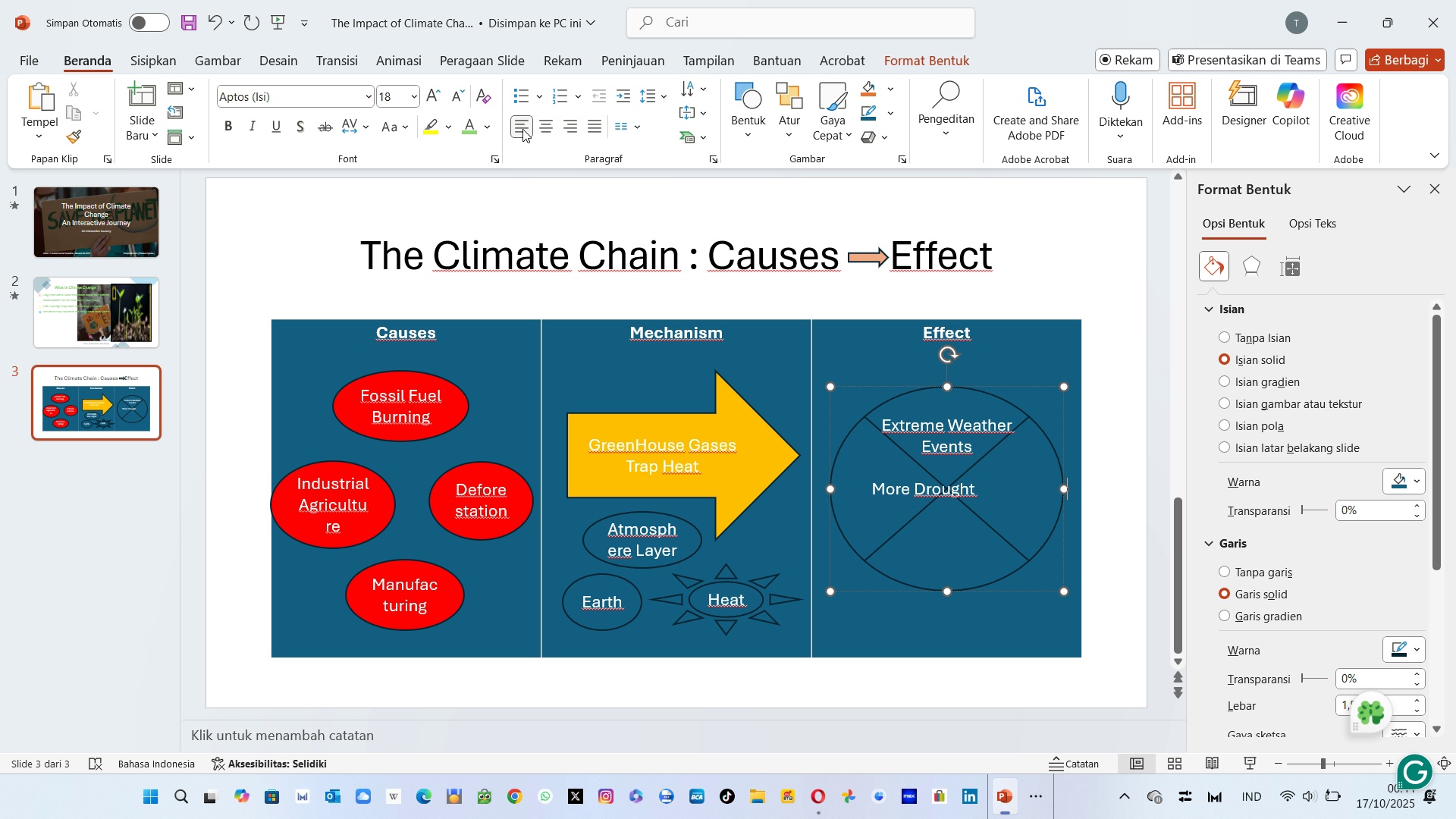 
key(Space)
 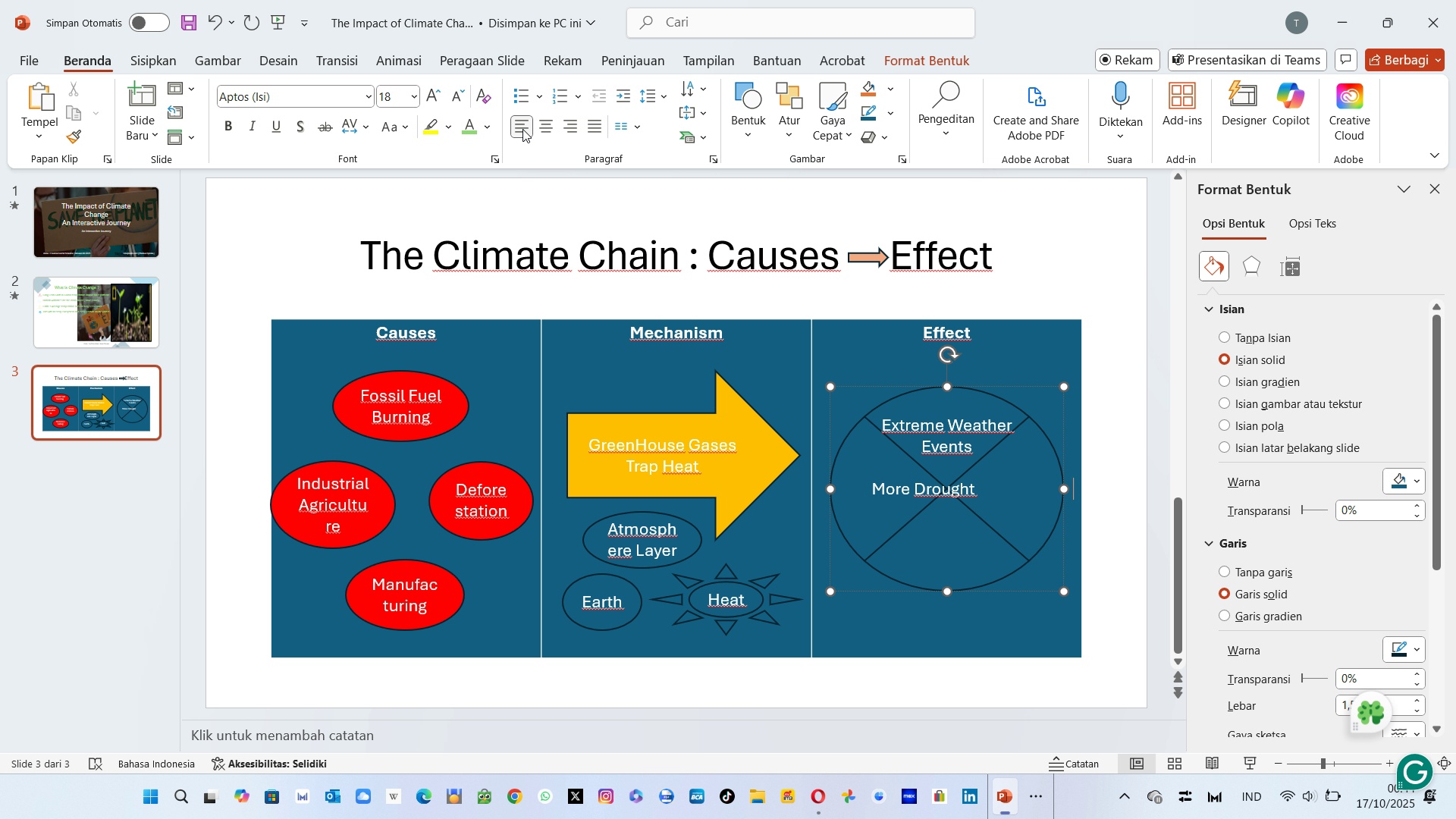 
key(Space)
 